 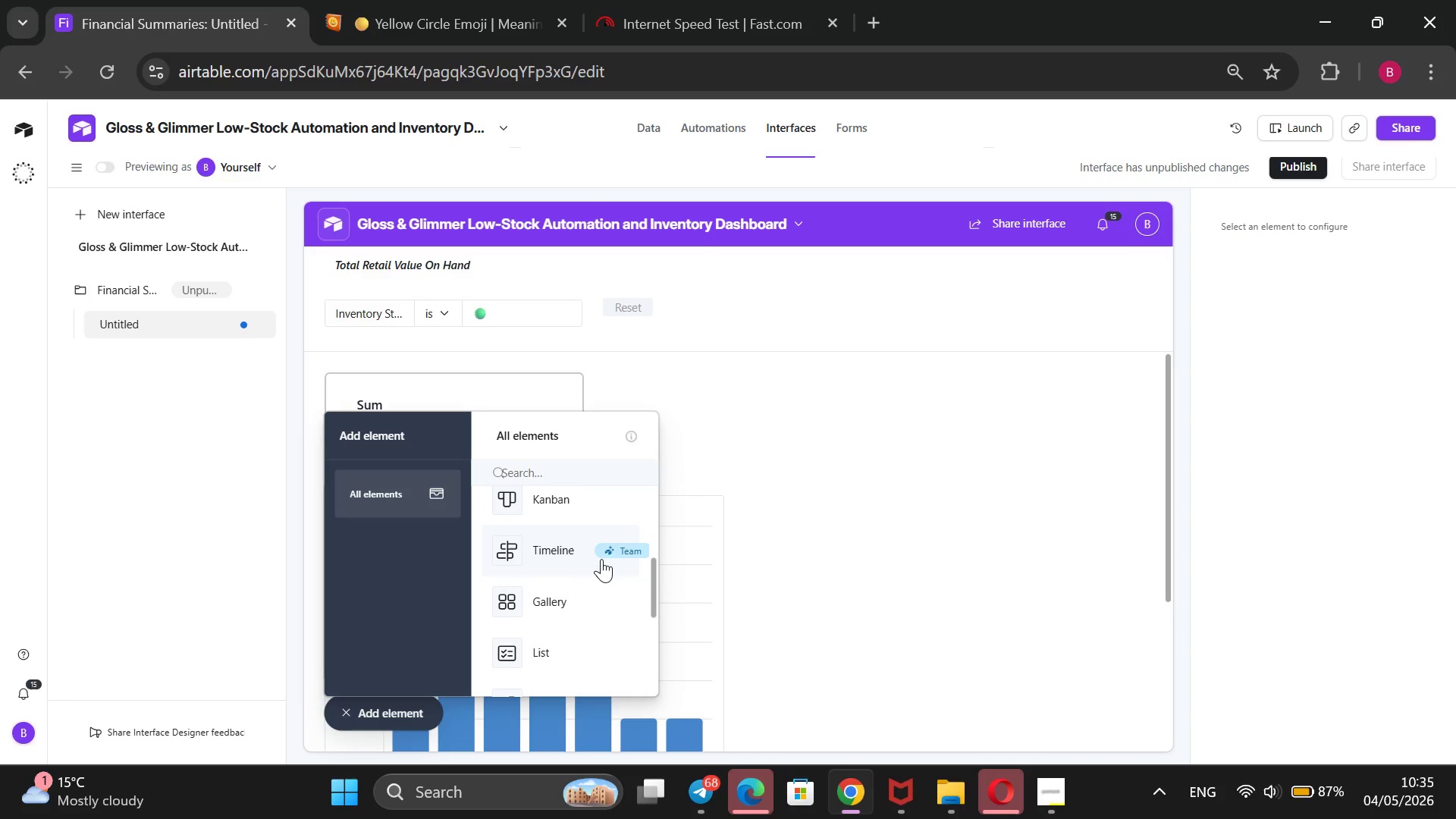 
scroll: coordinate [598, 615], scroll_direction: up, amount: 2.0
 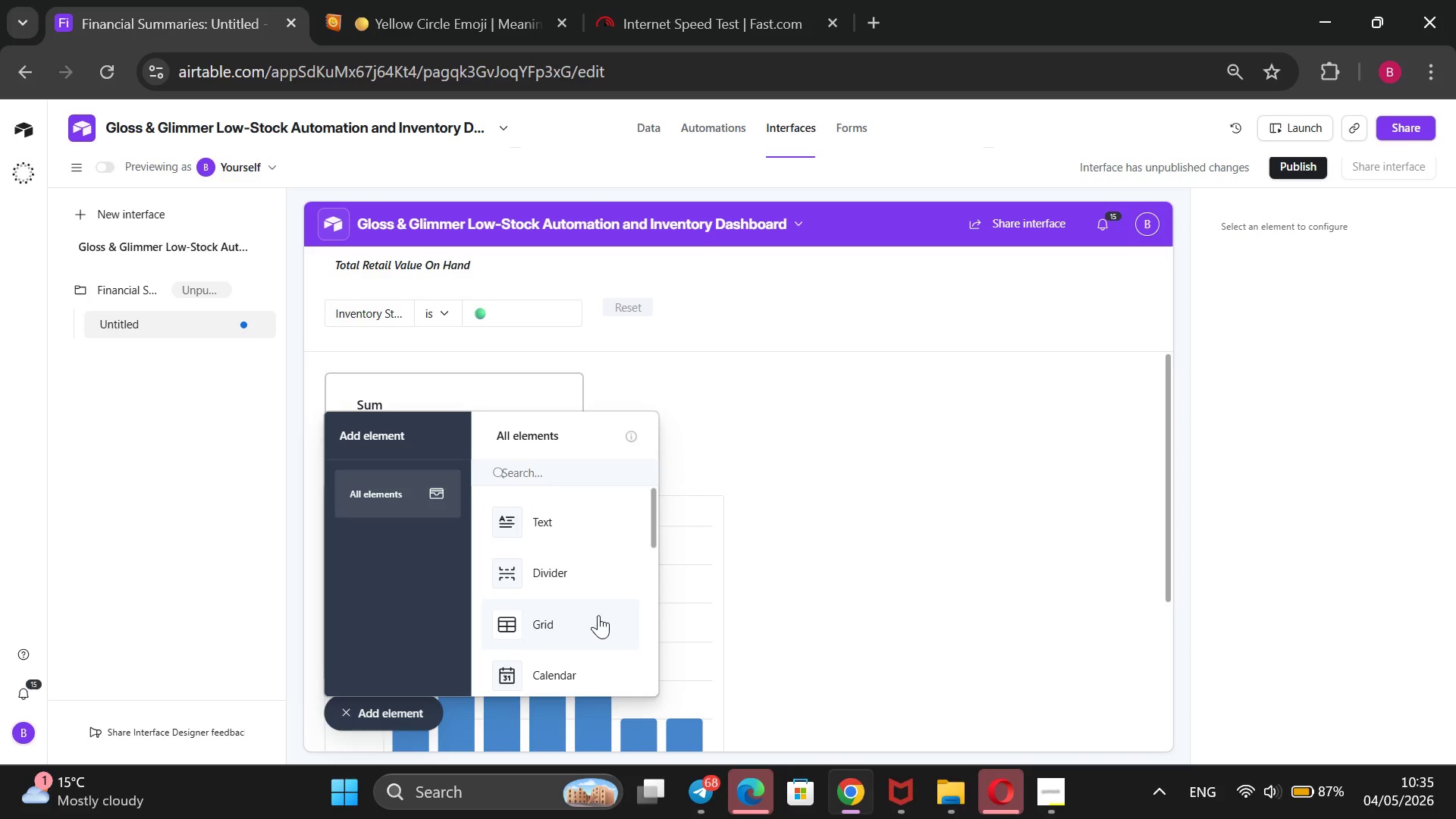 
scroll: coordinate [597, 621], scroll_direction: down, amount: 7.0
 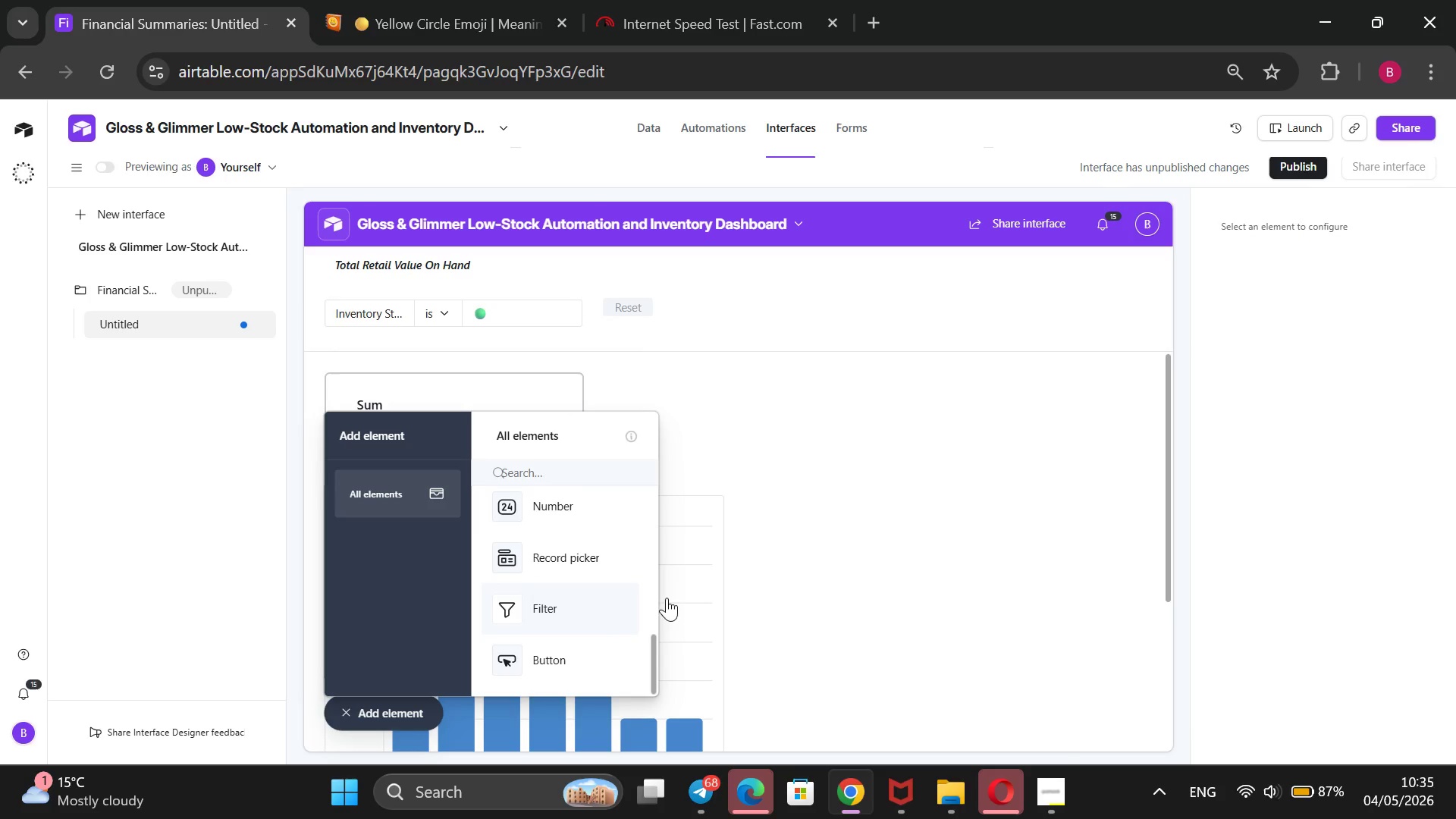 
mouse_move([826, 551])
 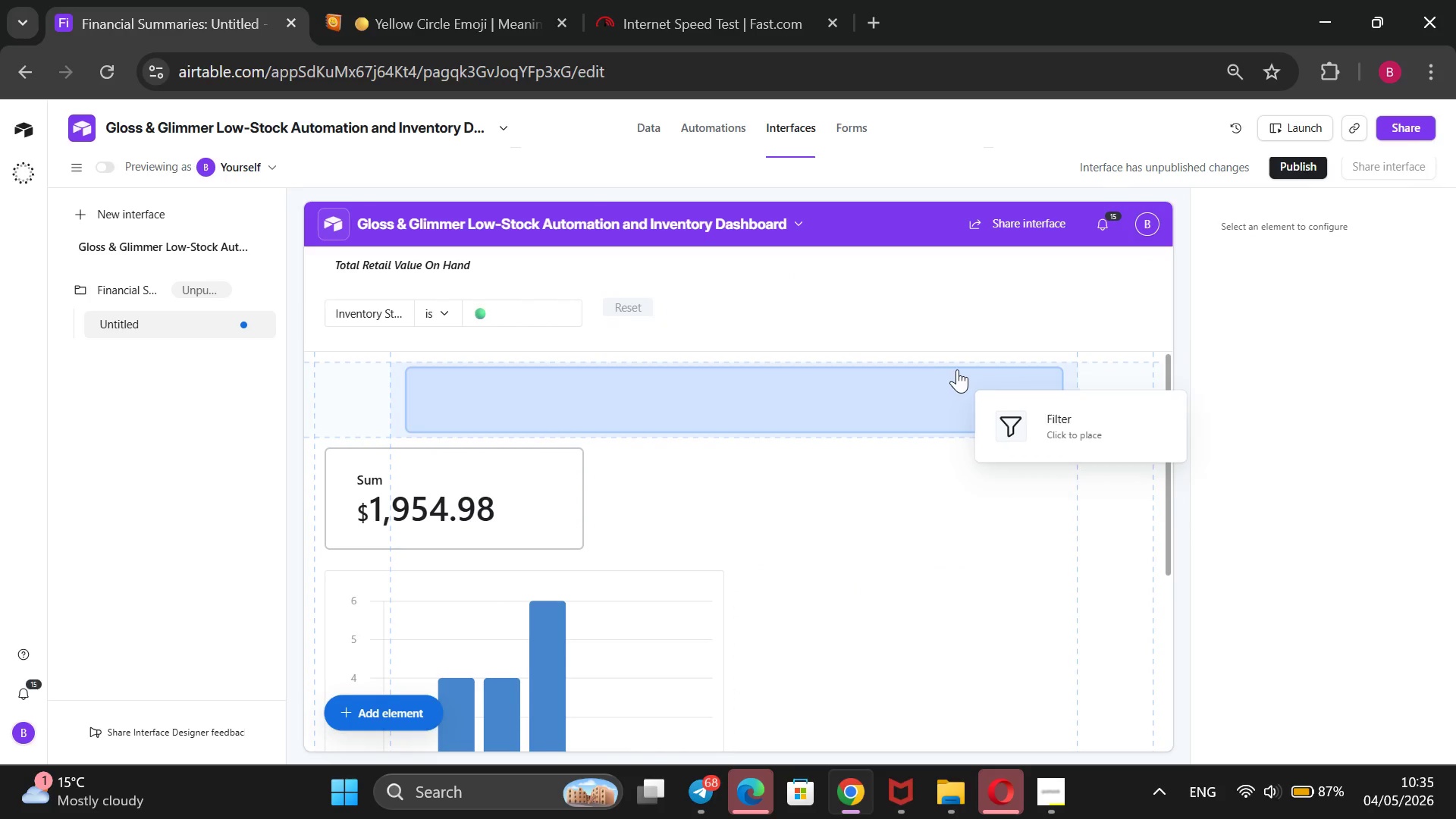 
wait(5.65)
 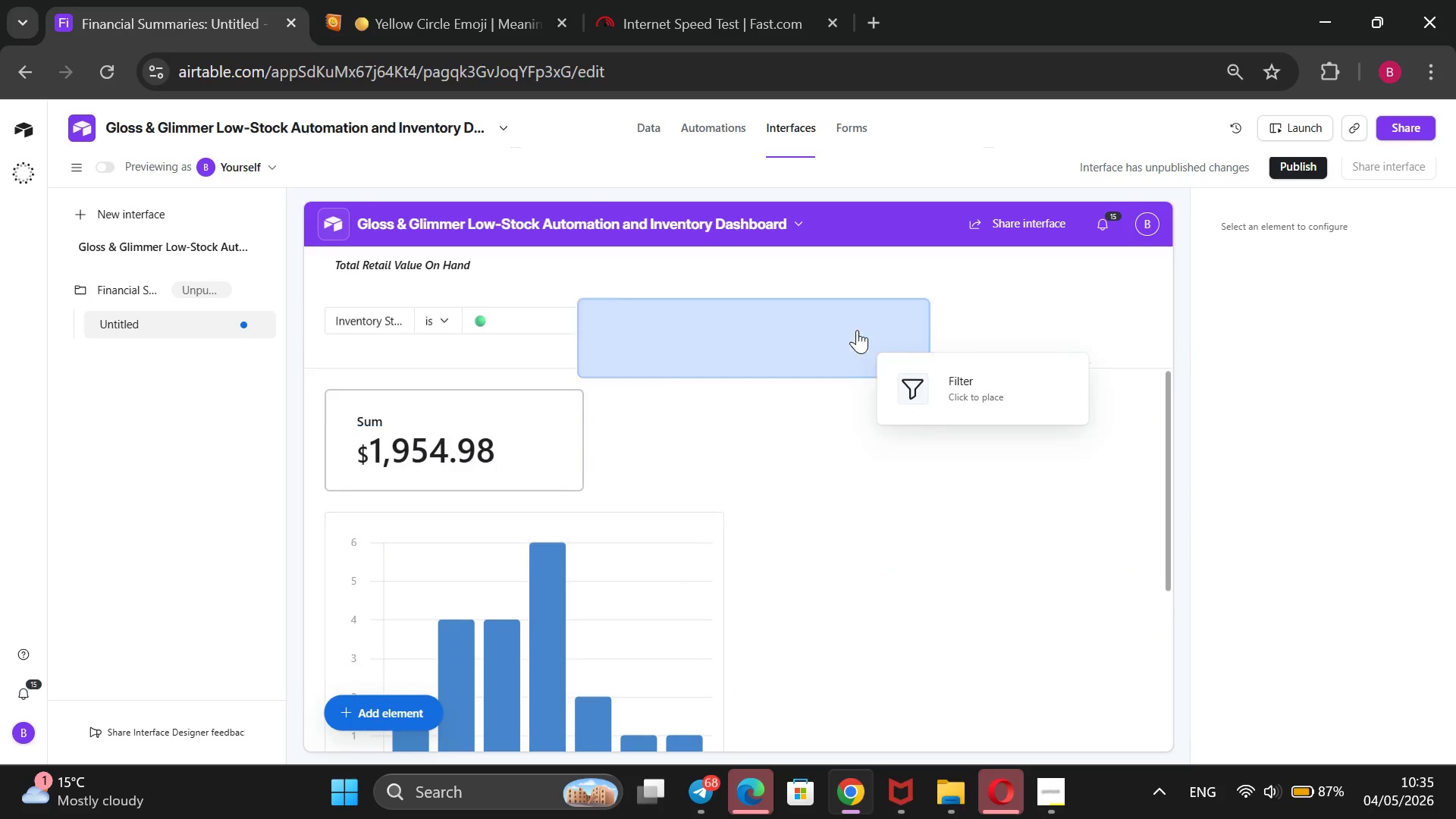 
left_click([1037, 332])
 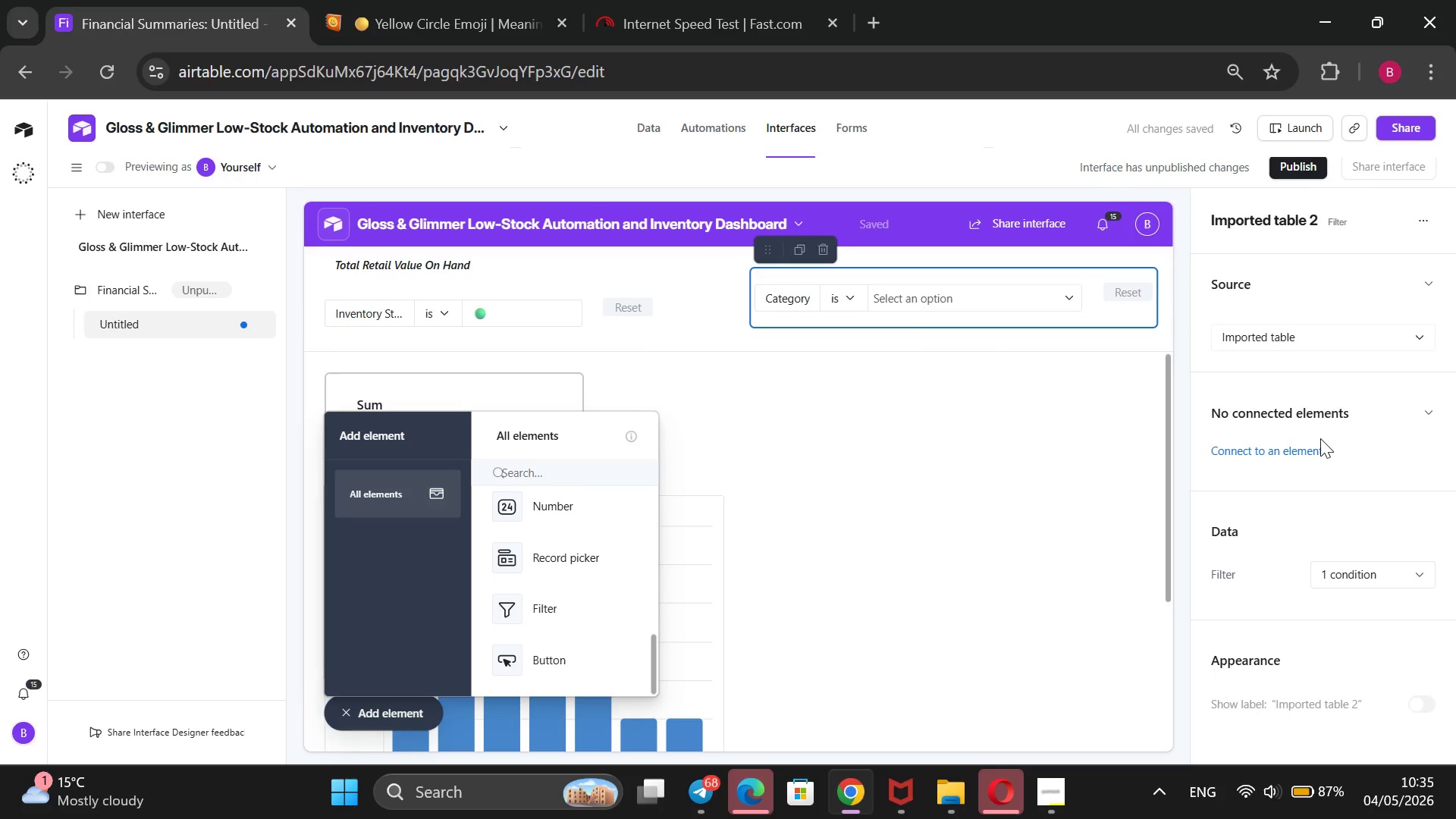 
wait(5.51)
 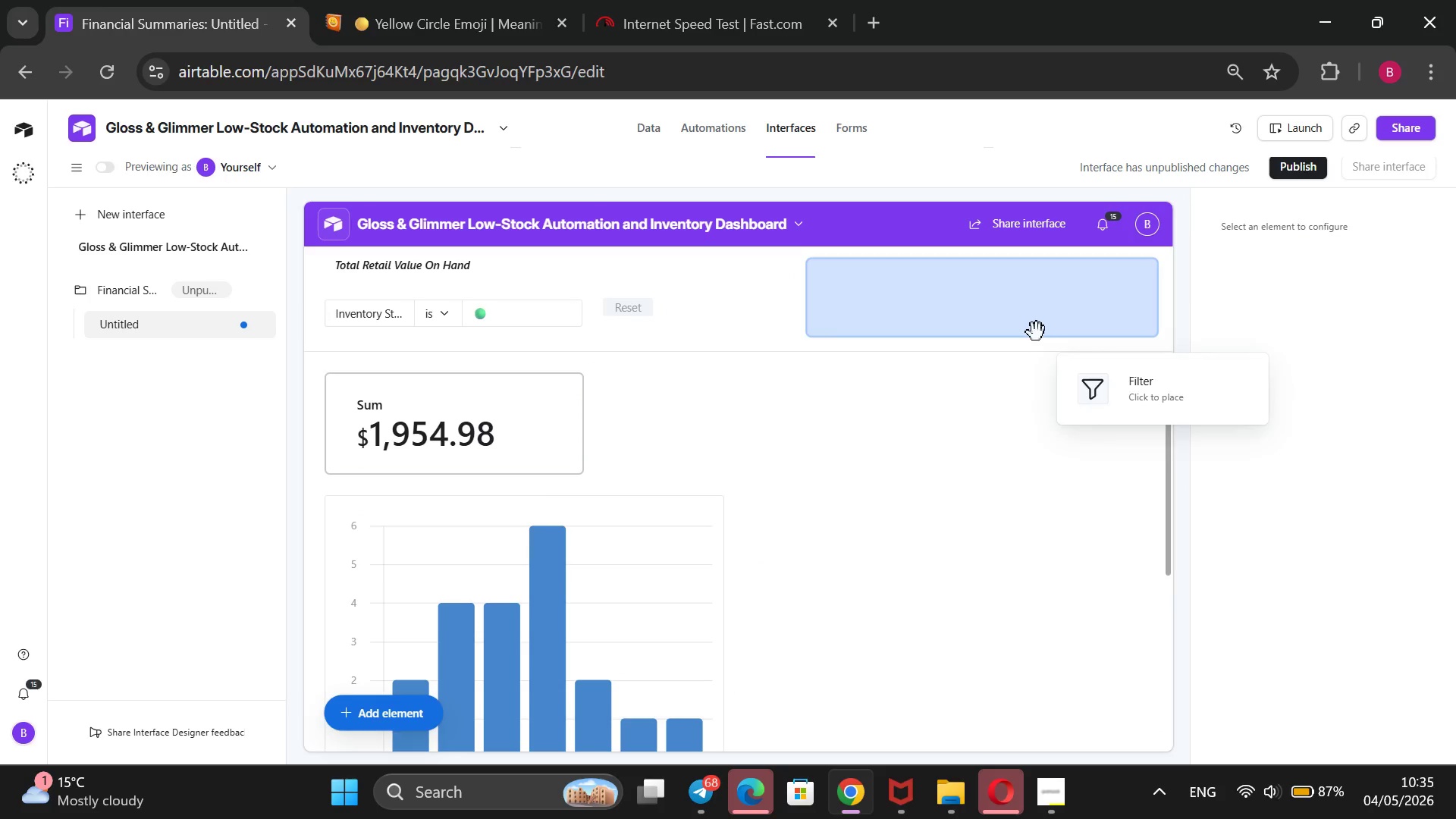 
left_click([1125, 323])
 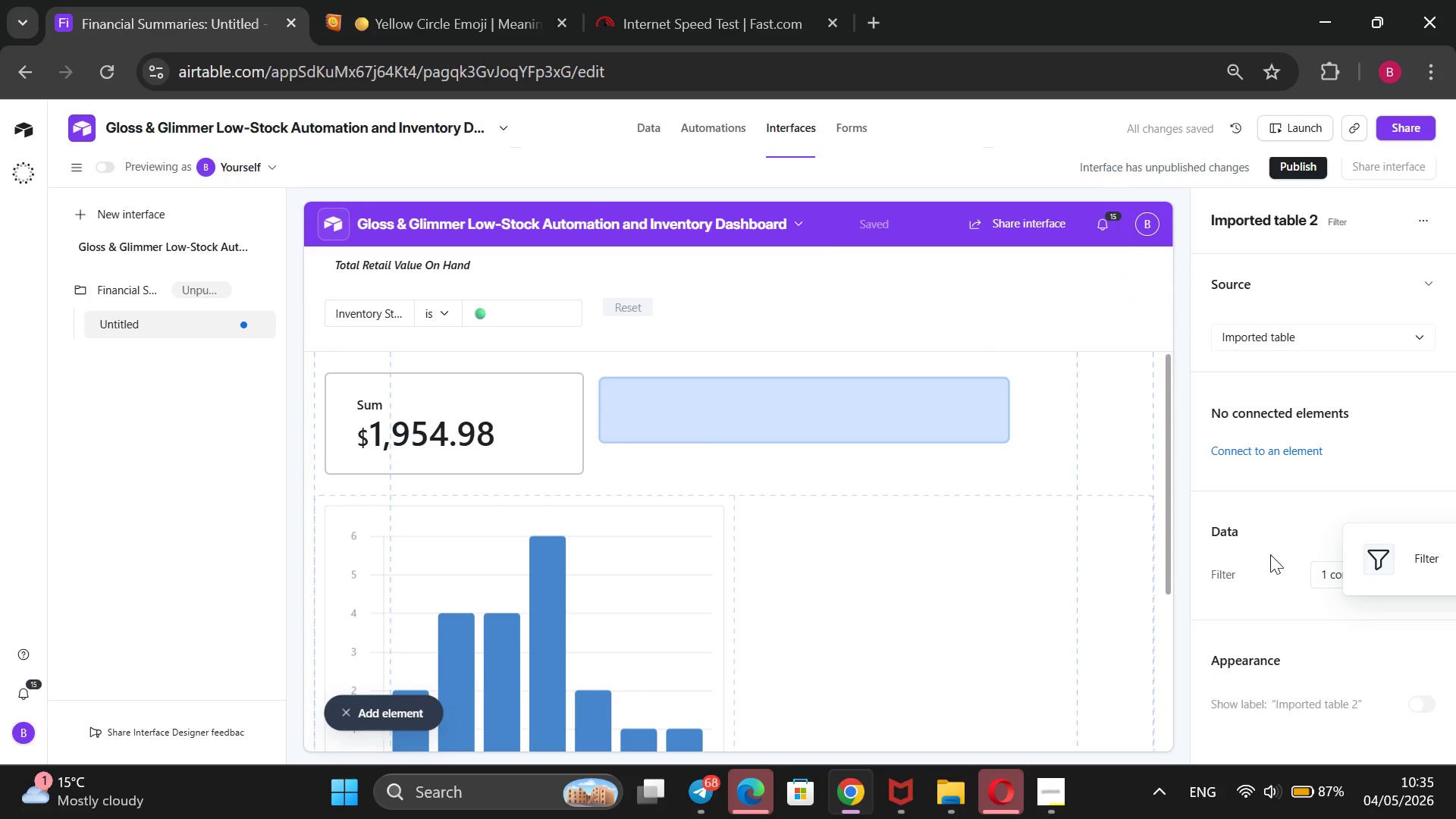 
left_click([1331, 572])
 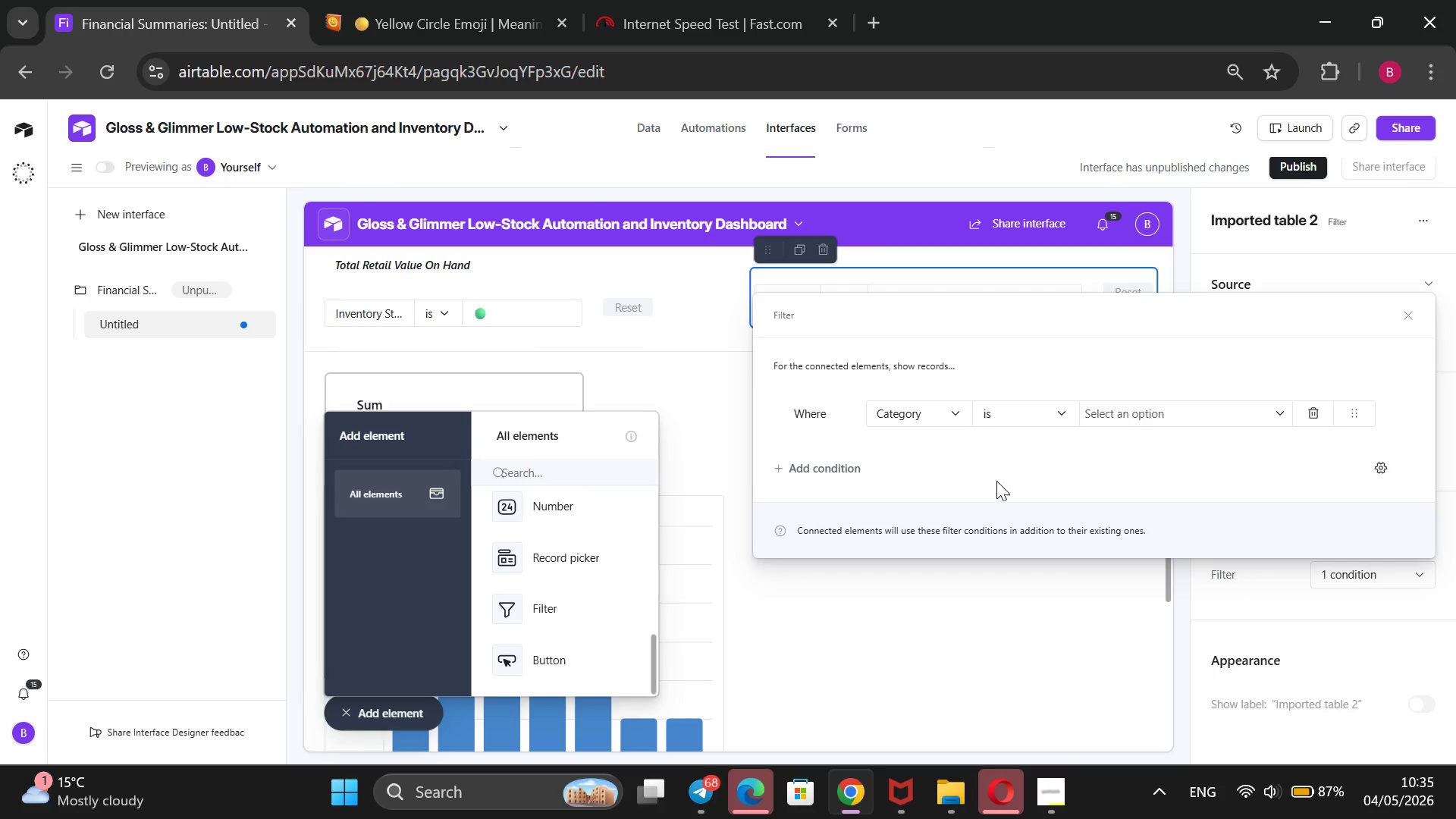 
left_click([957, 414])
 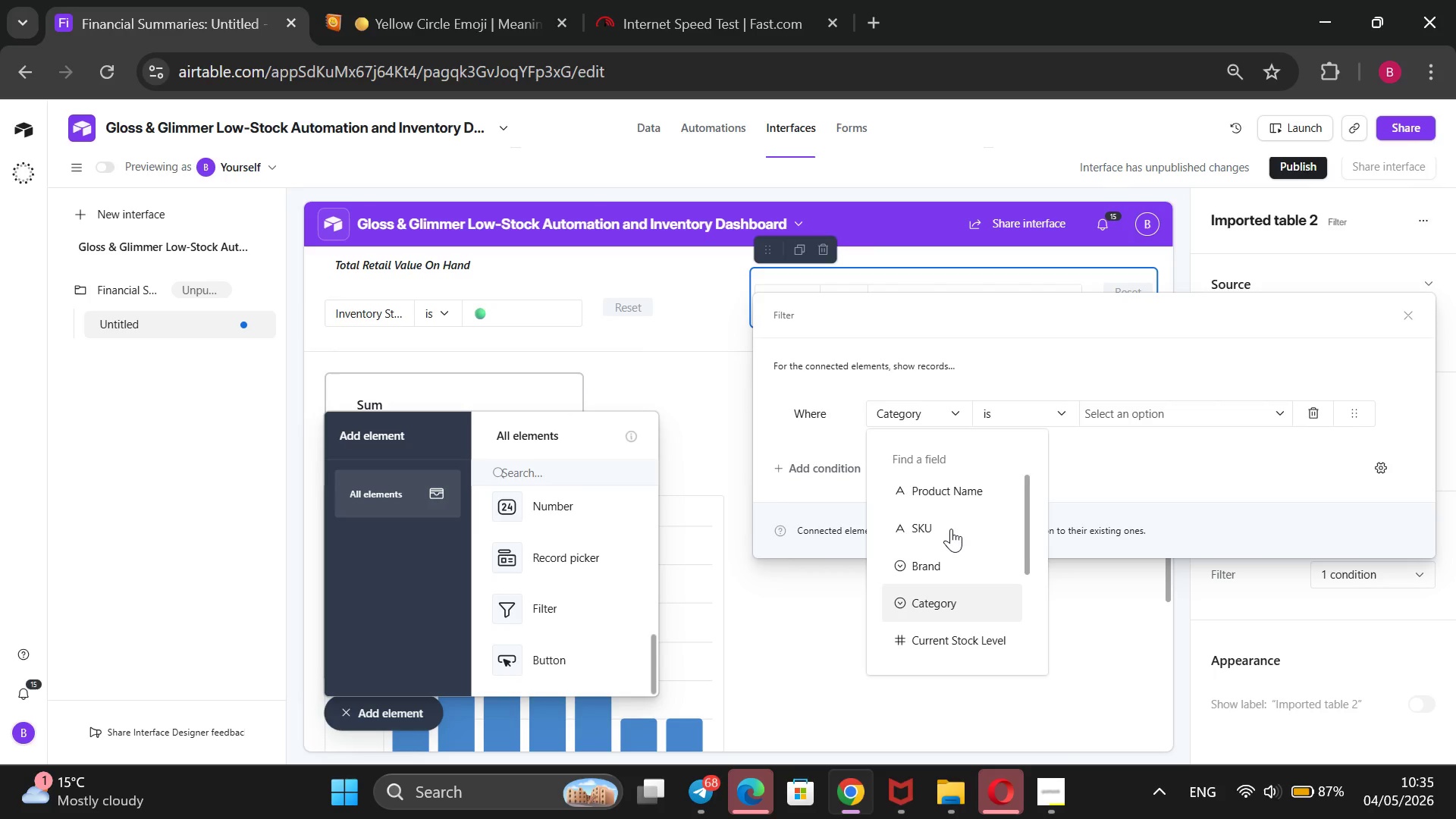 
scroll: coordinate [944, 545], scroll_direction: down, amount: 4.0
 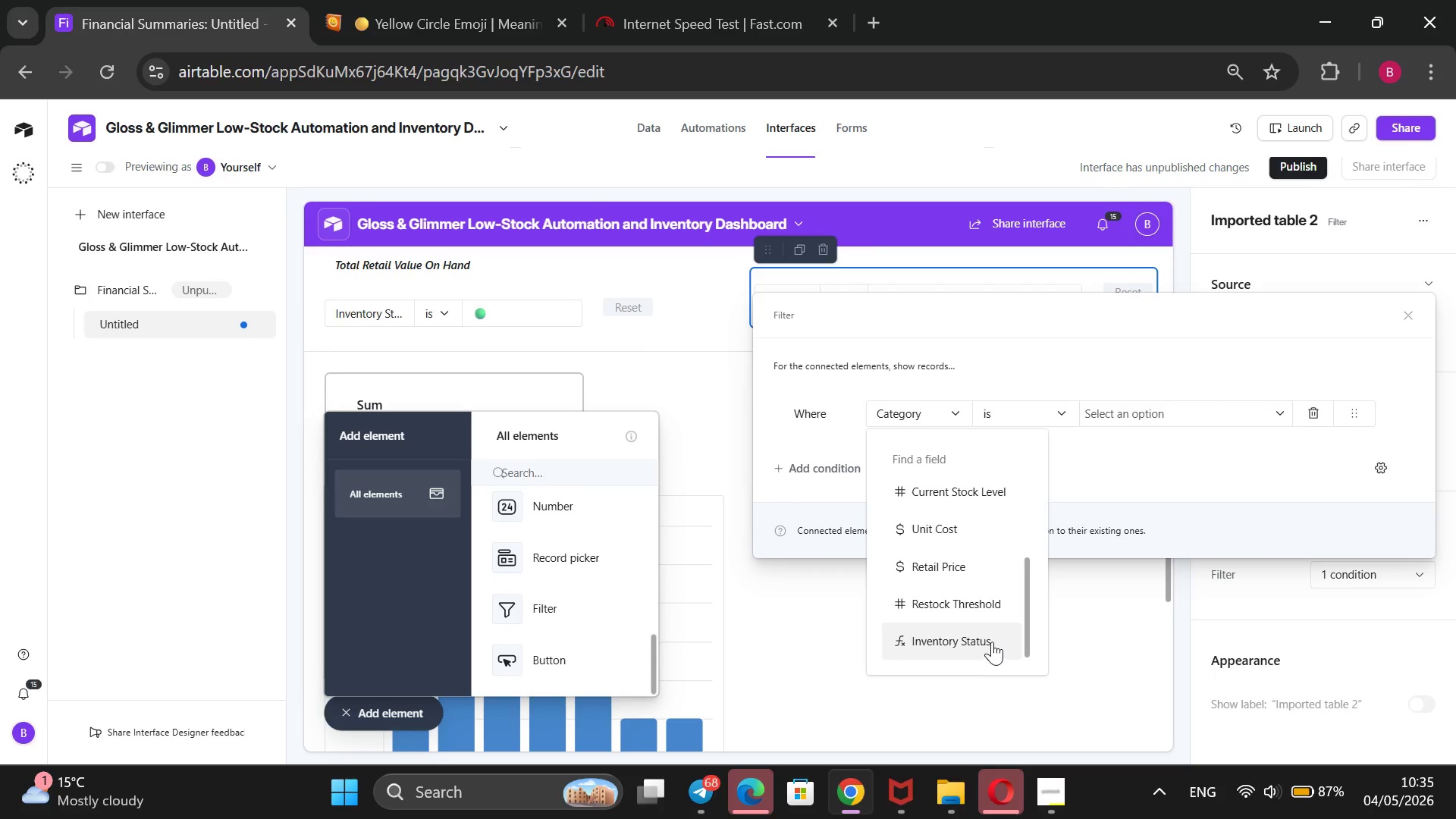 
left_click([992, 642])
 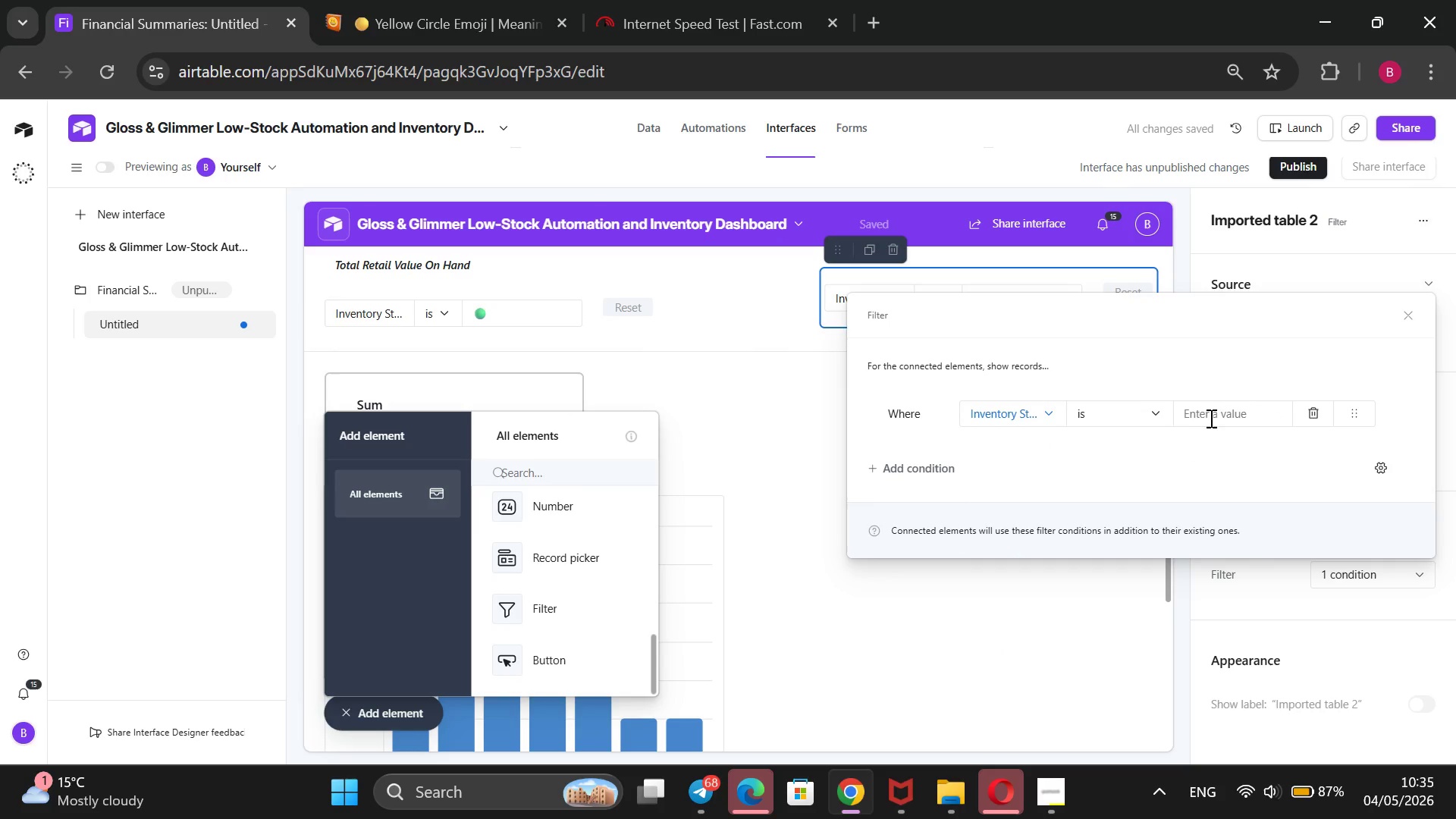 
left_click([1257, 411])
 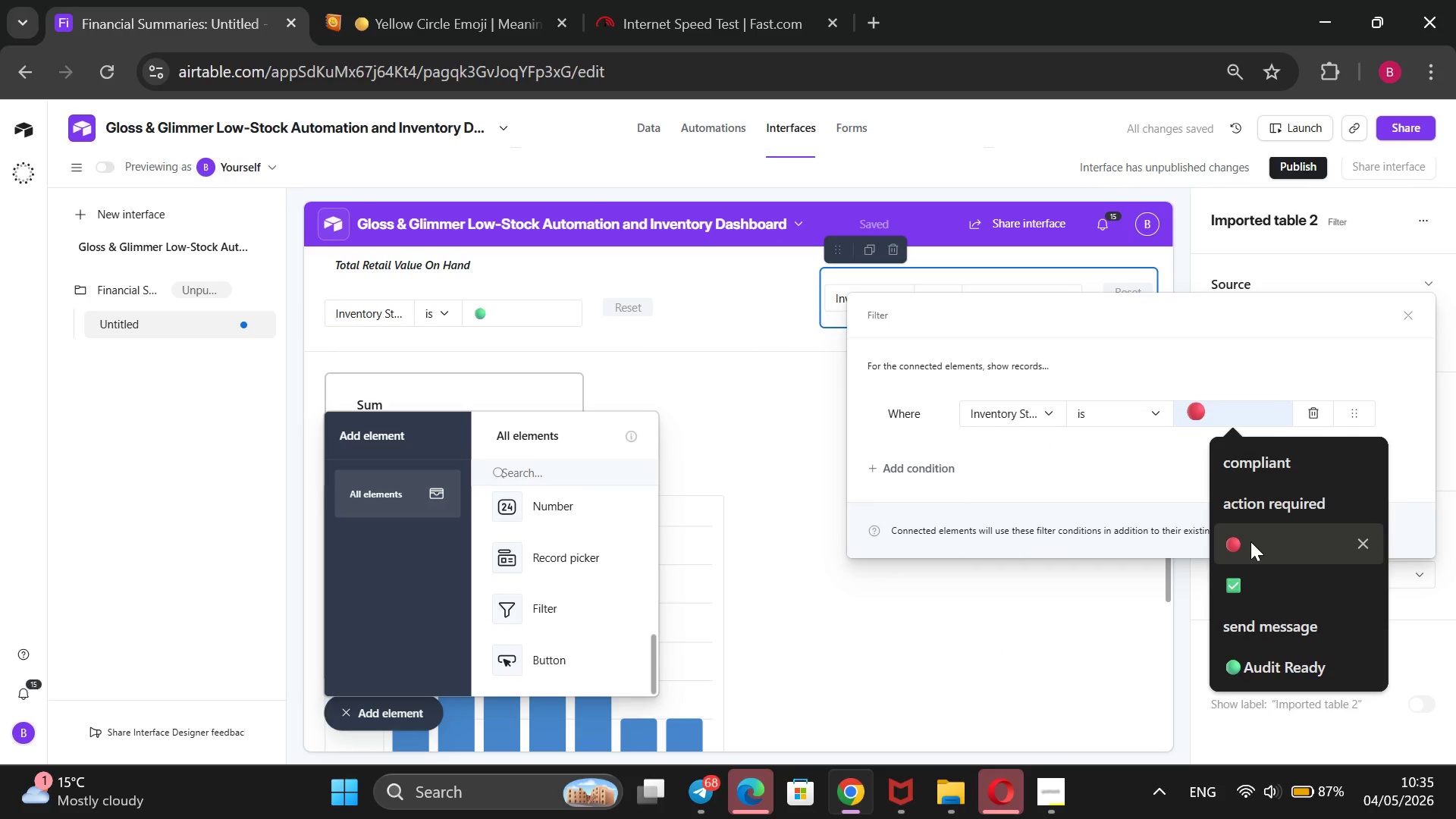 
left_click([1250, 541])
 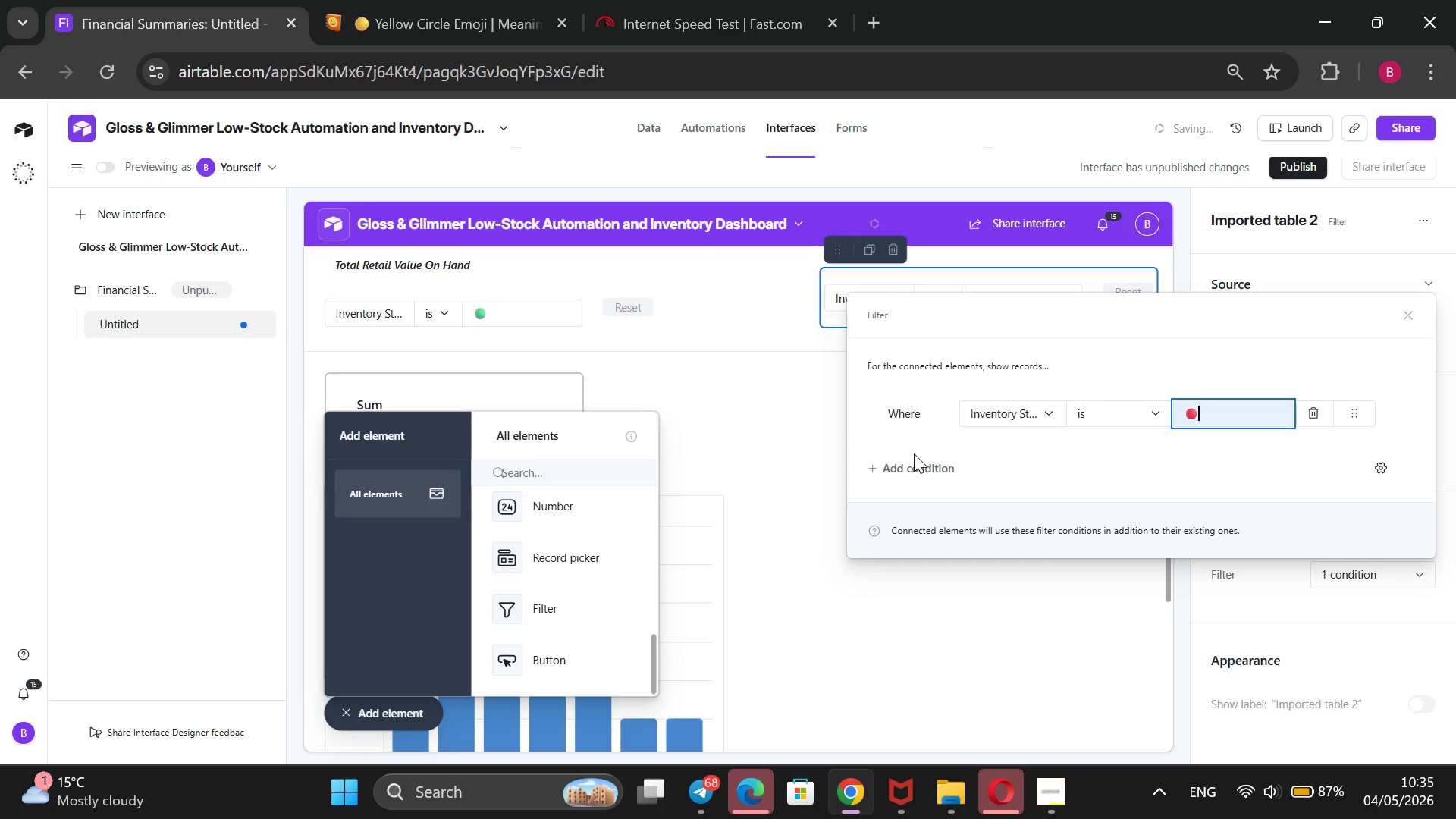 
left_click([908, 466])
 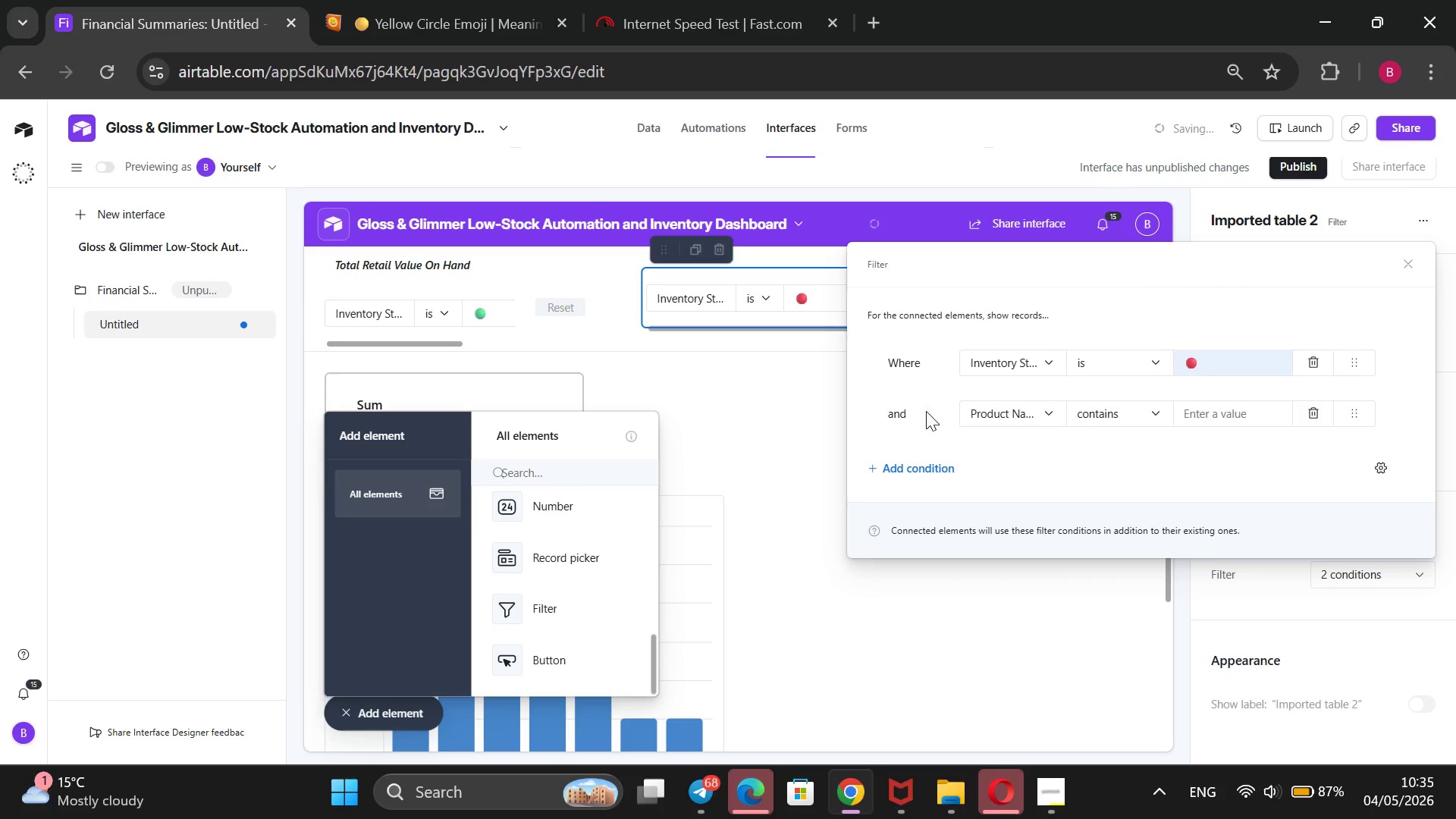 
left_click([902, 417])
 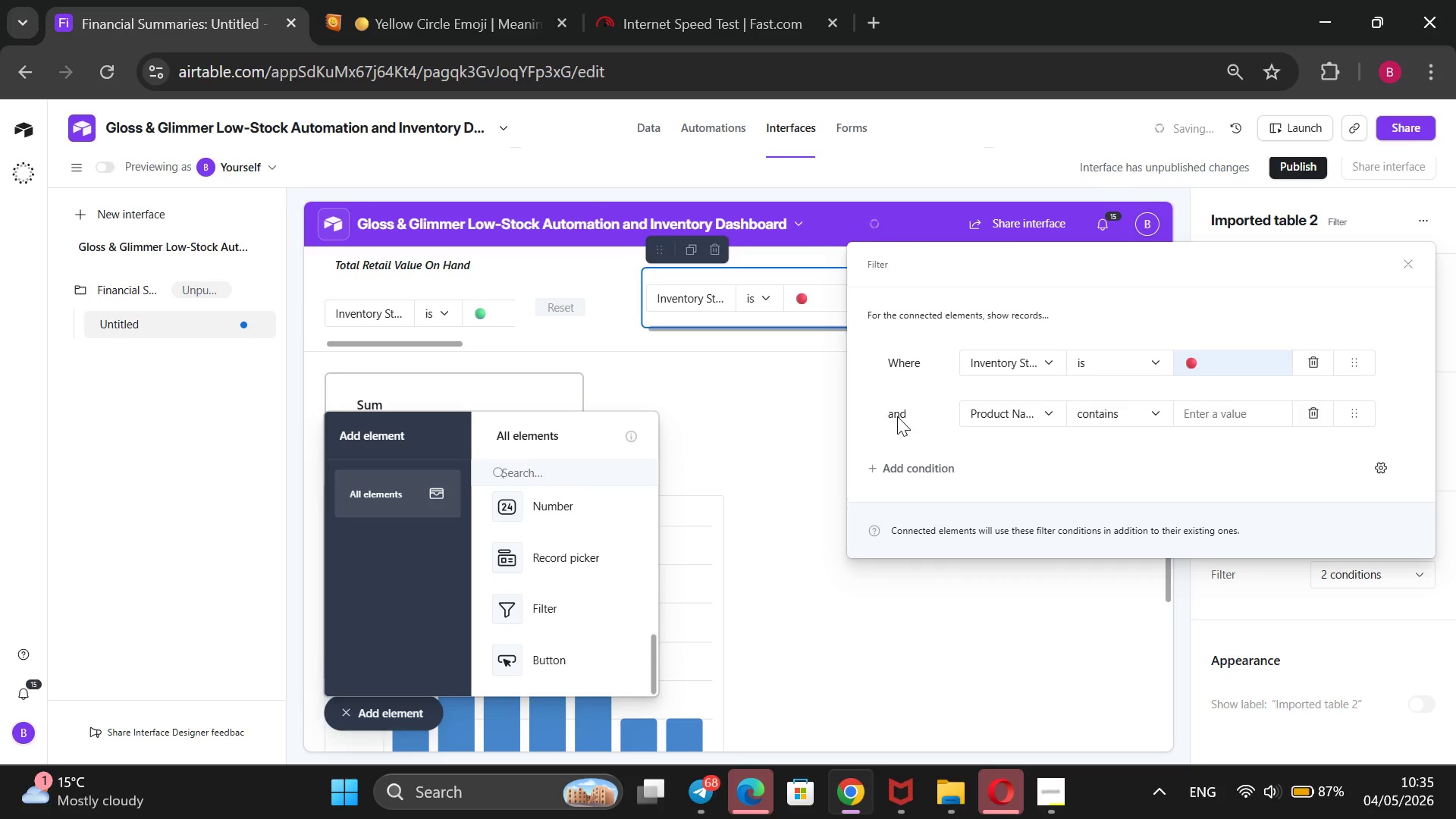 
left_click([898, 414])
 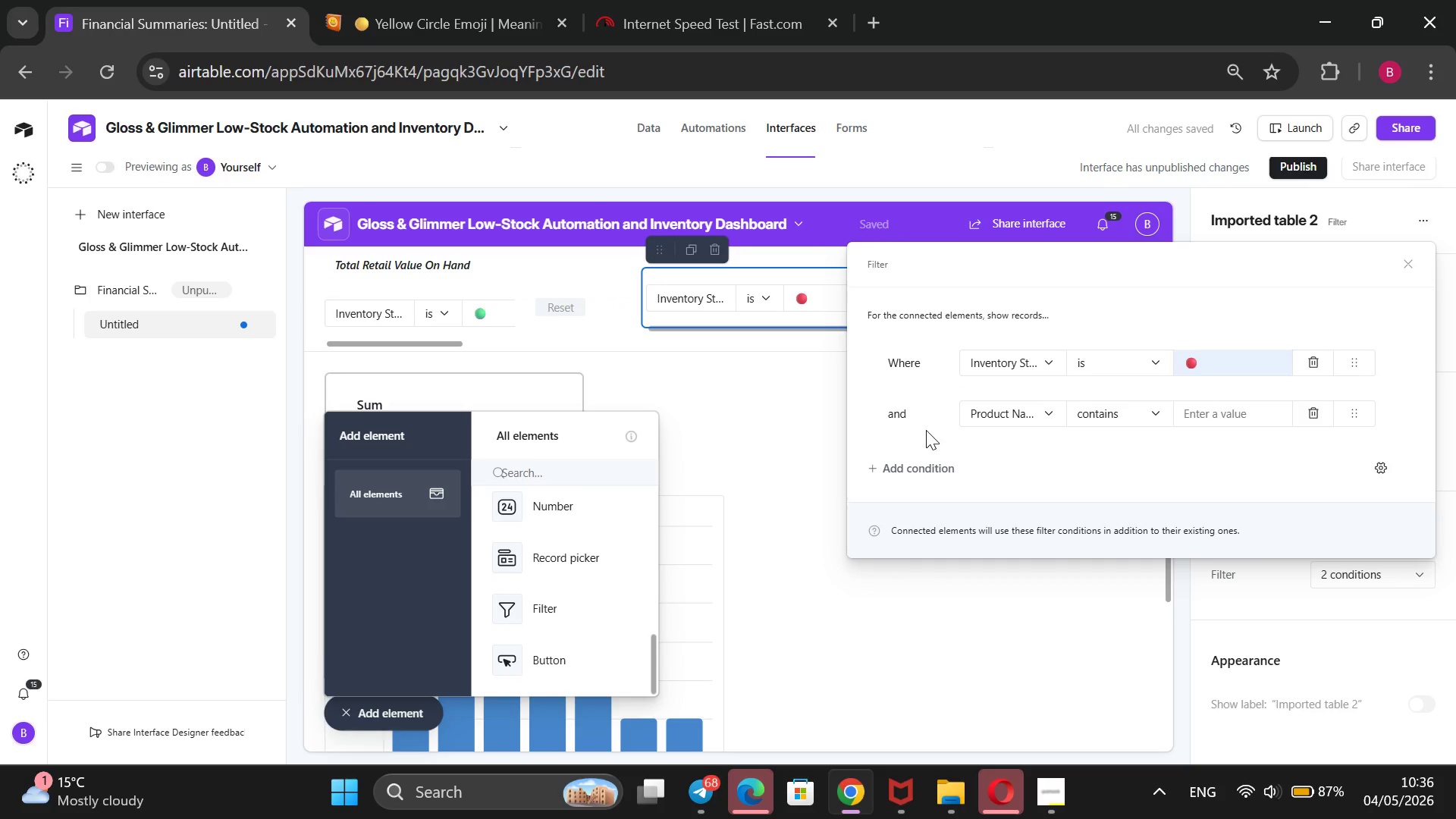 
wait(5.16)
 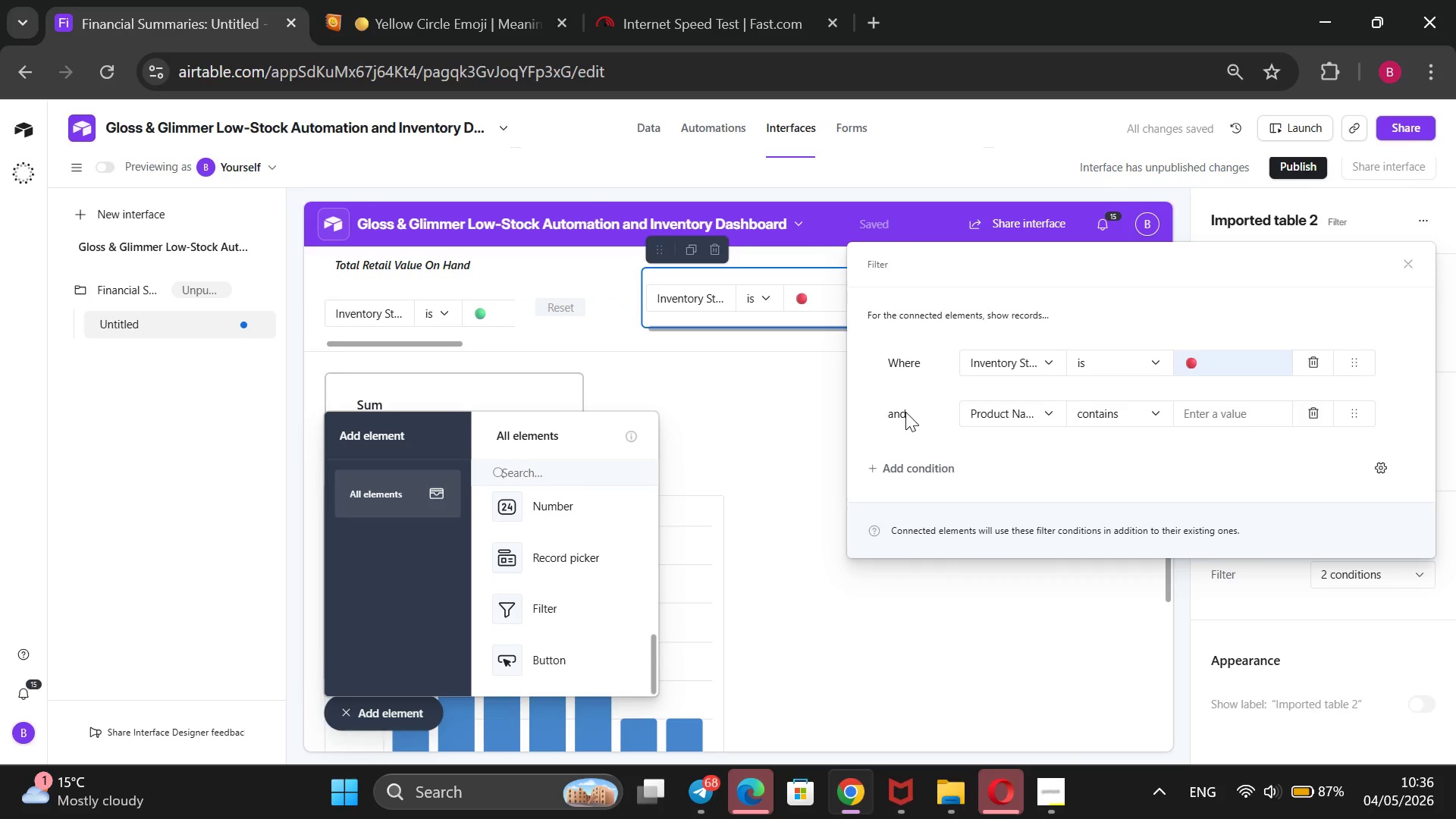 
double_click([893, 407])
 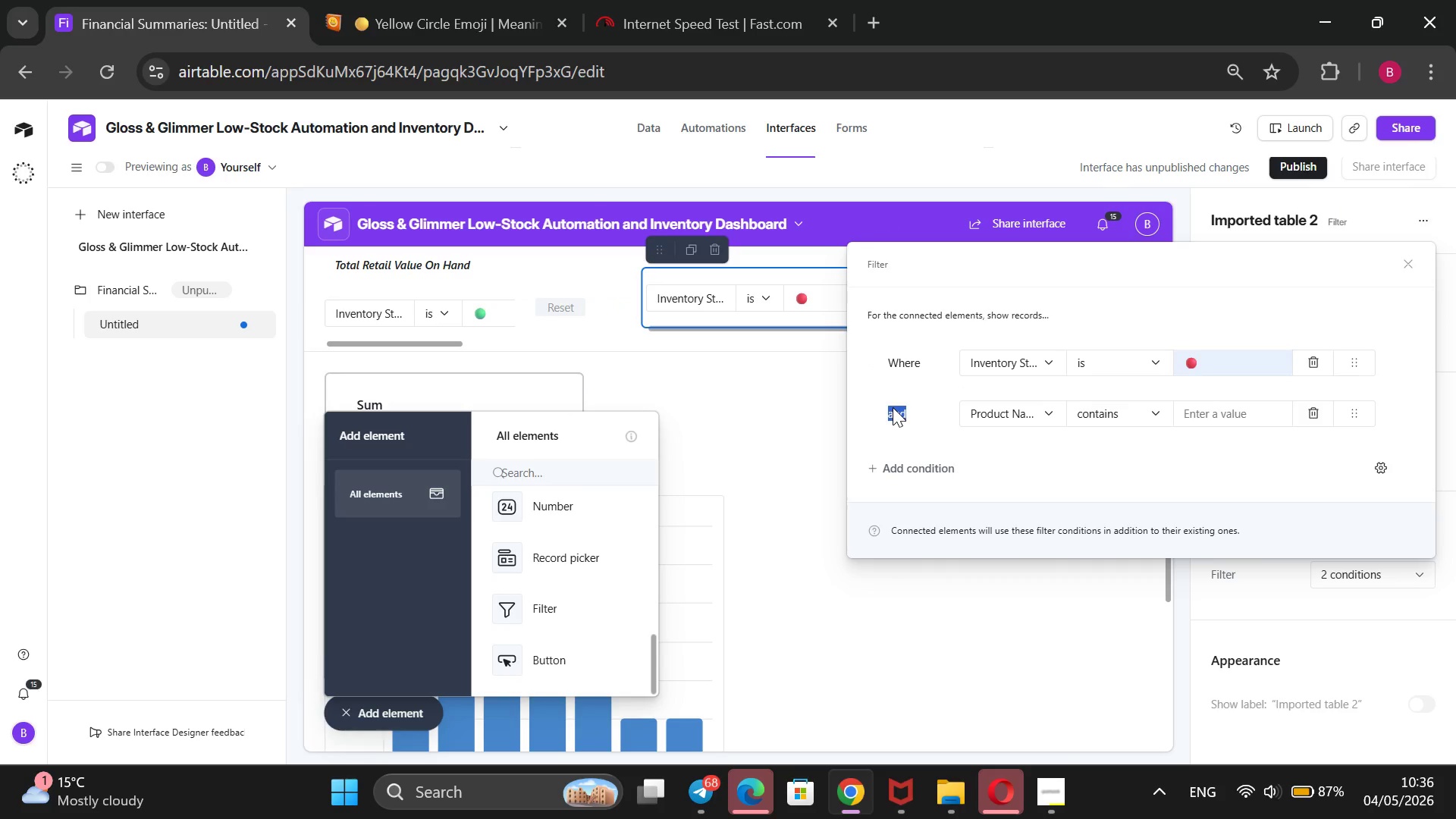 
triple_click([893, 407])
 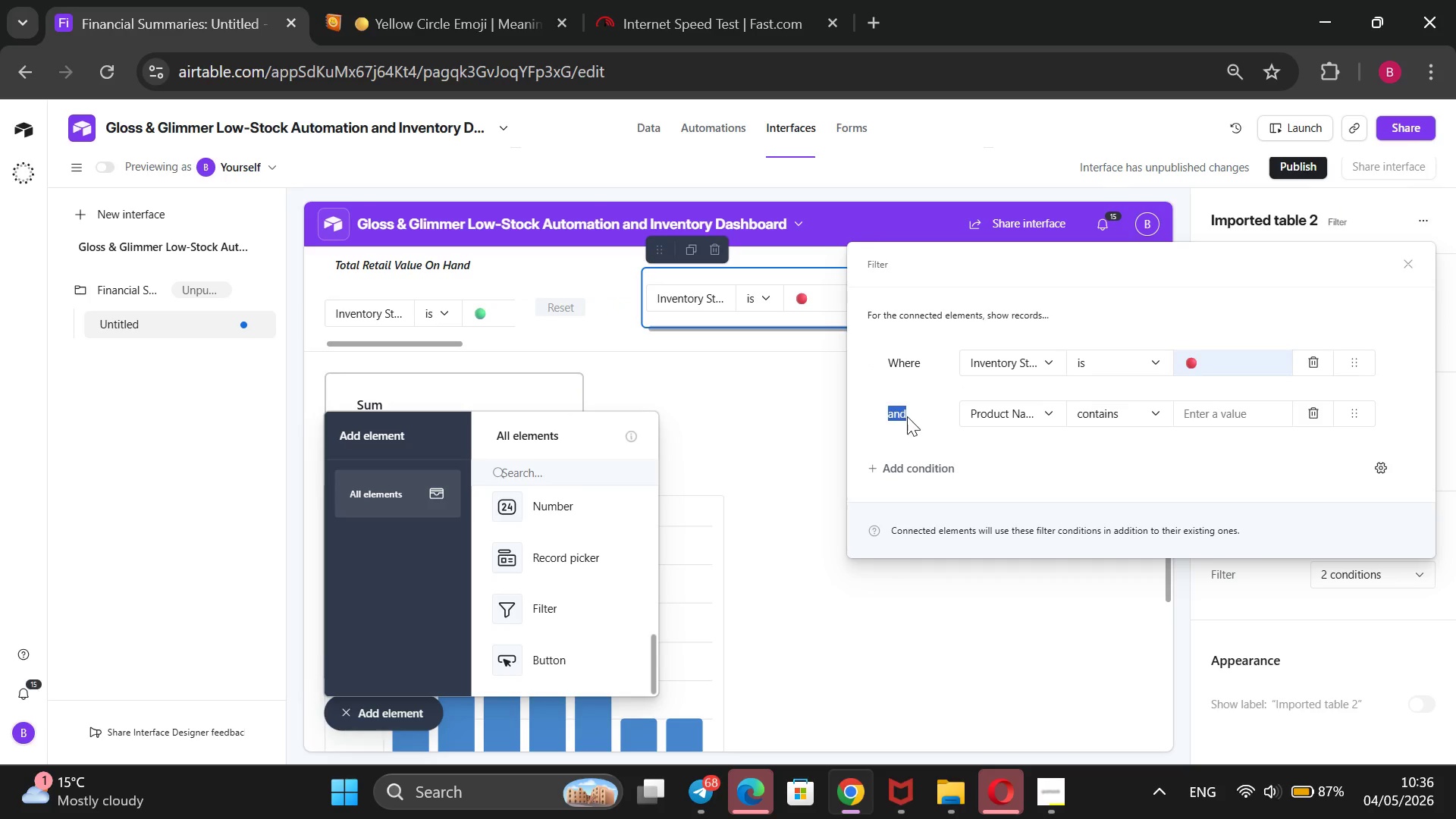 
left_click([907, 416])
 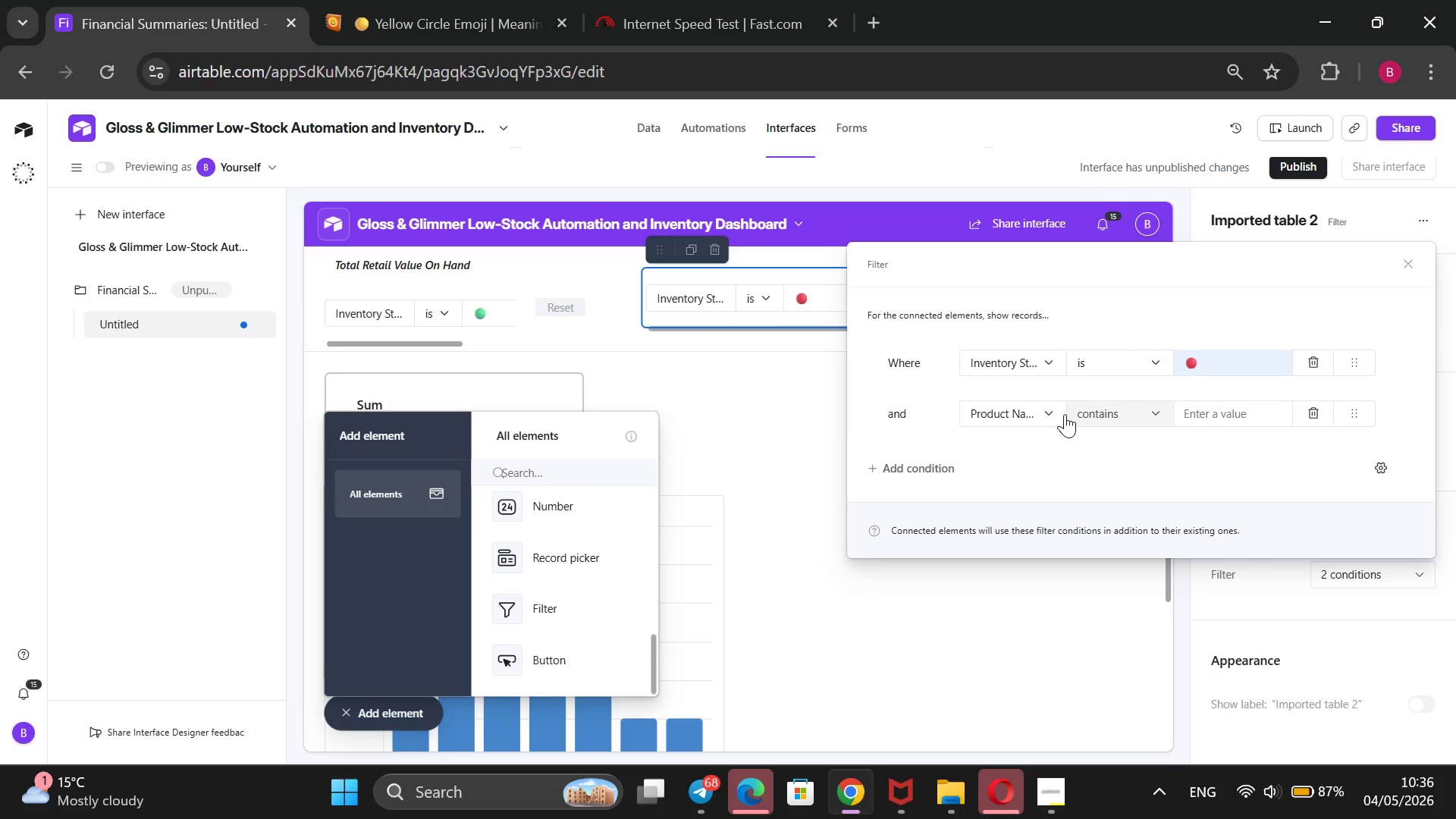 
left_click([1062, 414])
 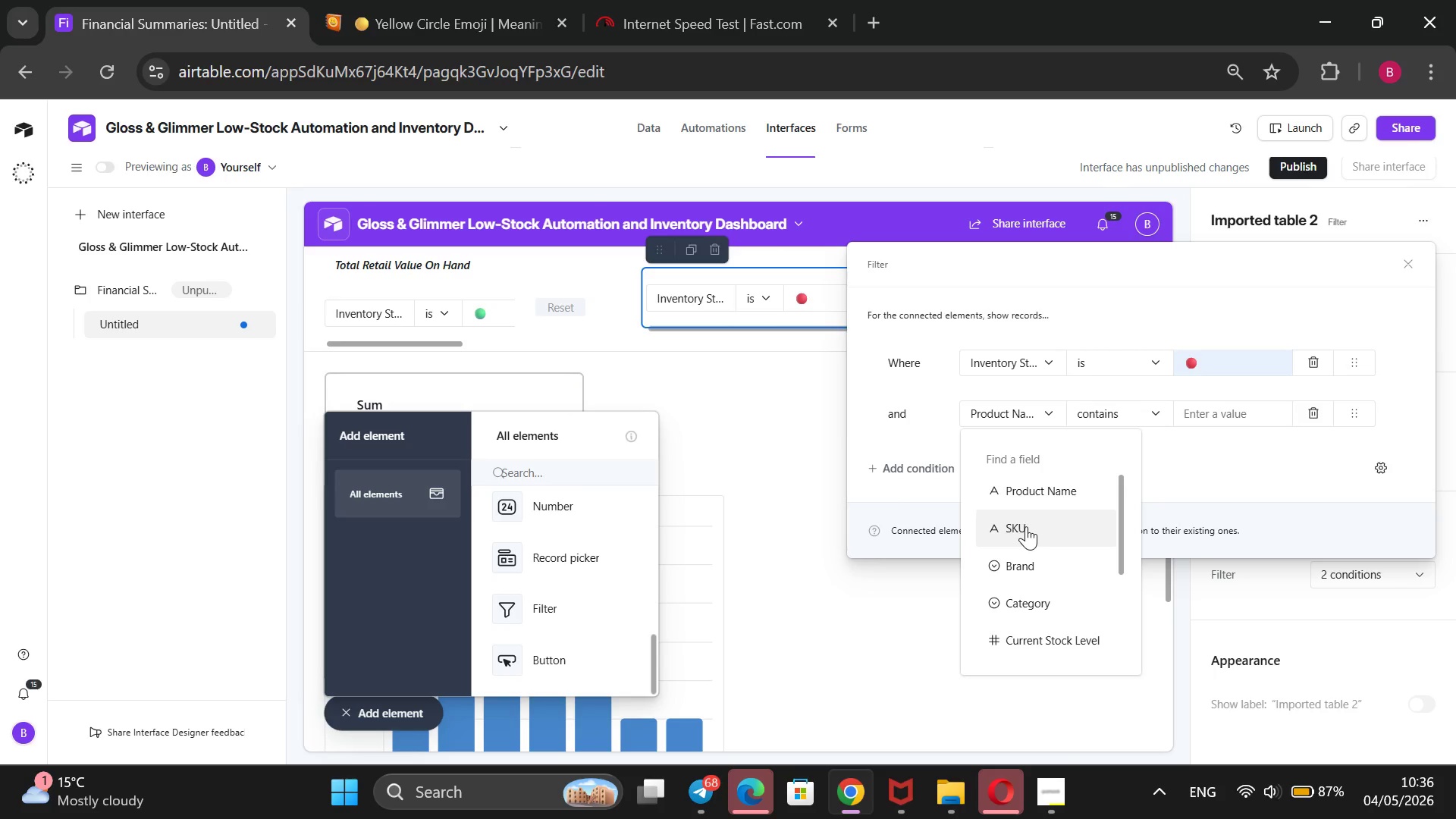 
scroll: coordinate [1026, 531], scroll_direction: down, amount: 4.0
 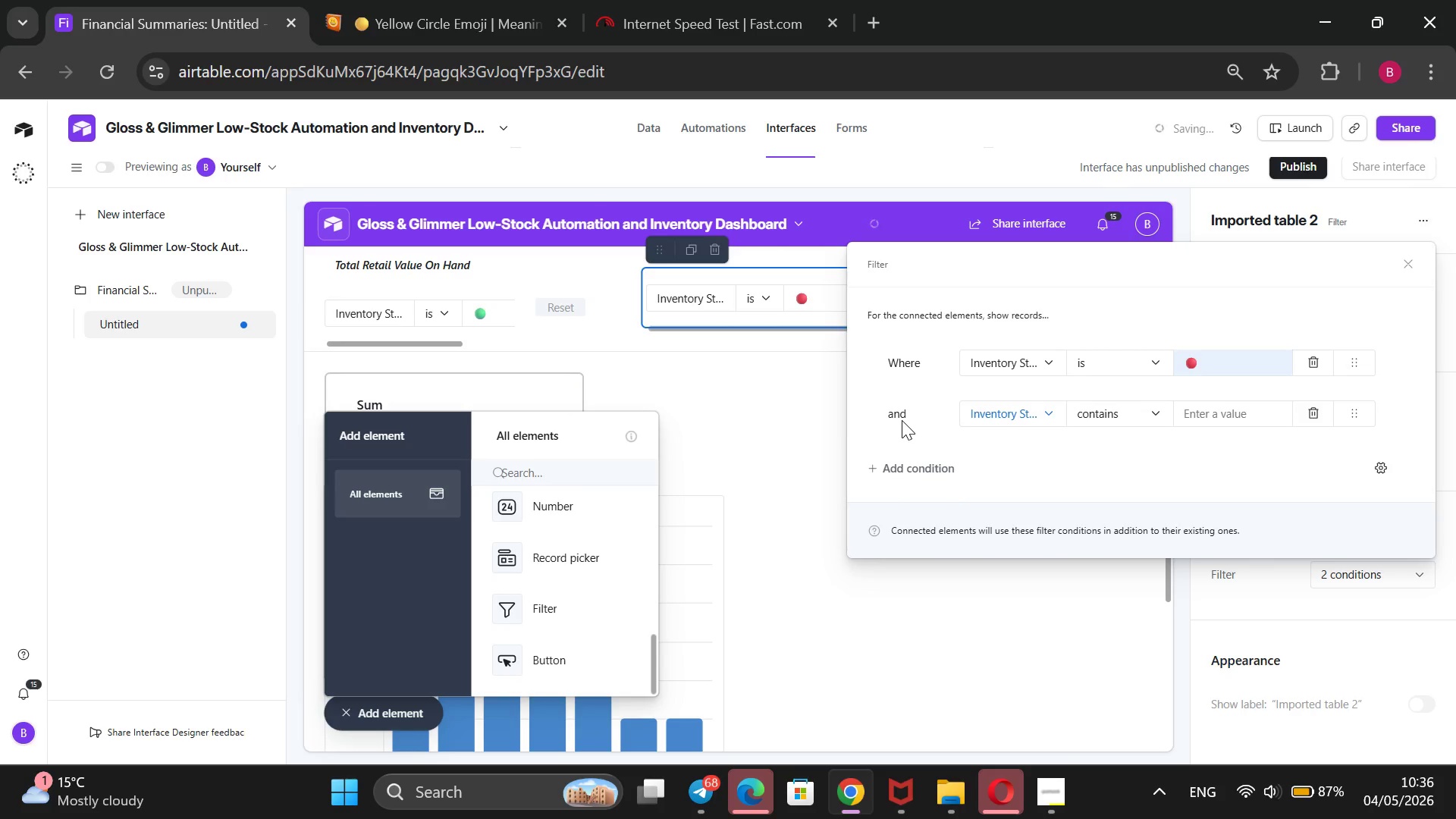 
wait(7.94)
 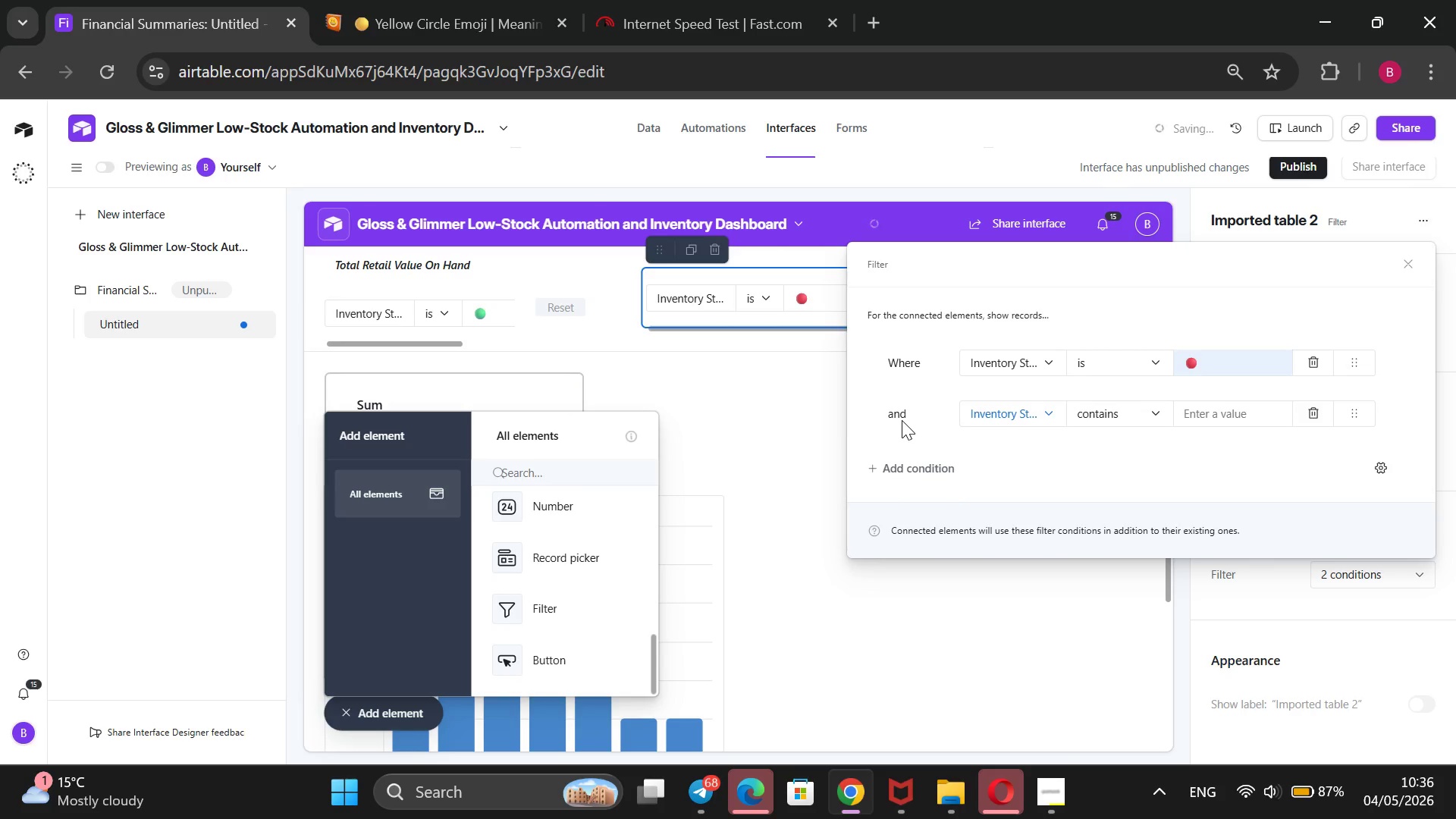 
left_click([1124, 554])
 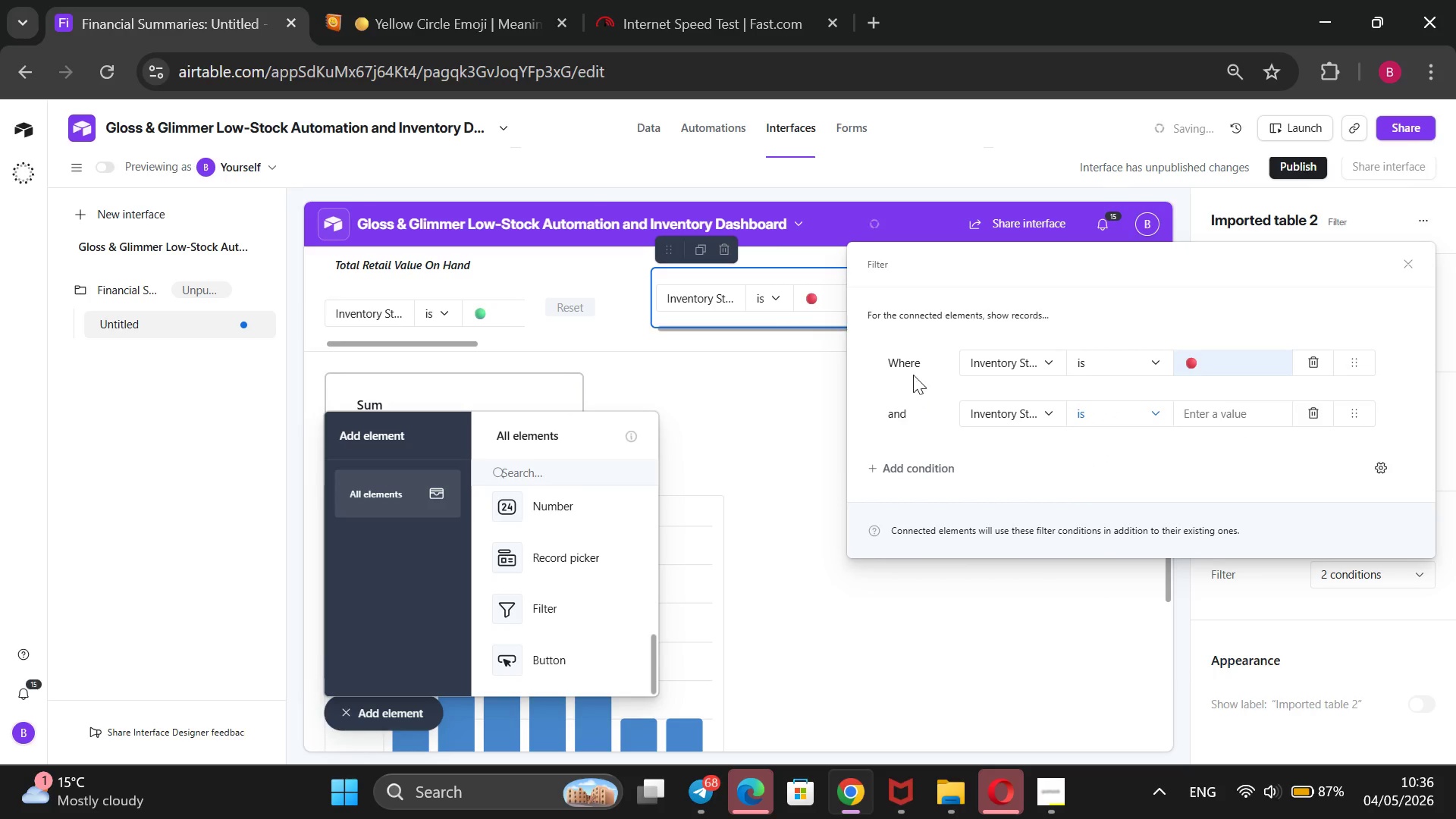 
wait(5.88)
 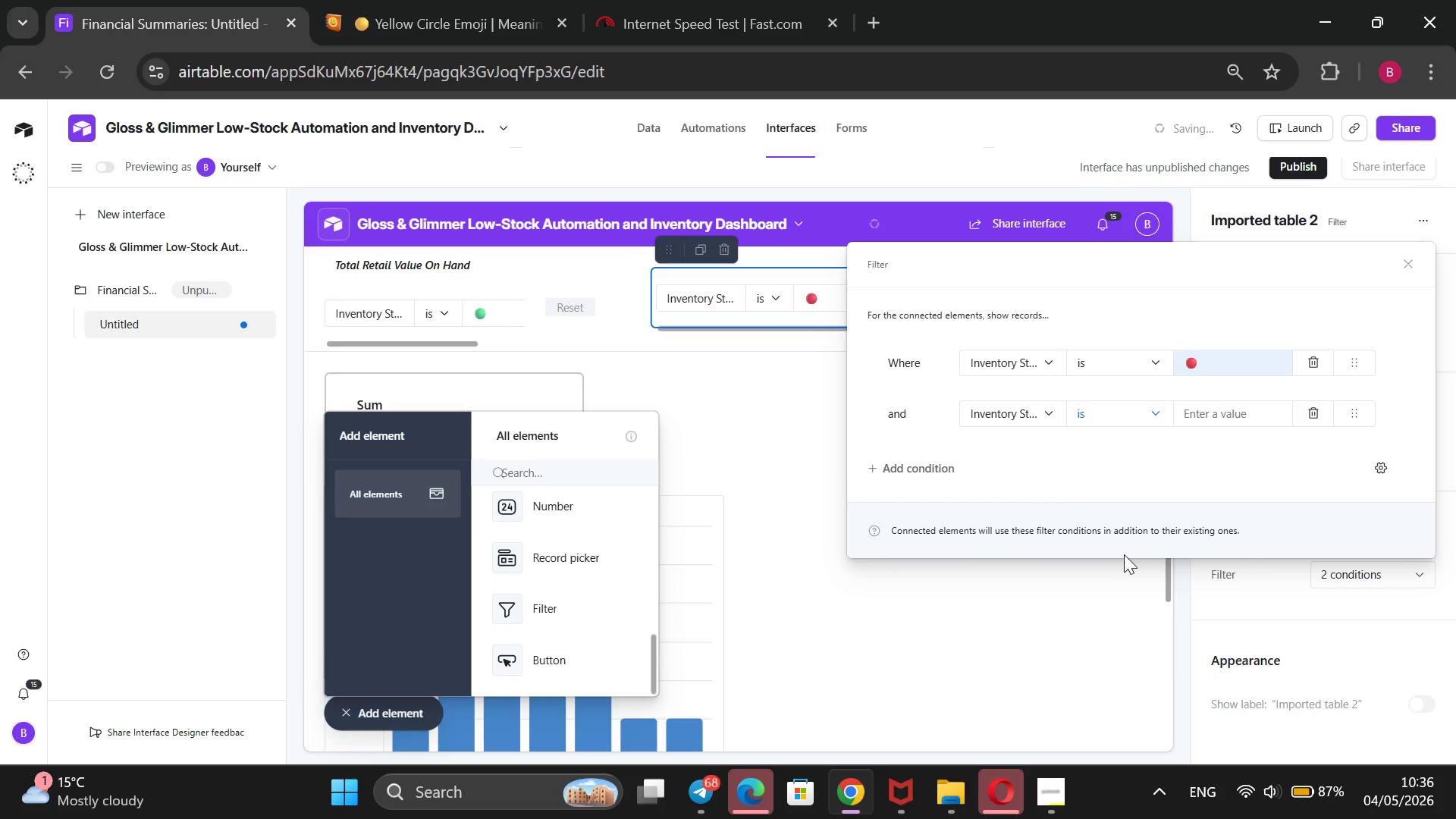 
left_click([912, 470])
 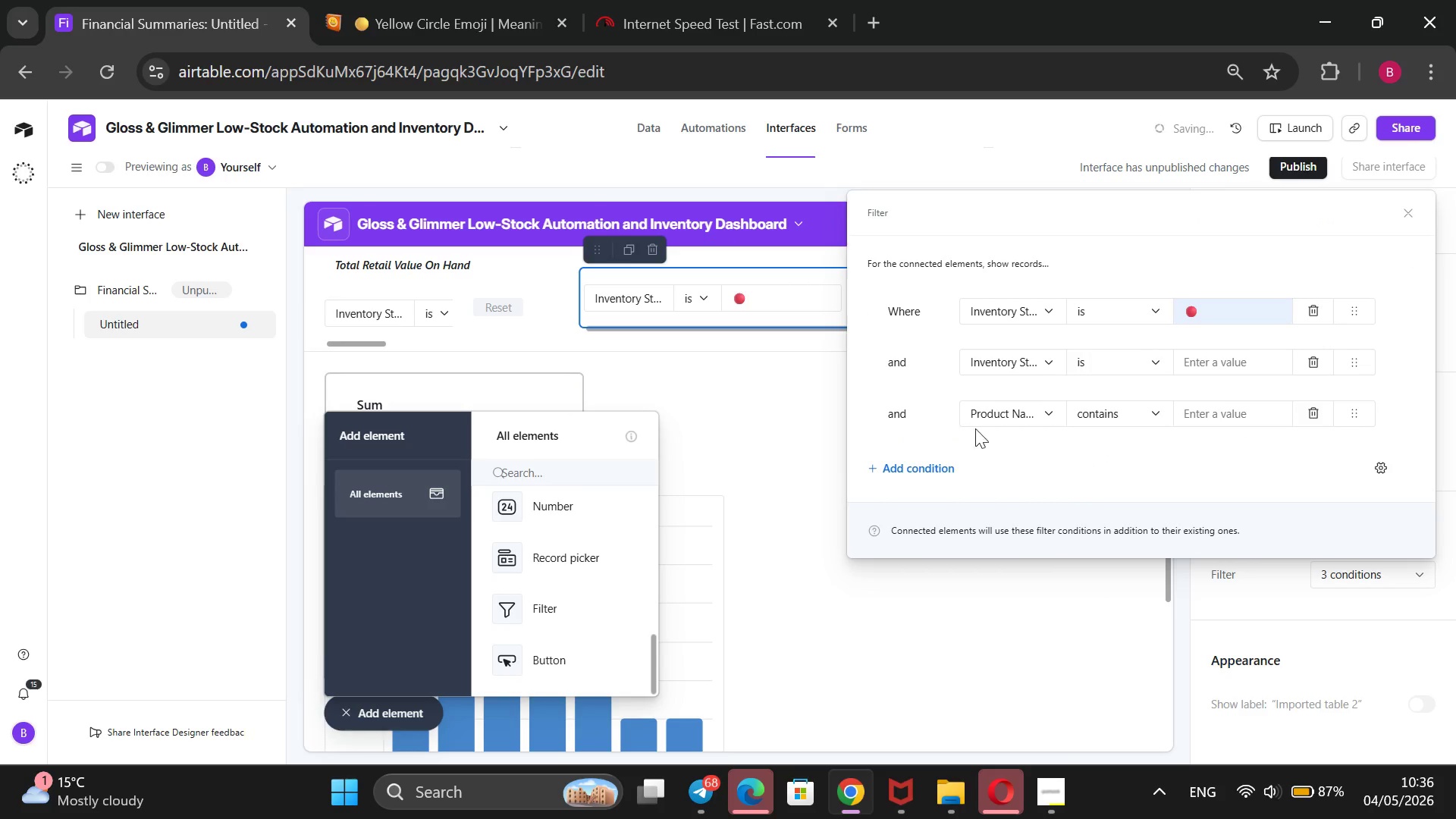 
left_click([1376, 472])
 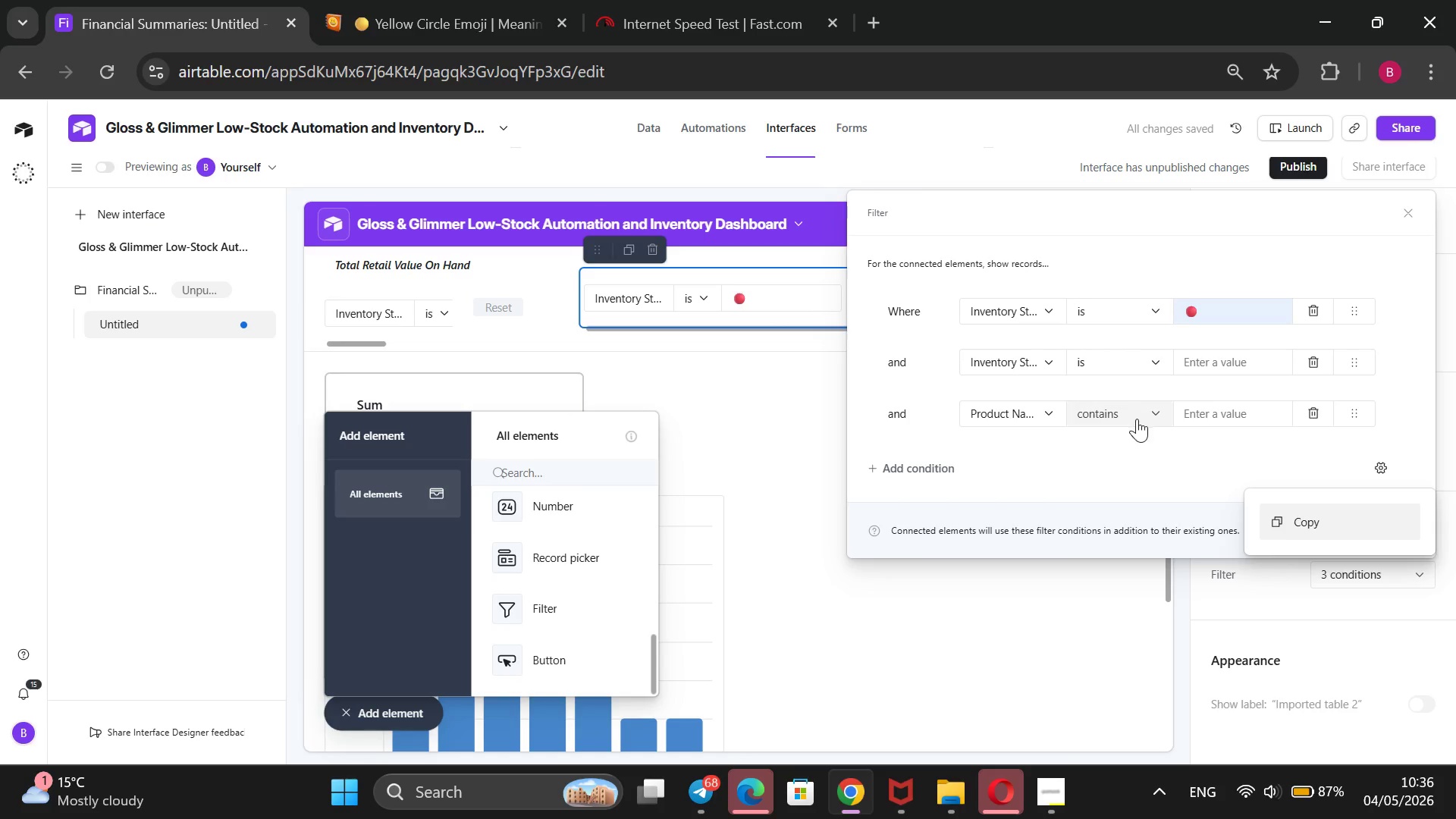 
left_click([1128, 440])
 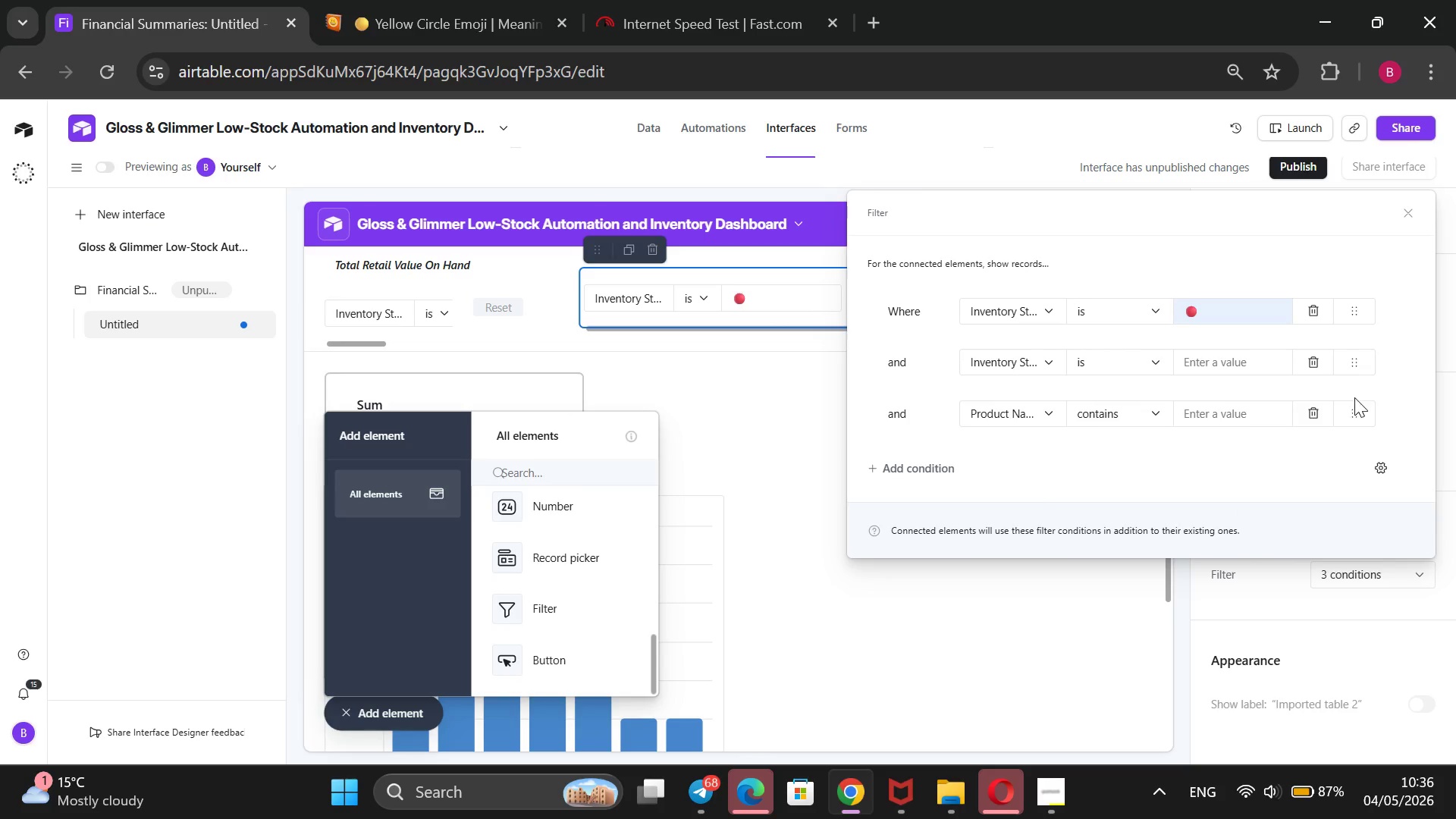 
left_click([1324, 422])
 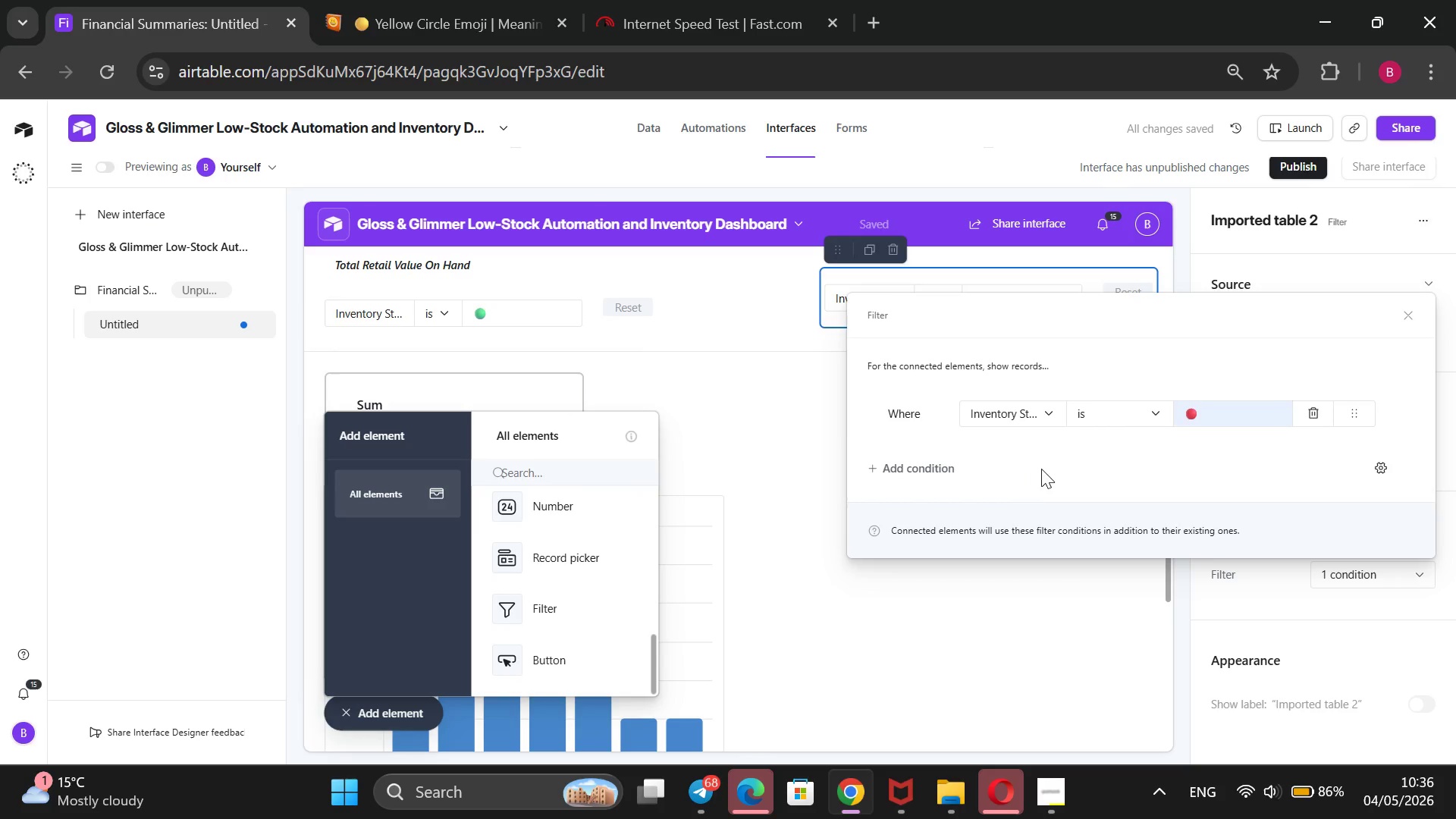 
wait(6.08)
 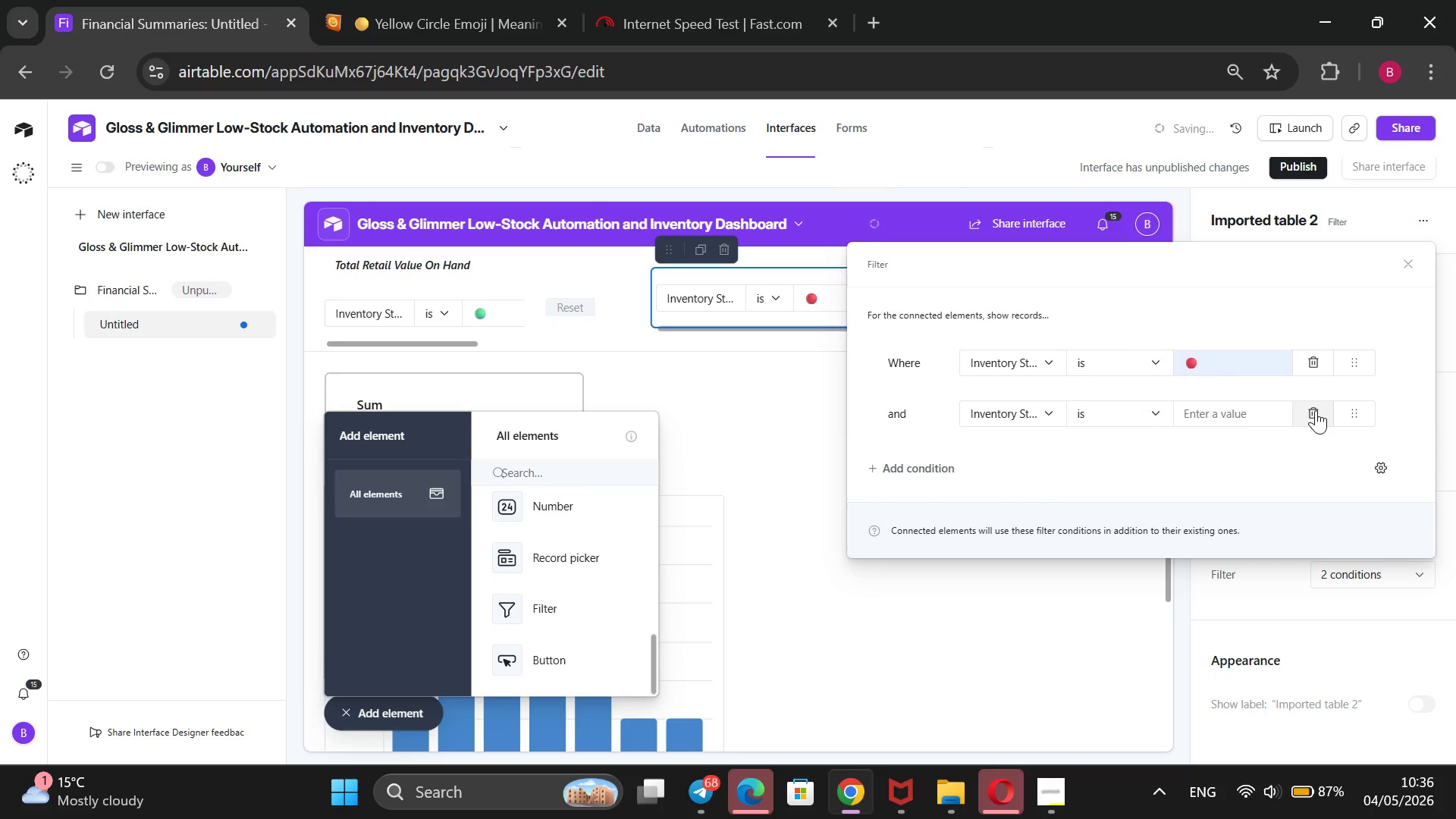 
left_click([1349, 425])
 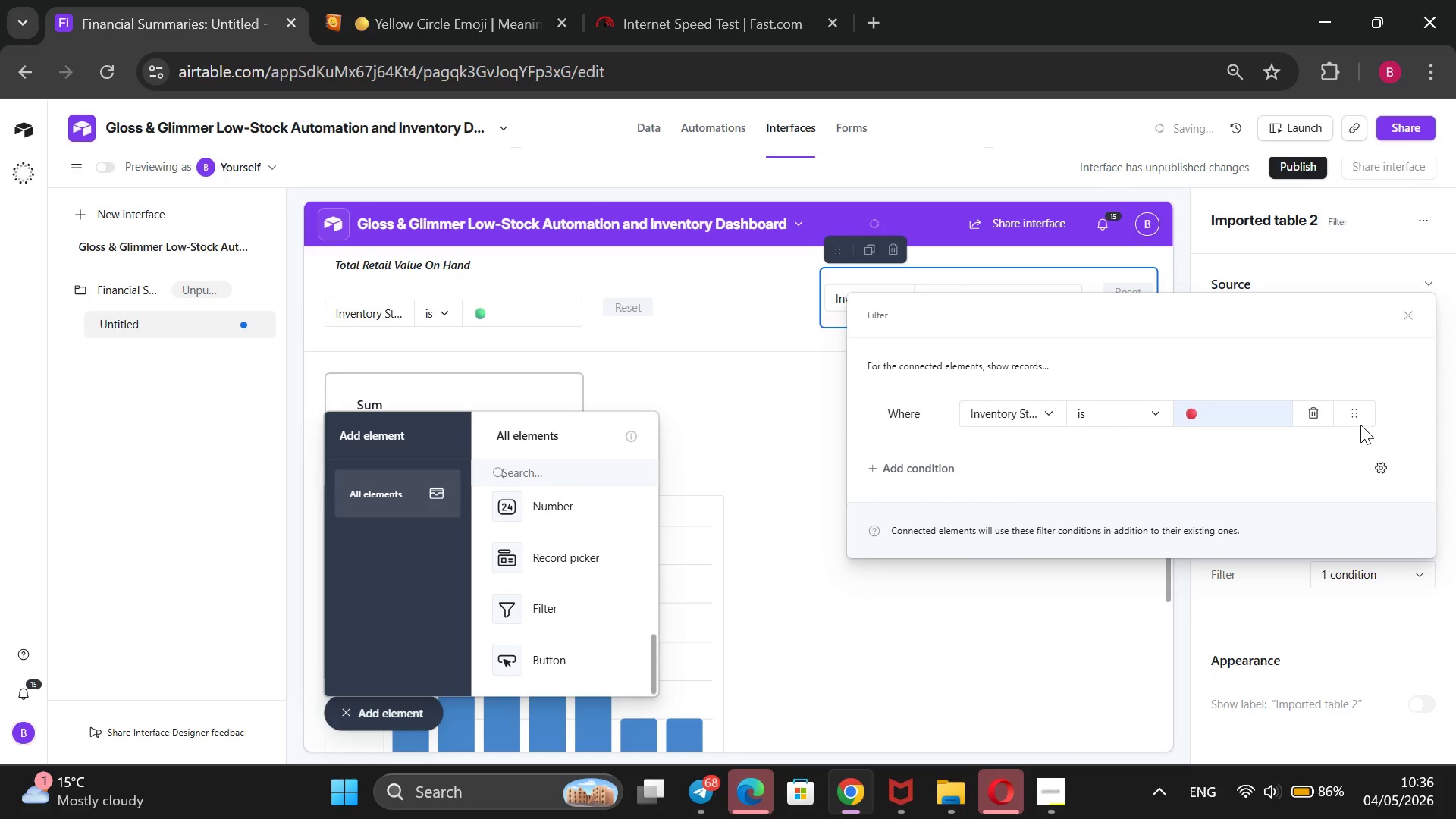 
left_click([1360, 424])
 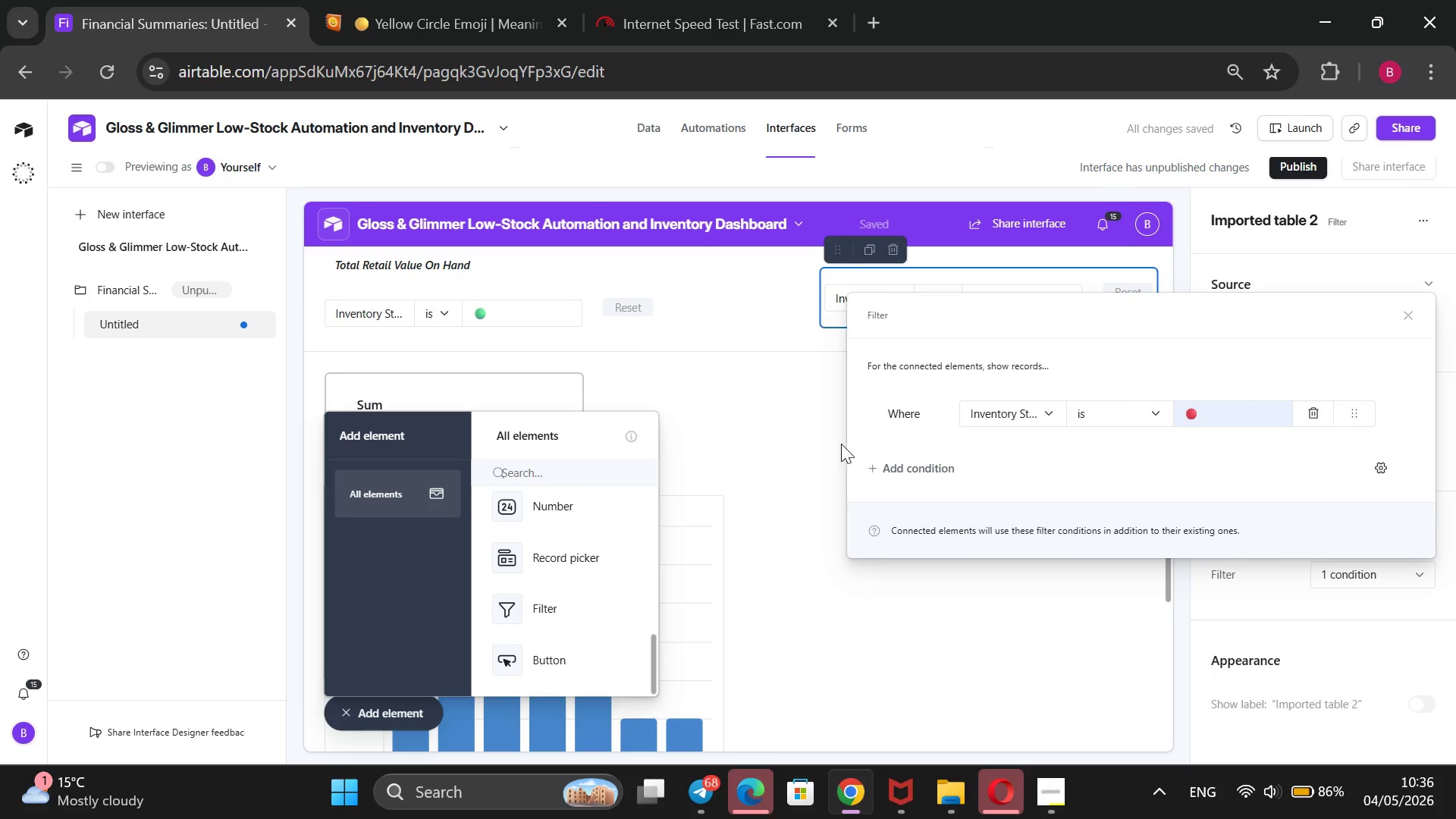 
left_click([880, 468])
 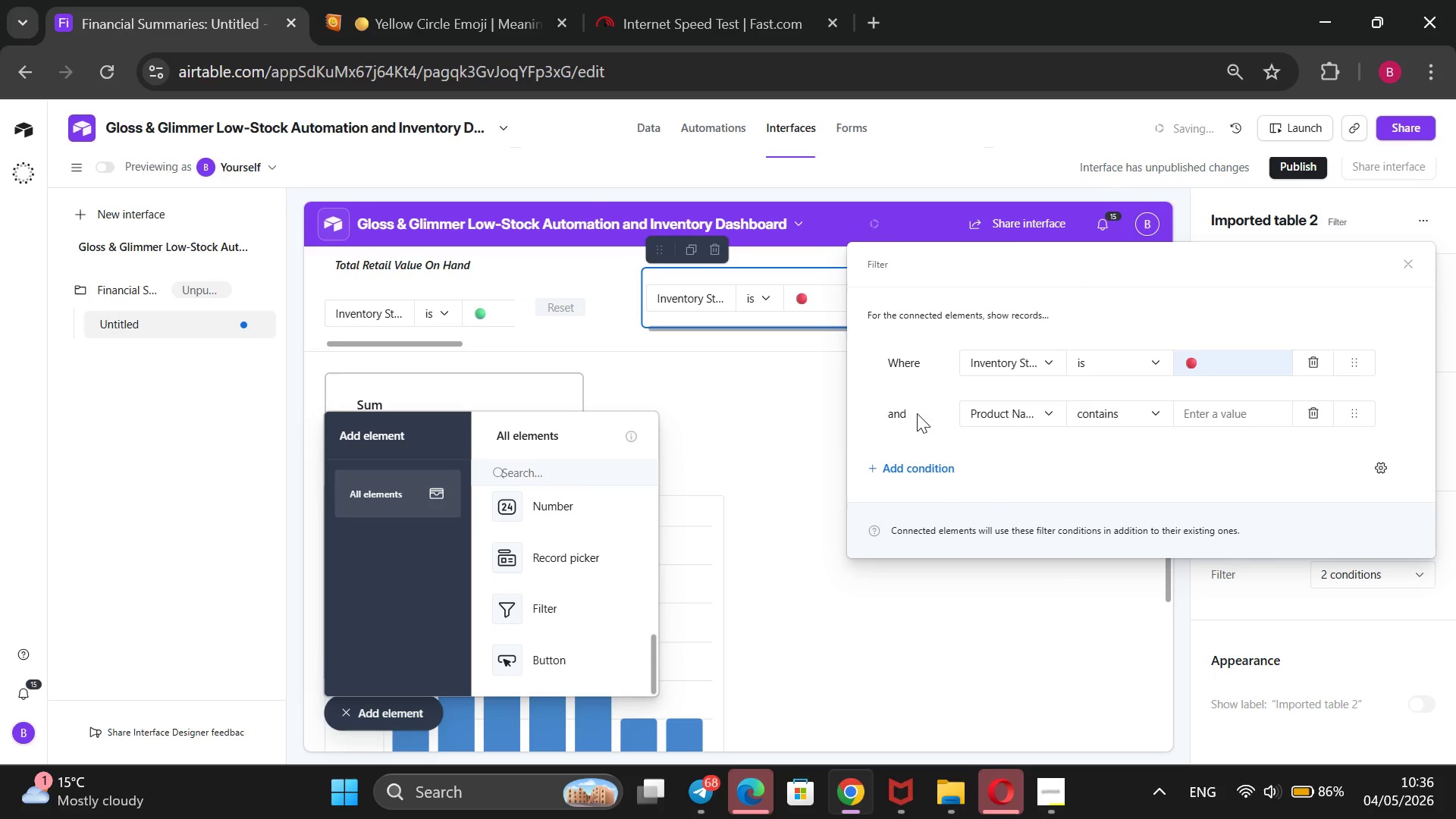 
left_click([1050, 416])
 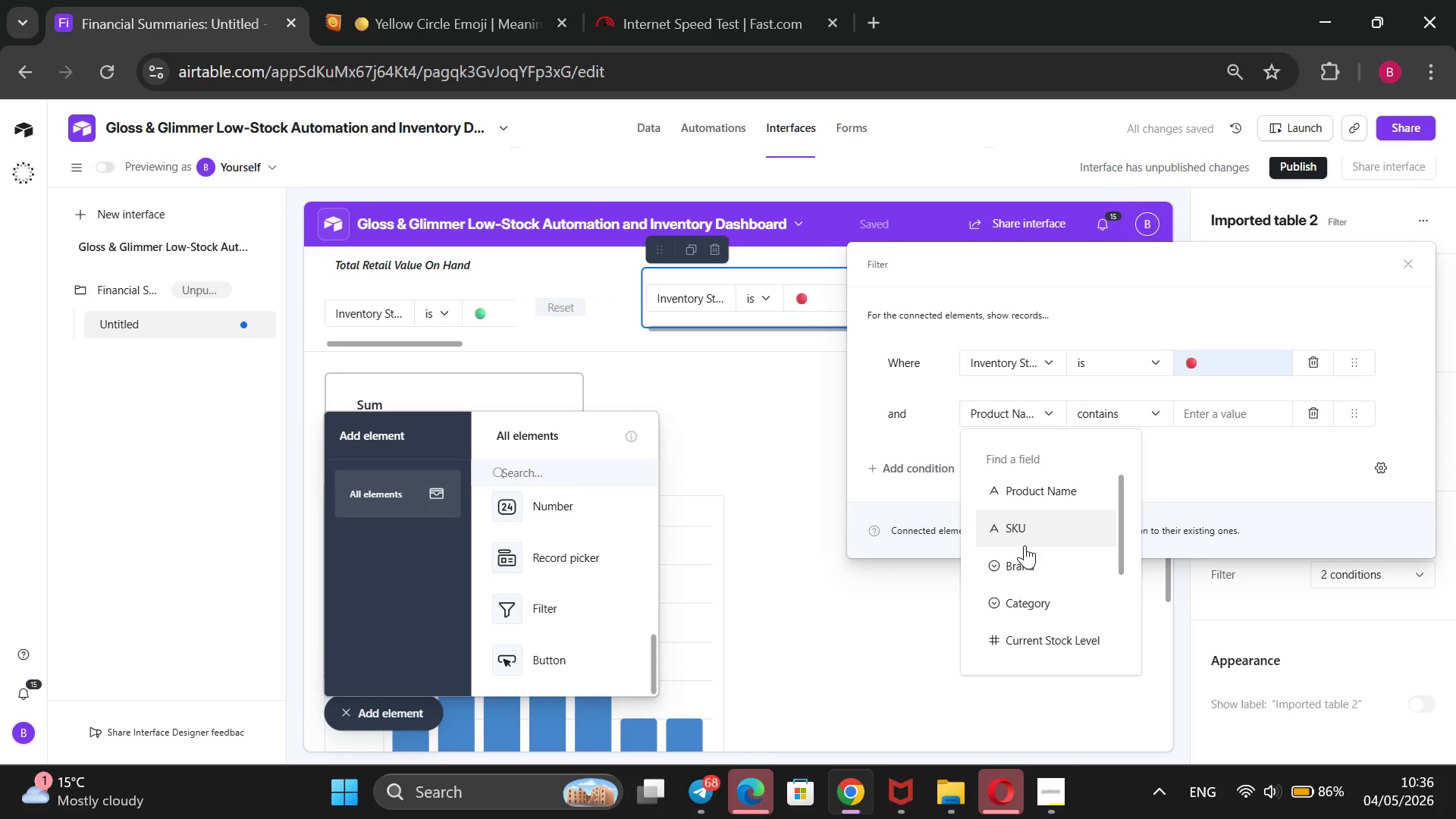 
scroll: coordinate [1026, 546], scroll_direction: down, amount: 3.0
 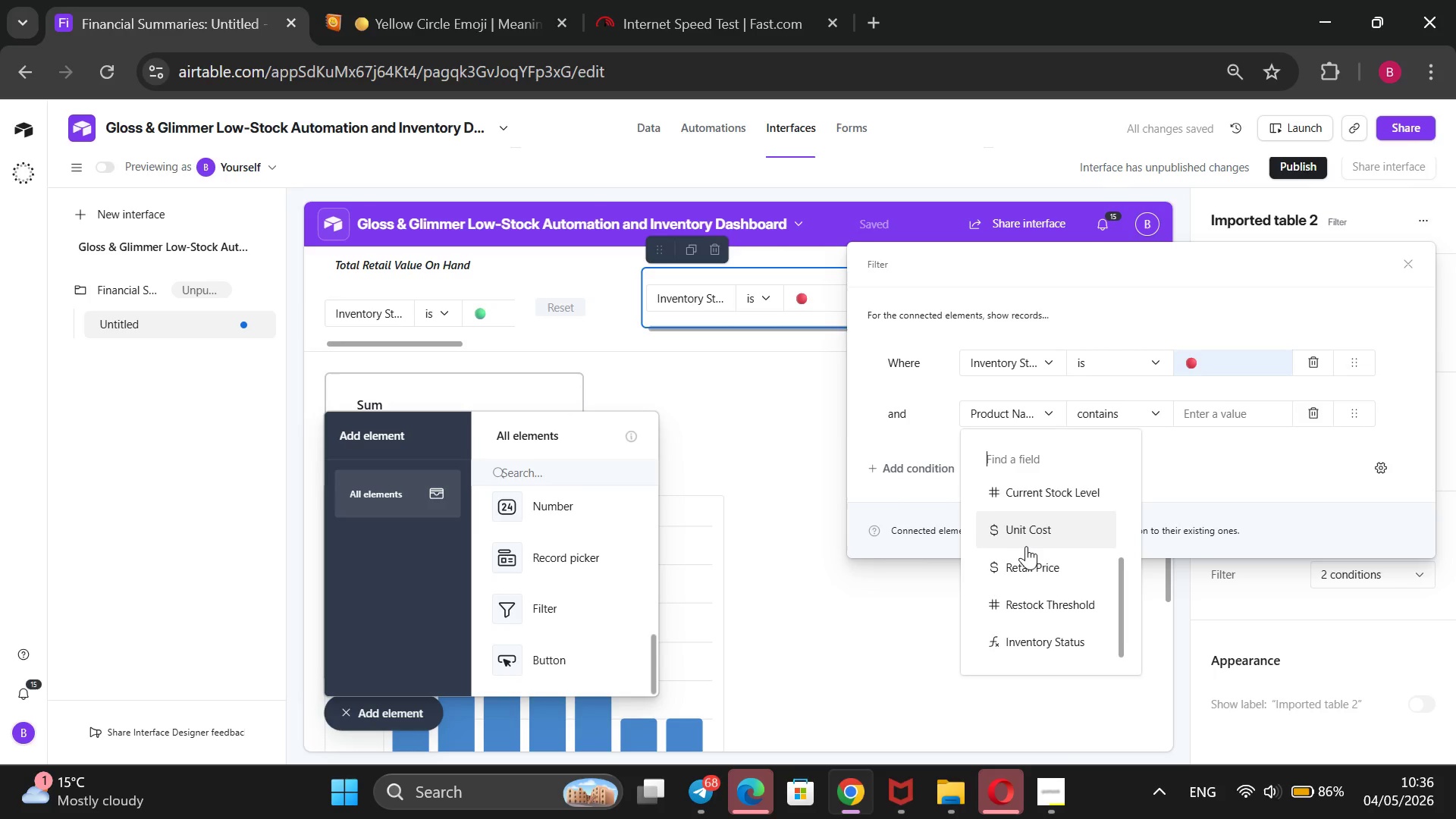 
scroll: coordinate [1026, 546], scroll_direction: up, amount: 2.0
 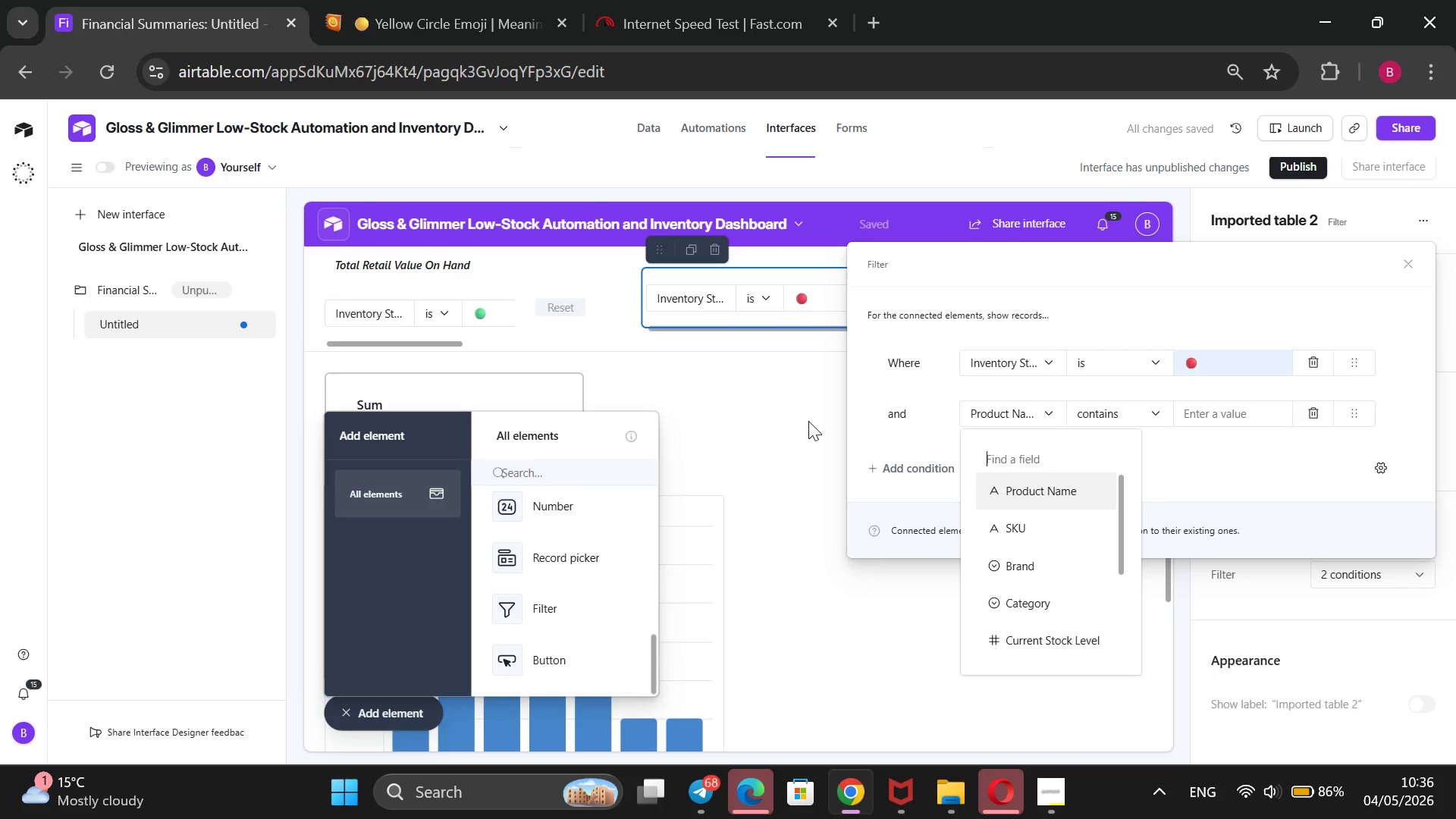 
left_click([807, 421])
 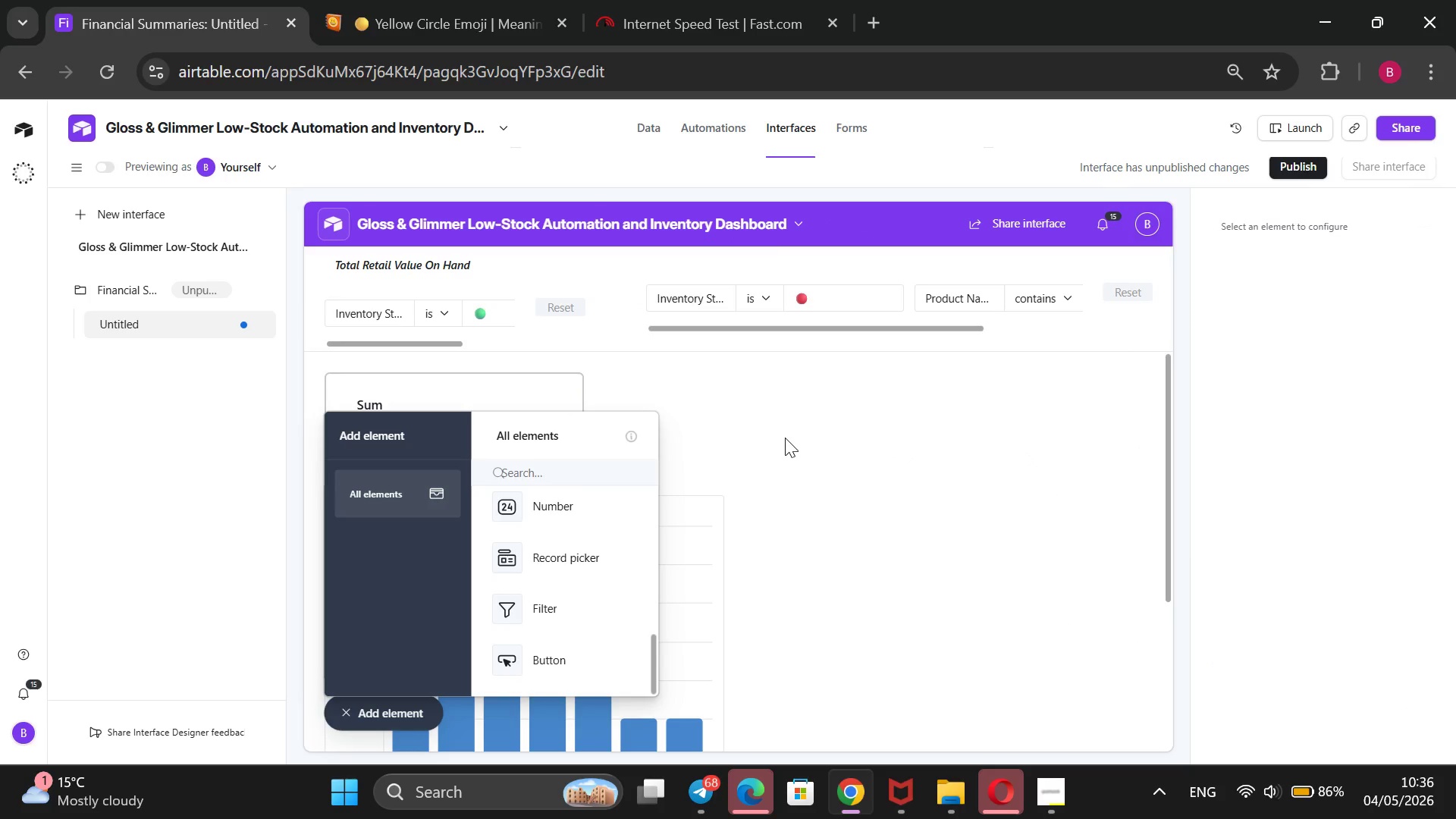 
wait(6.59)
 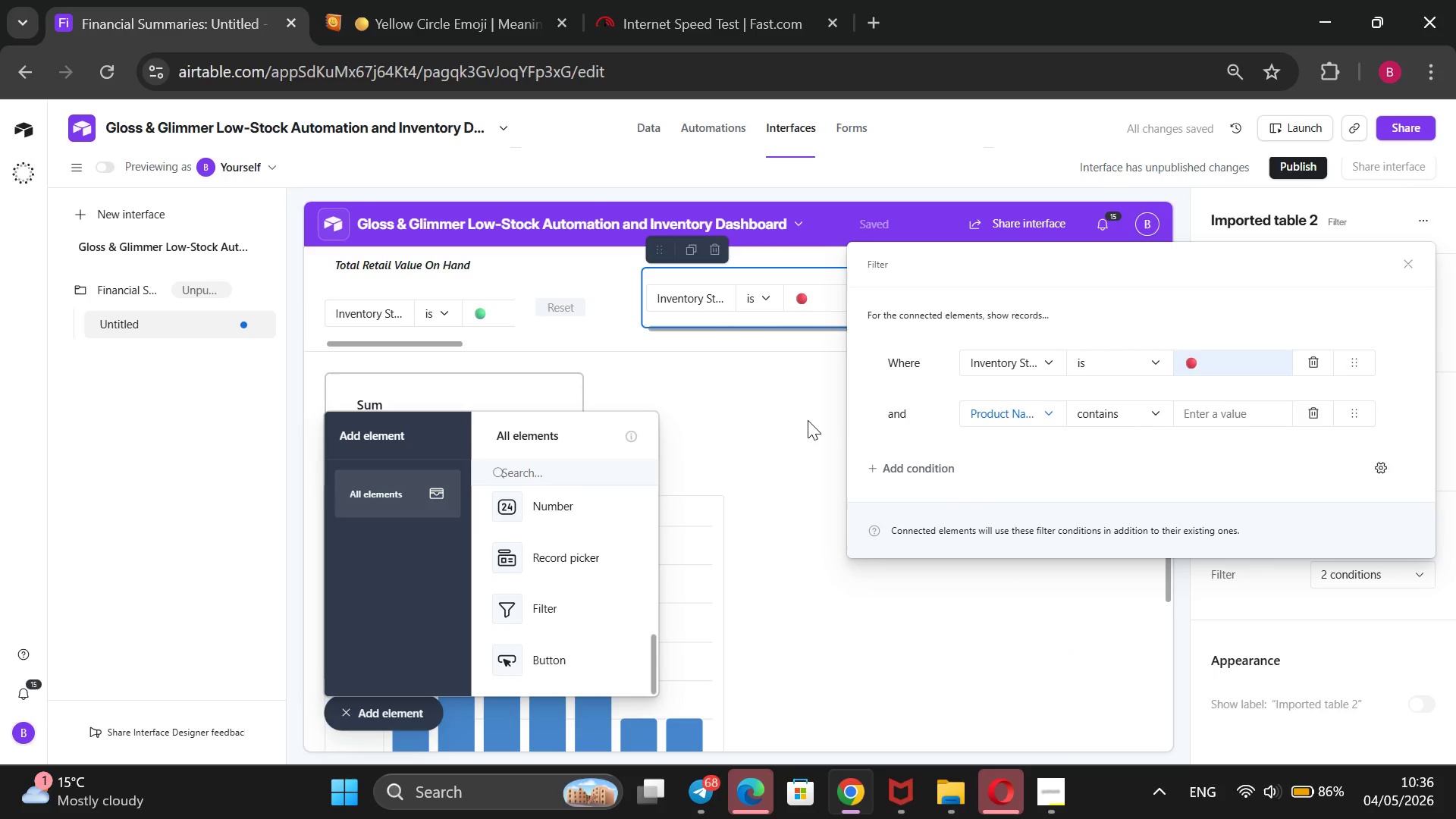 
scroll: coordinate [595, 542], scroll_direction: up, amount: 7.0
 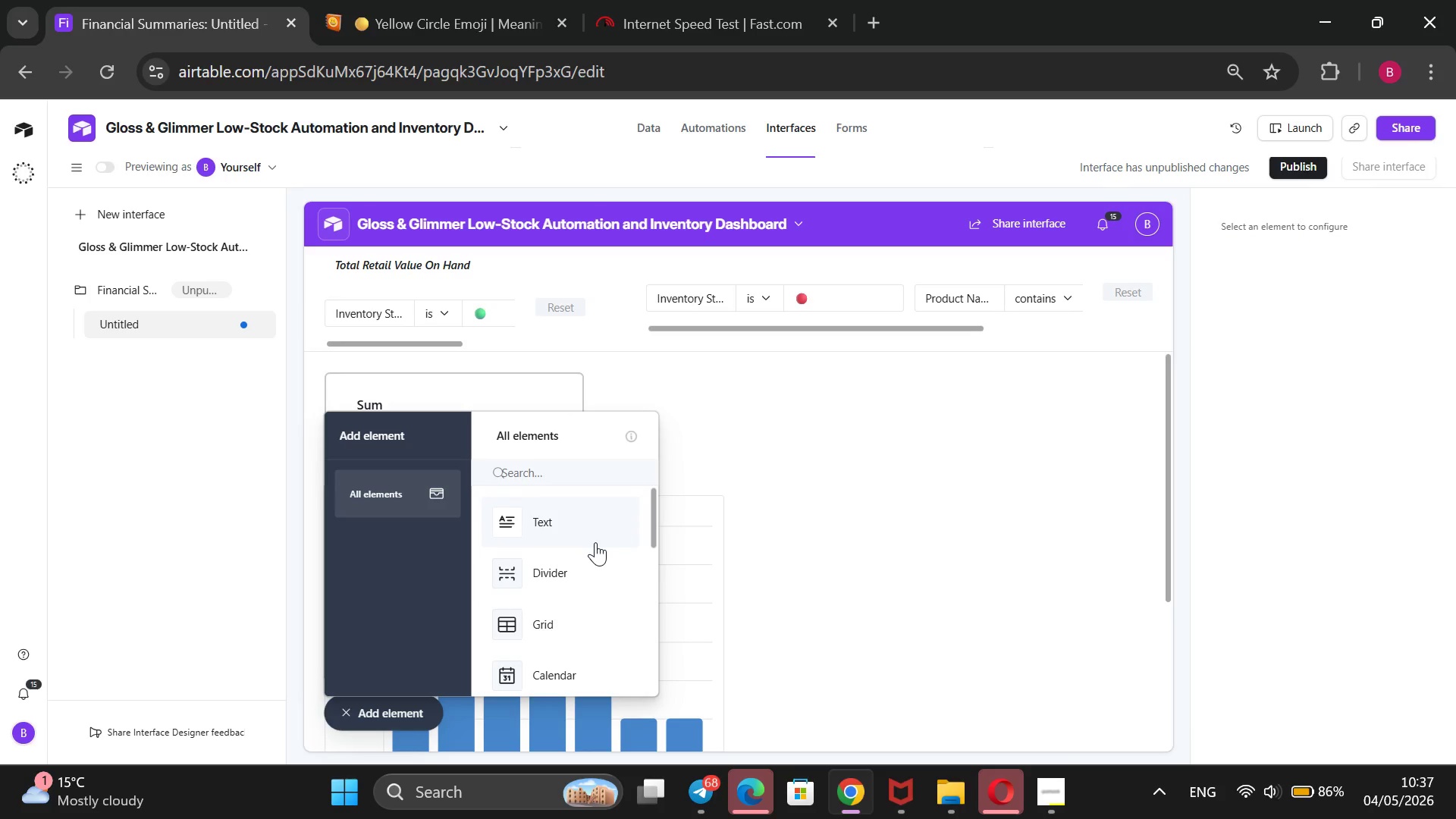 
scroll: coordinate [595, 542], scroll_direction: none, amount: 0.0
 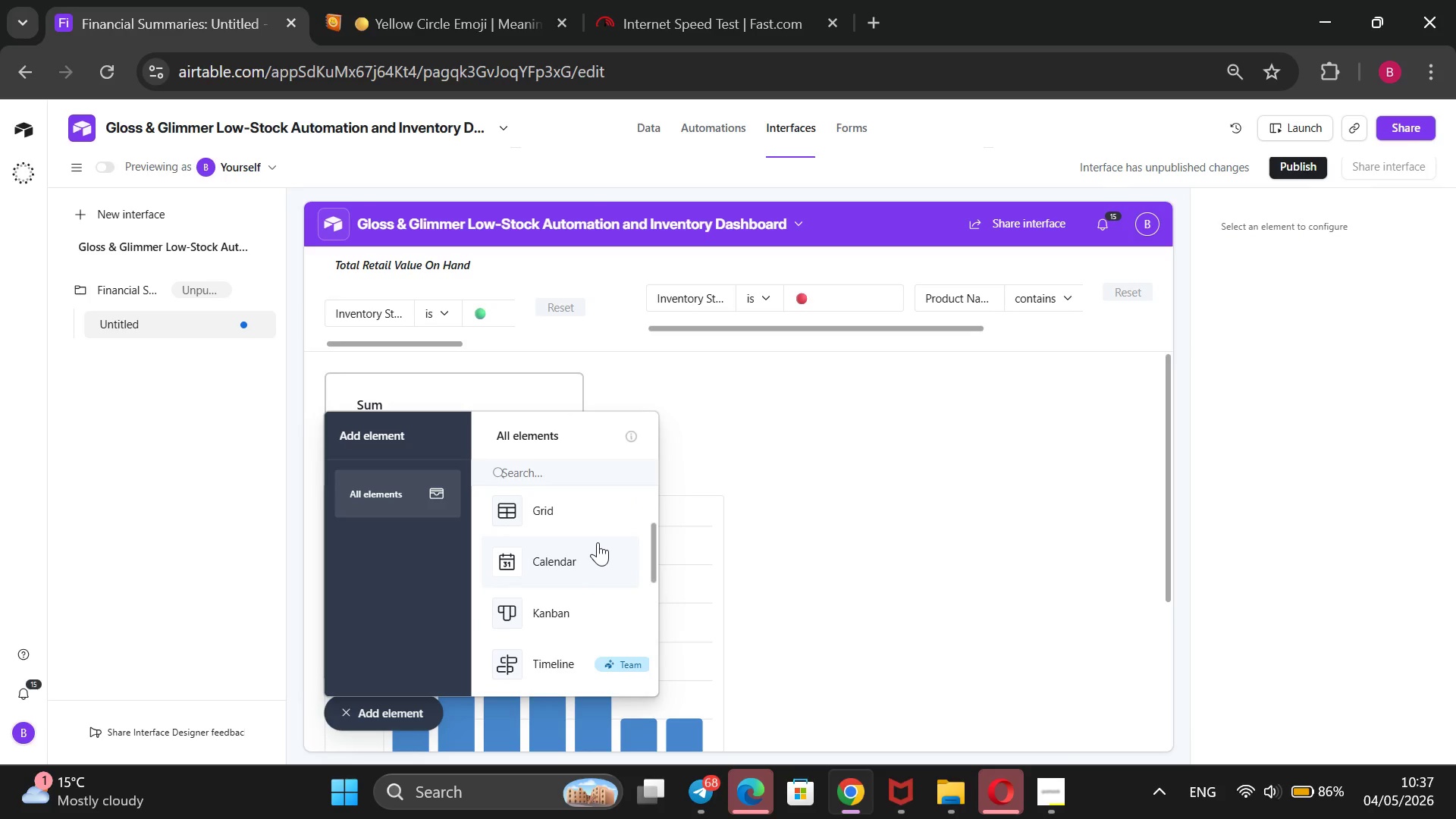 
scroll: coordinate [602, 542], scroll_direction: down, amount: 4.0
 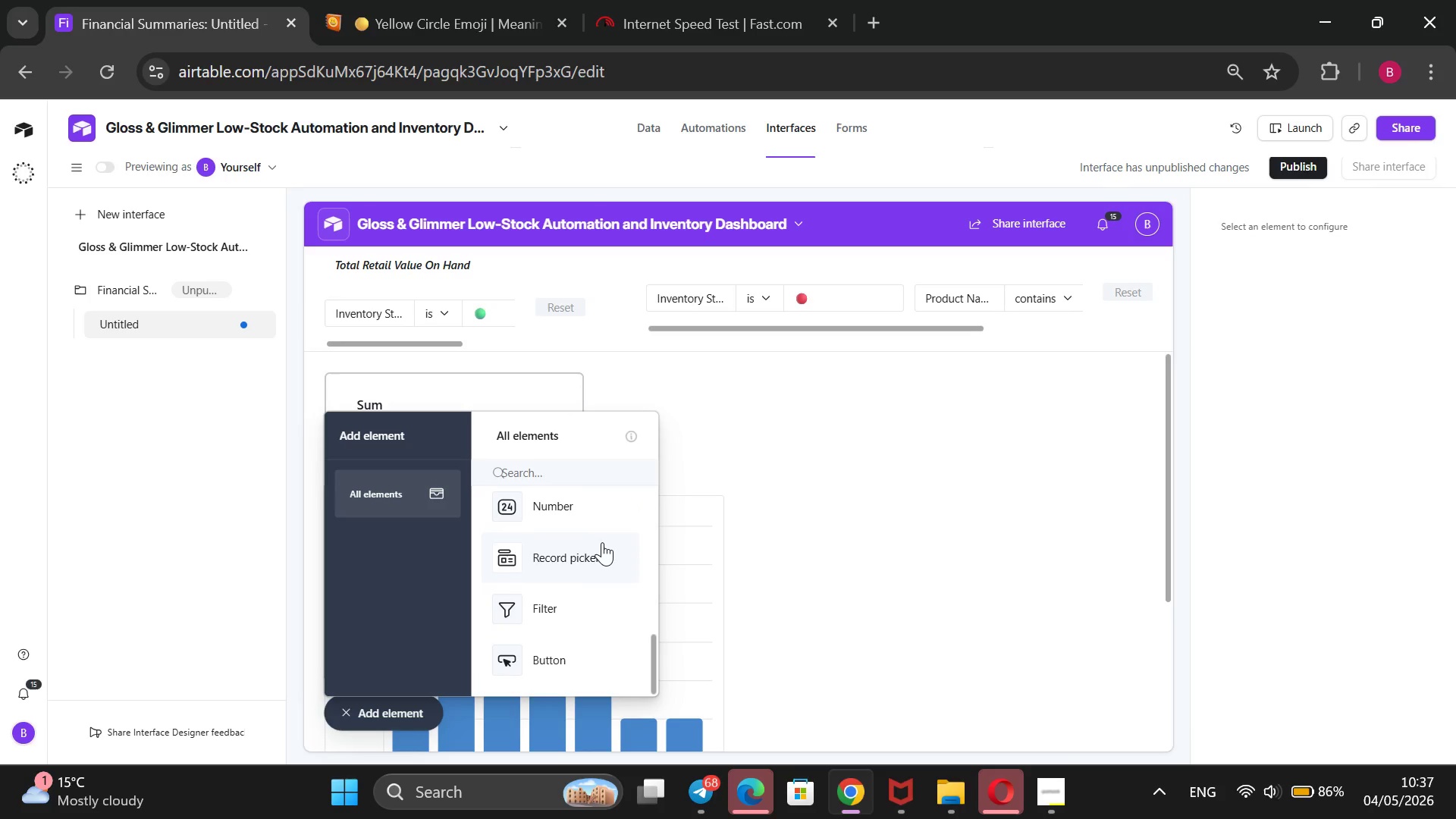 
scroll: coordinate [602, 542], scroll_direction: none, amount: 0.0
 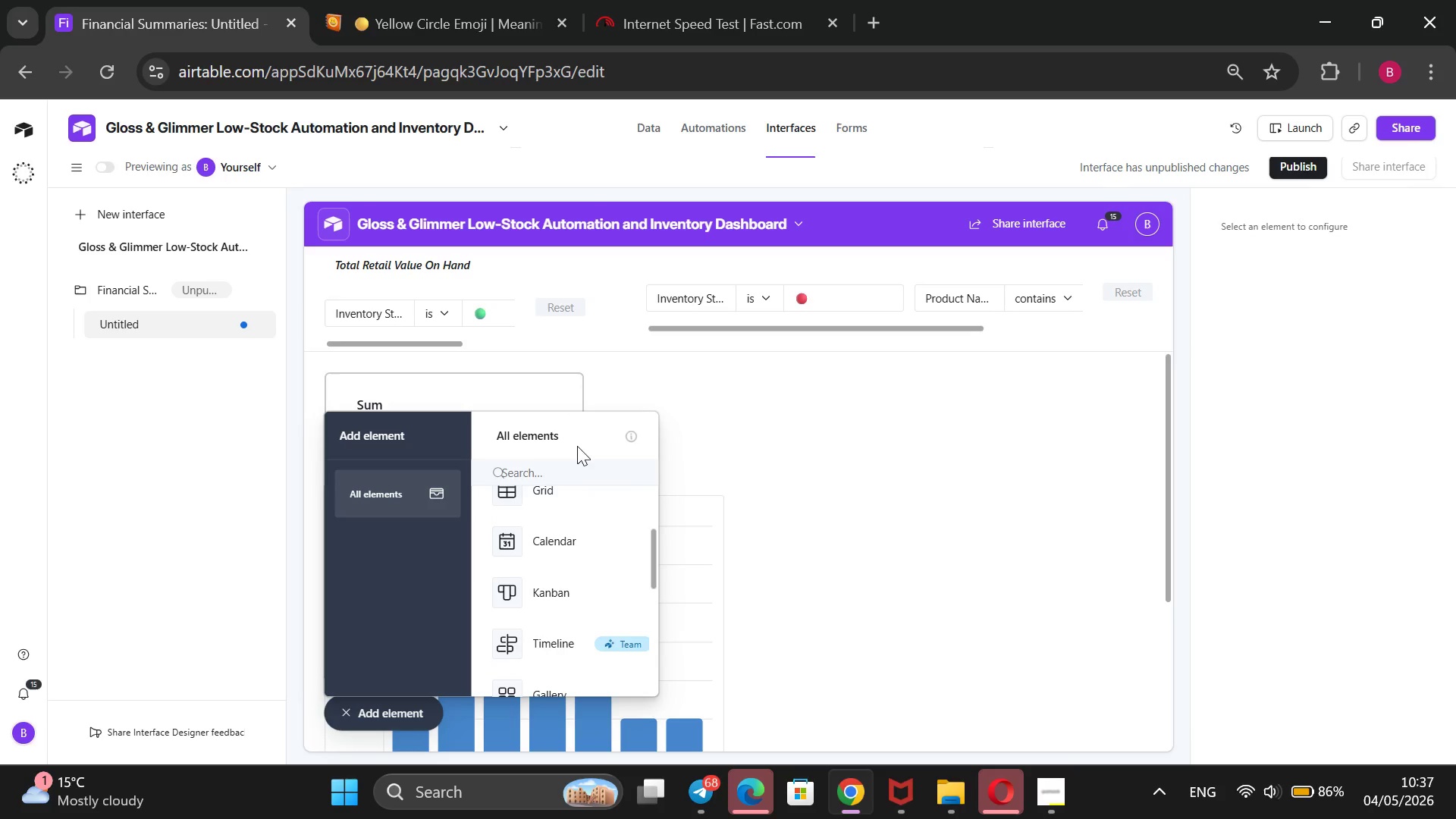 
left_click([566, 483])
 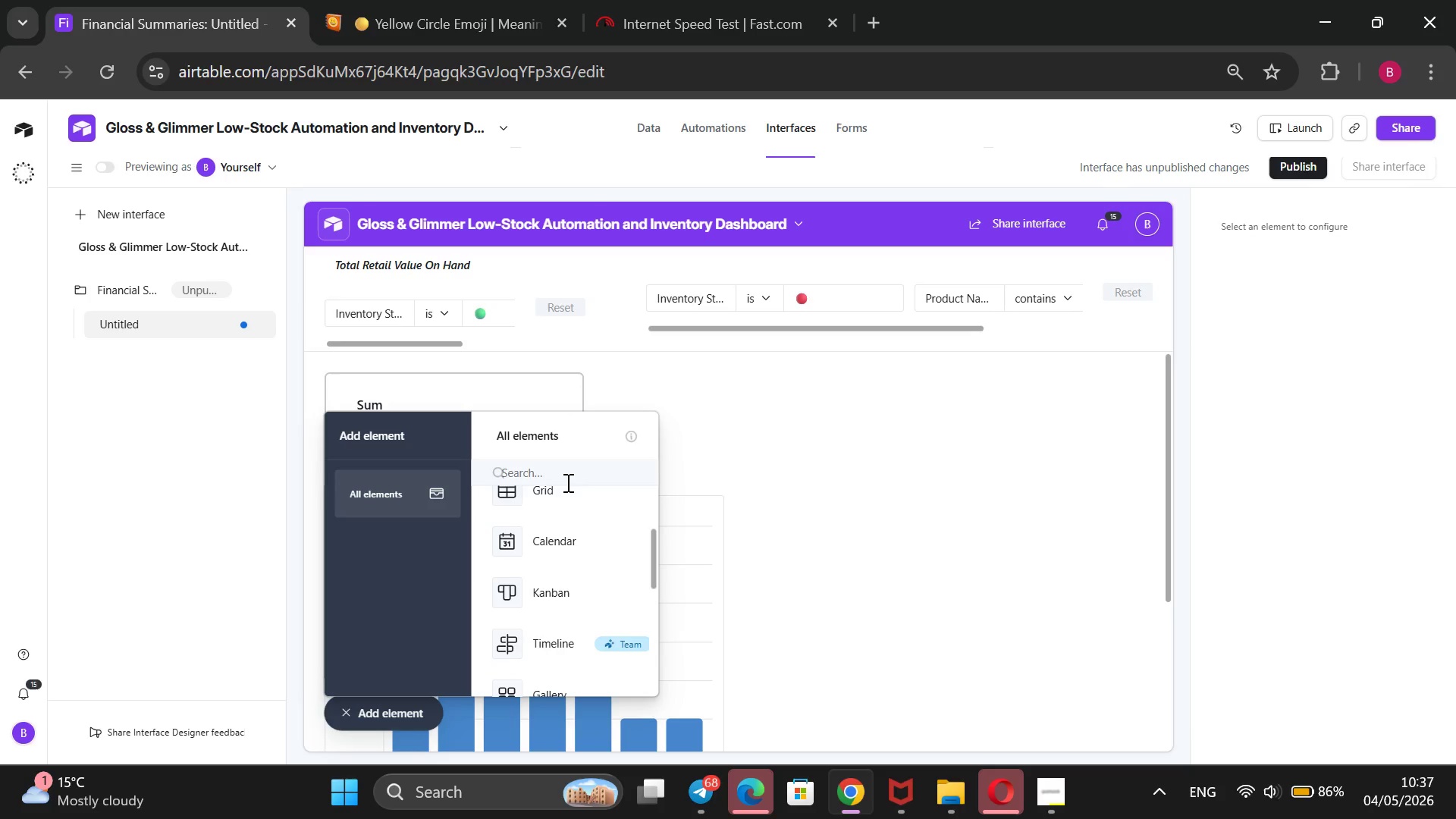 
type(vie)
 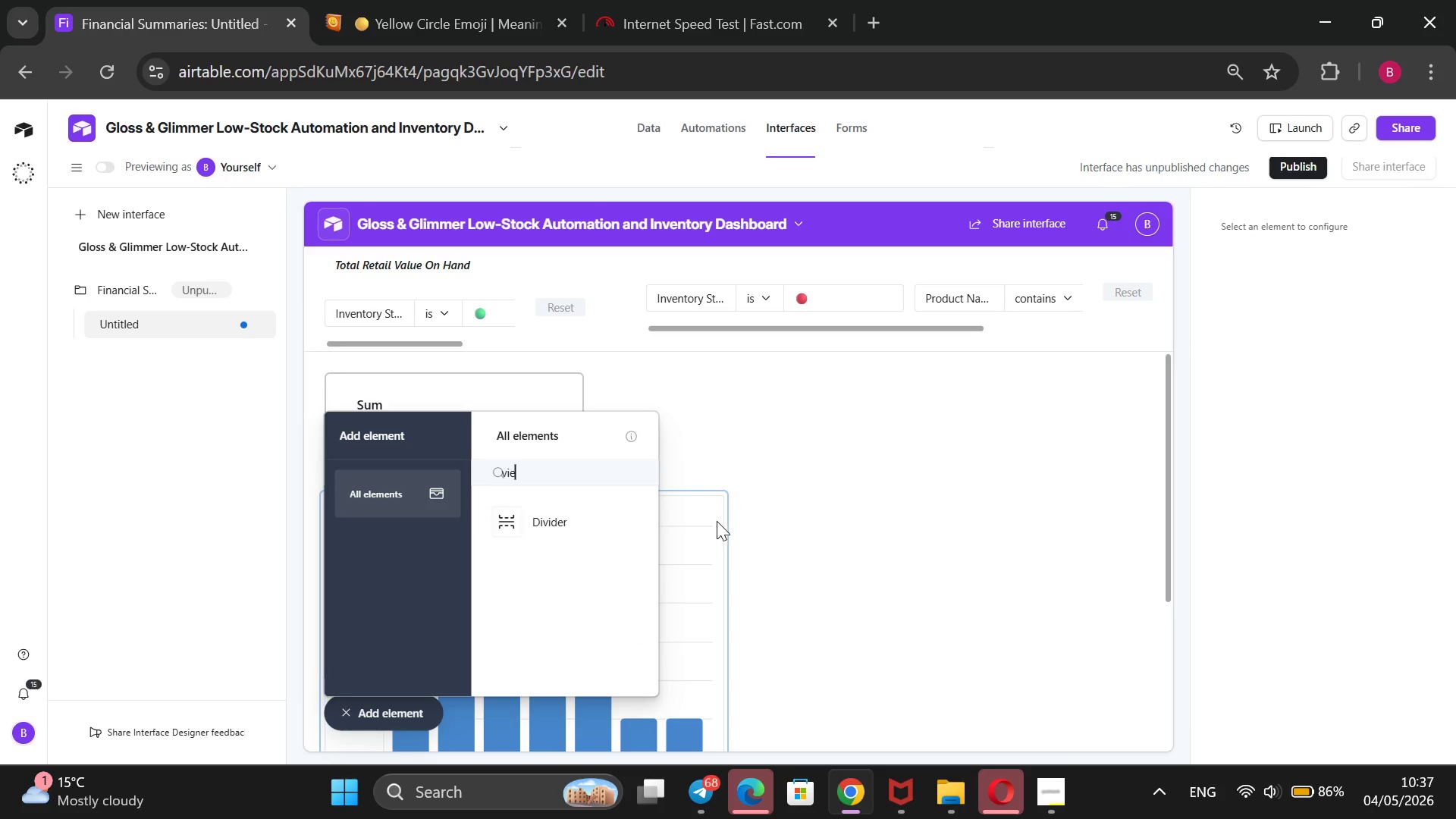 
key(W)
 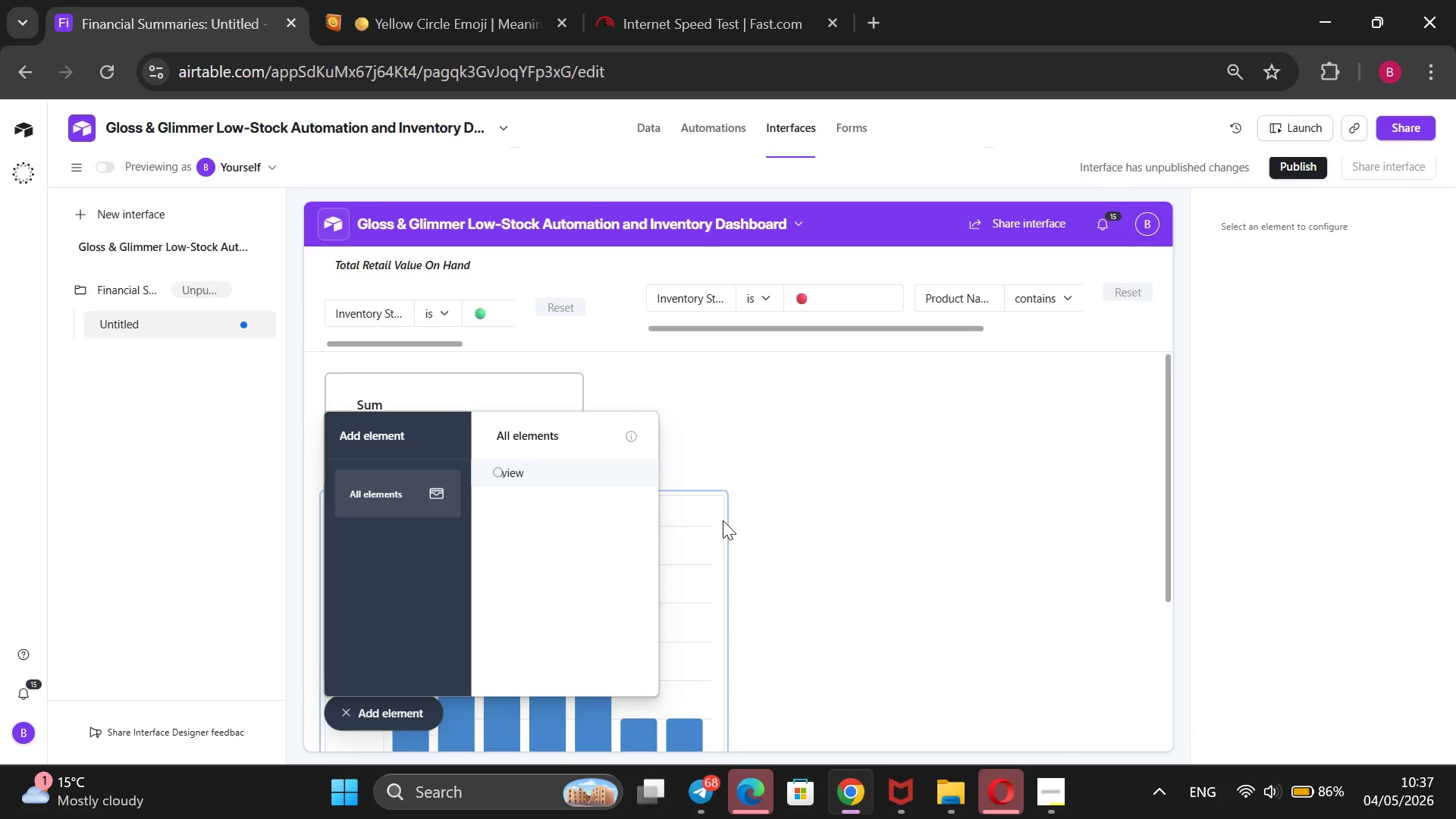 
key(Backspace)
 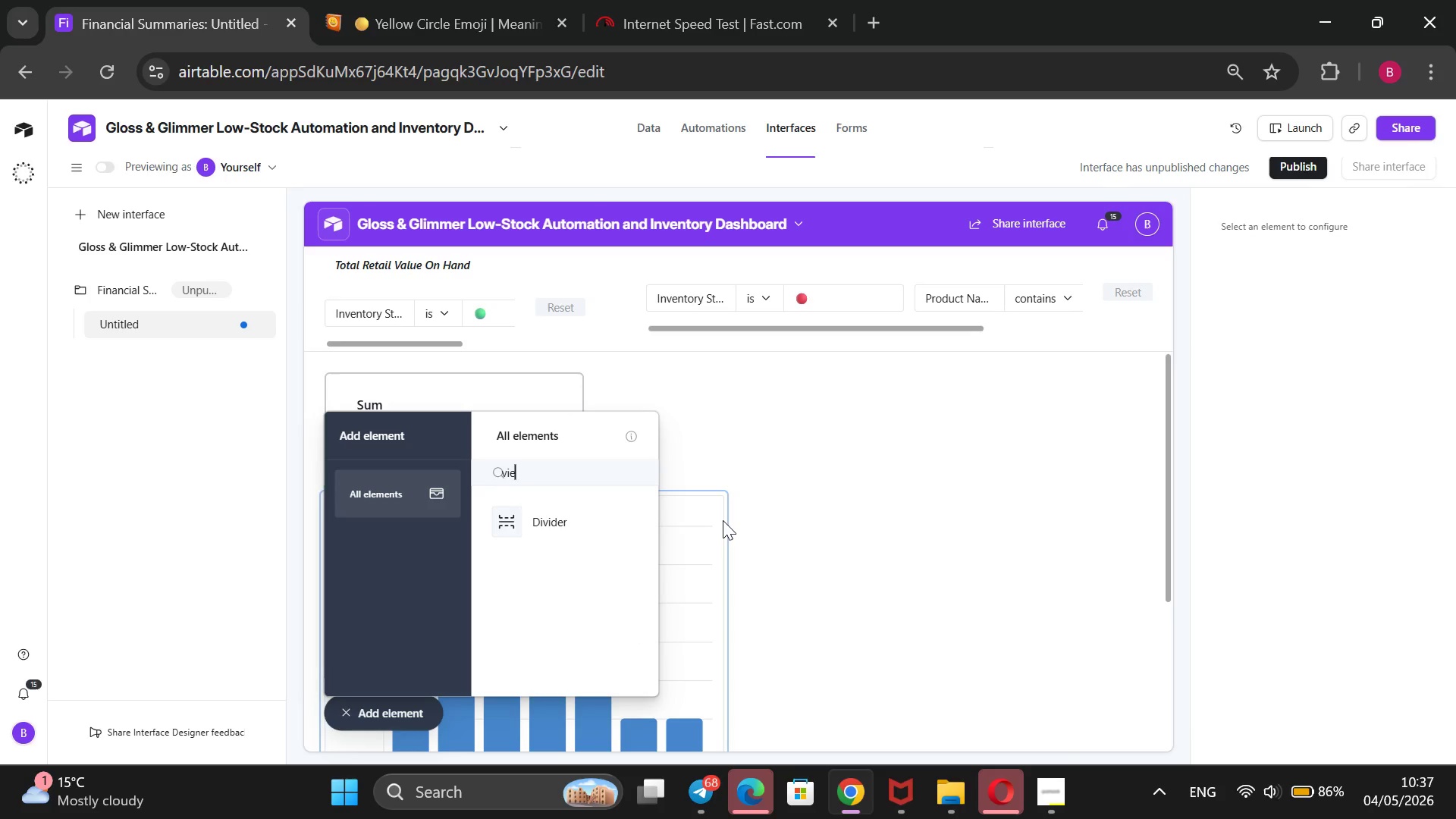 
key(Backspace)
 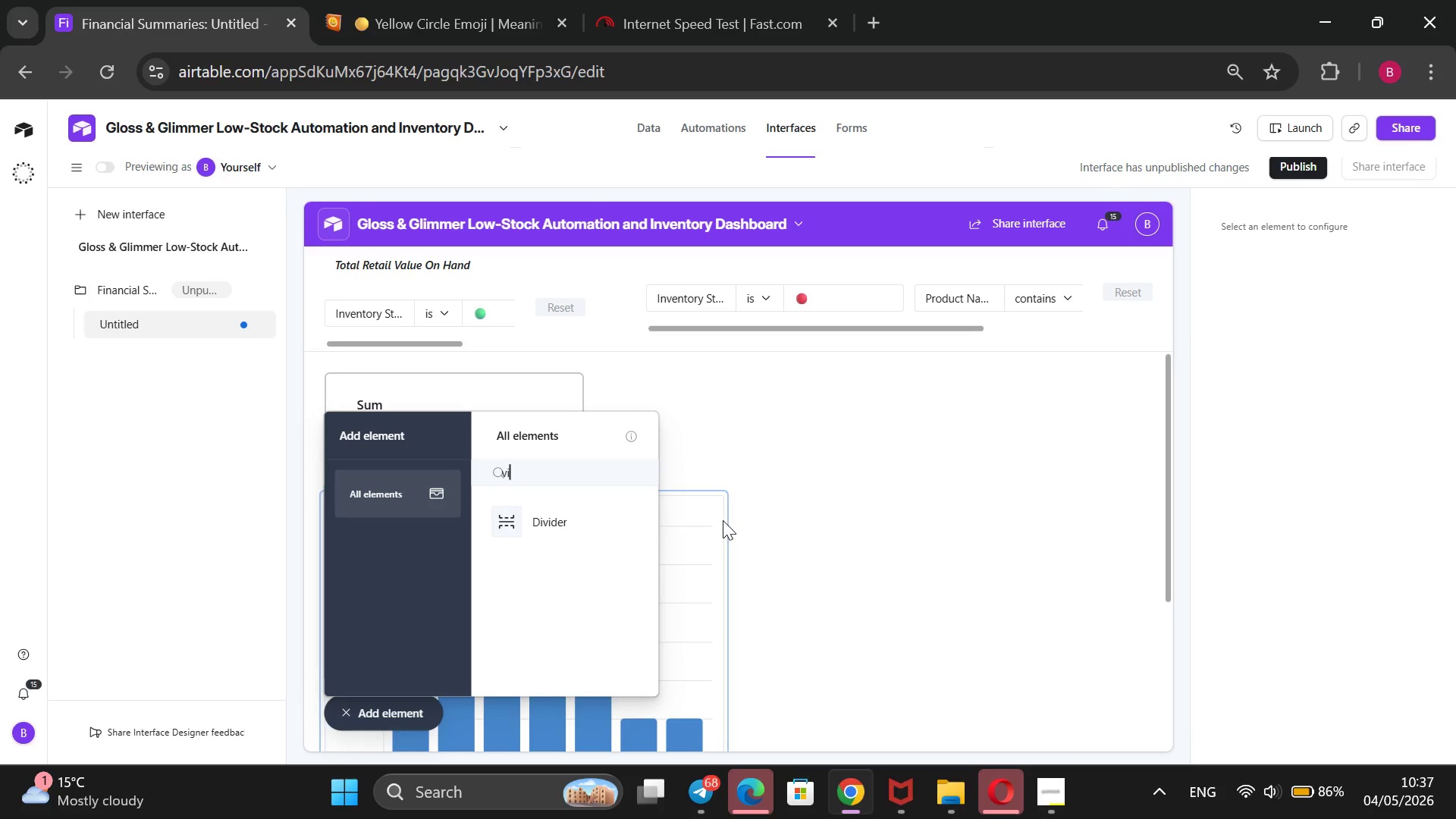 
key(Backspace)
 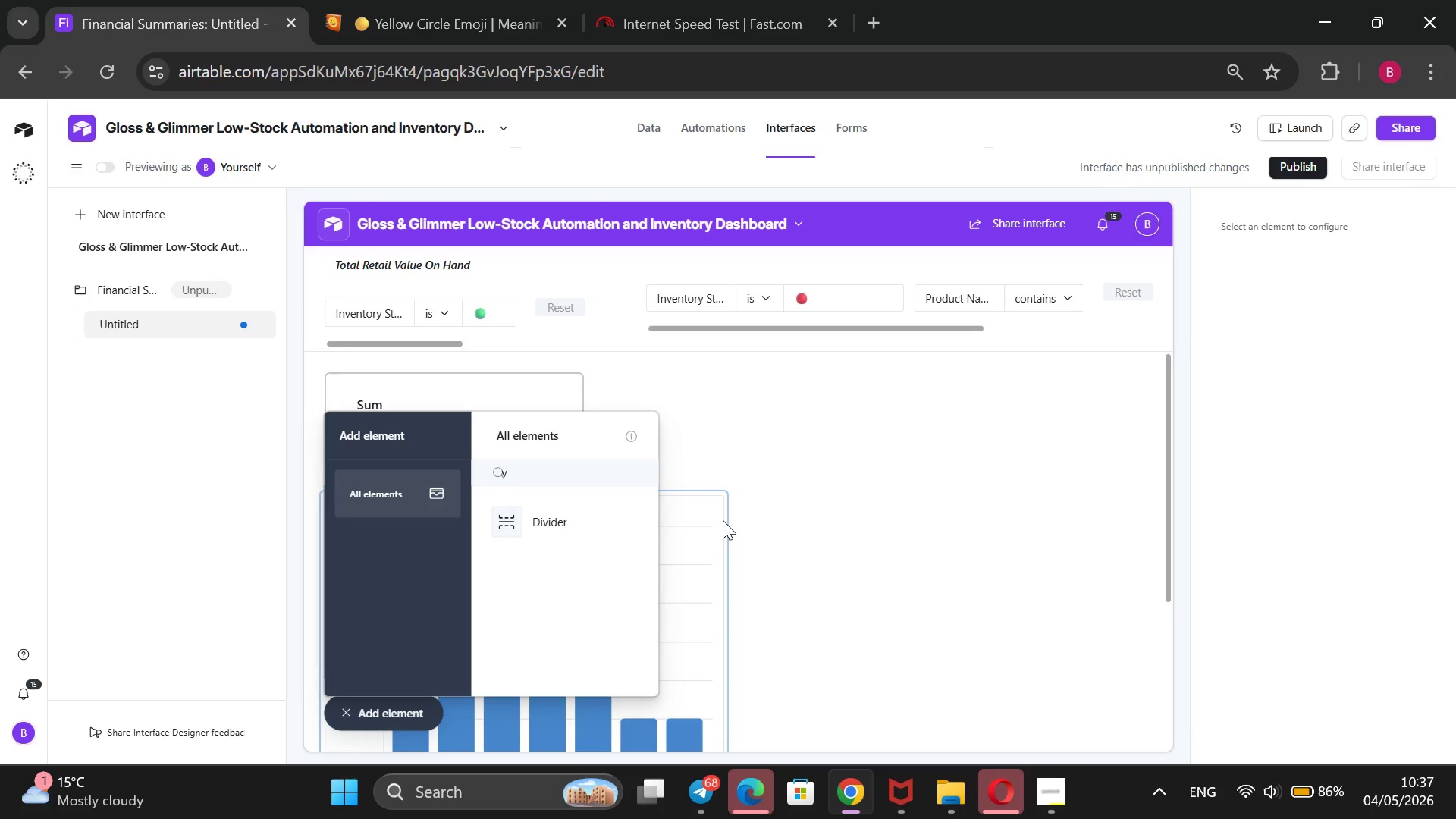 
key(Backspace)
 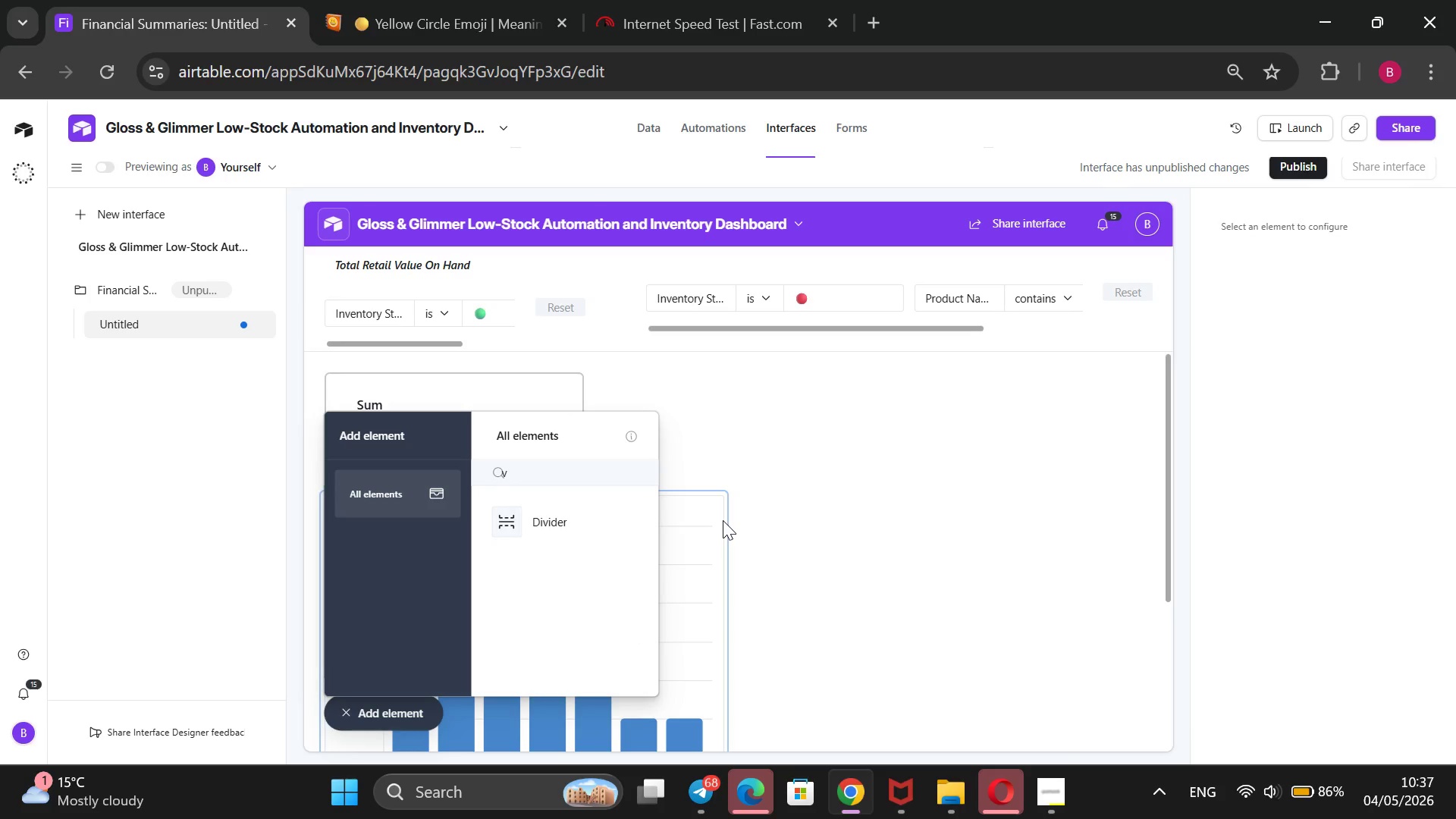 
key(Backspace)
 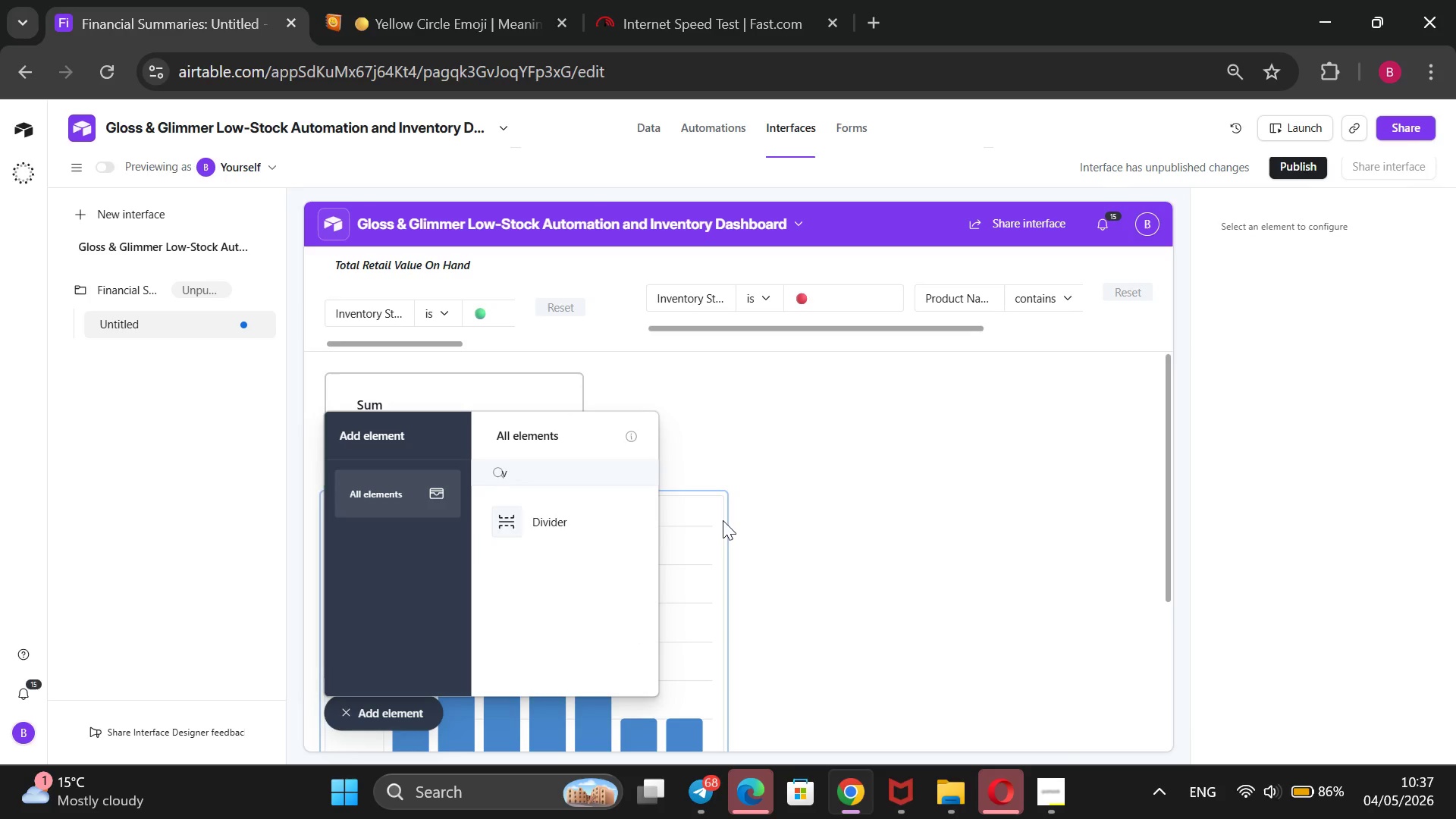 
key(Backspace)
 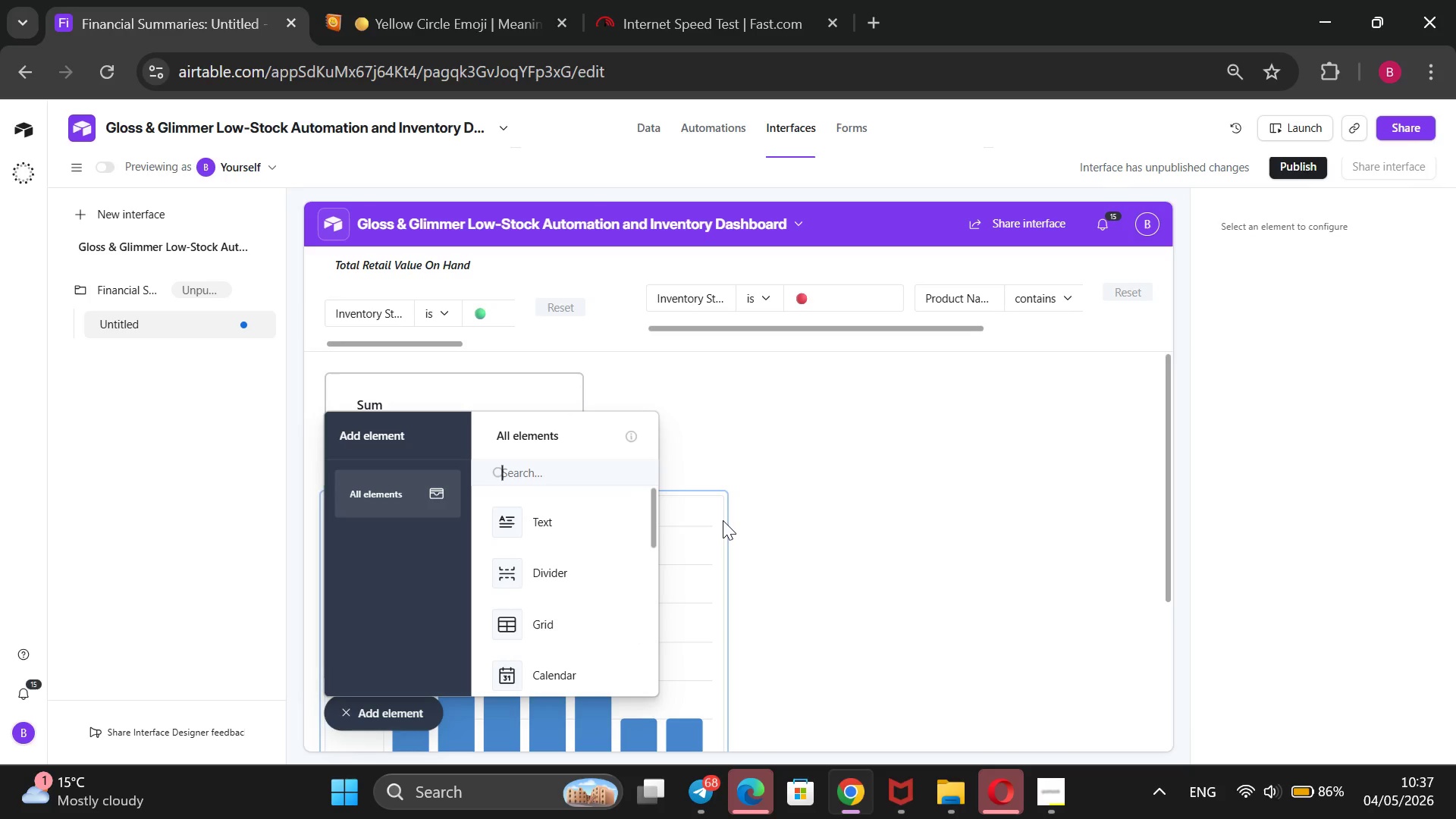 
key(Backspace)
 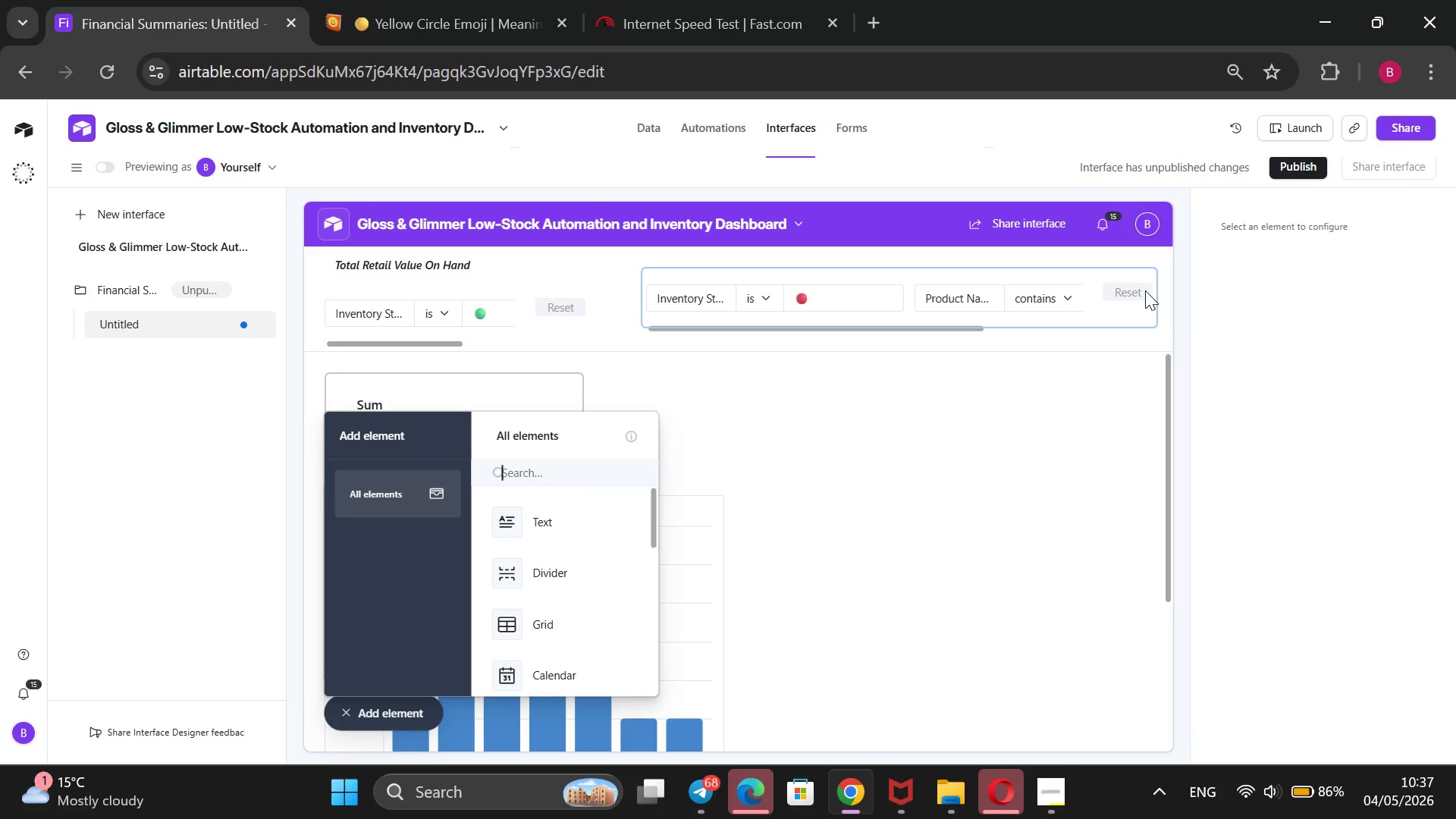 
right_click([1020, 297])
 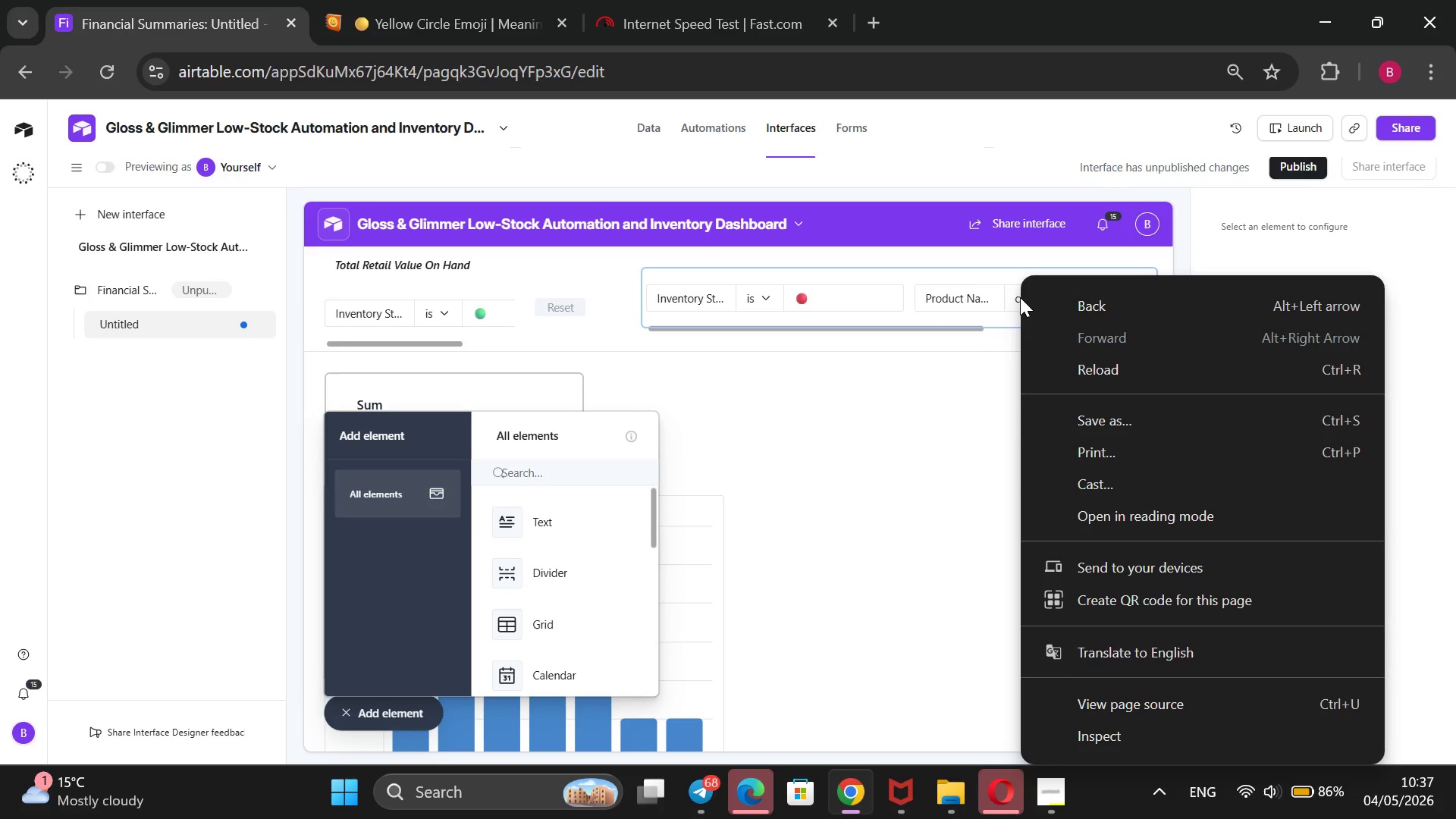 
left_click([924, 307])
 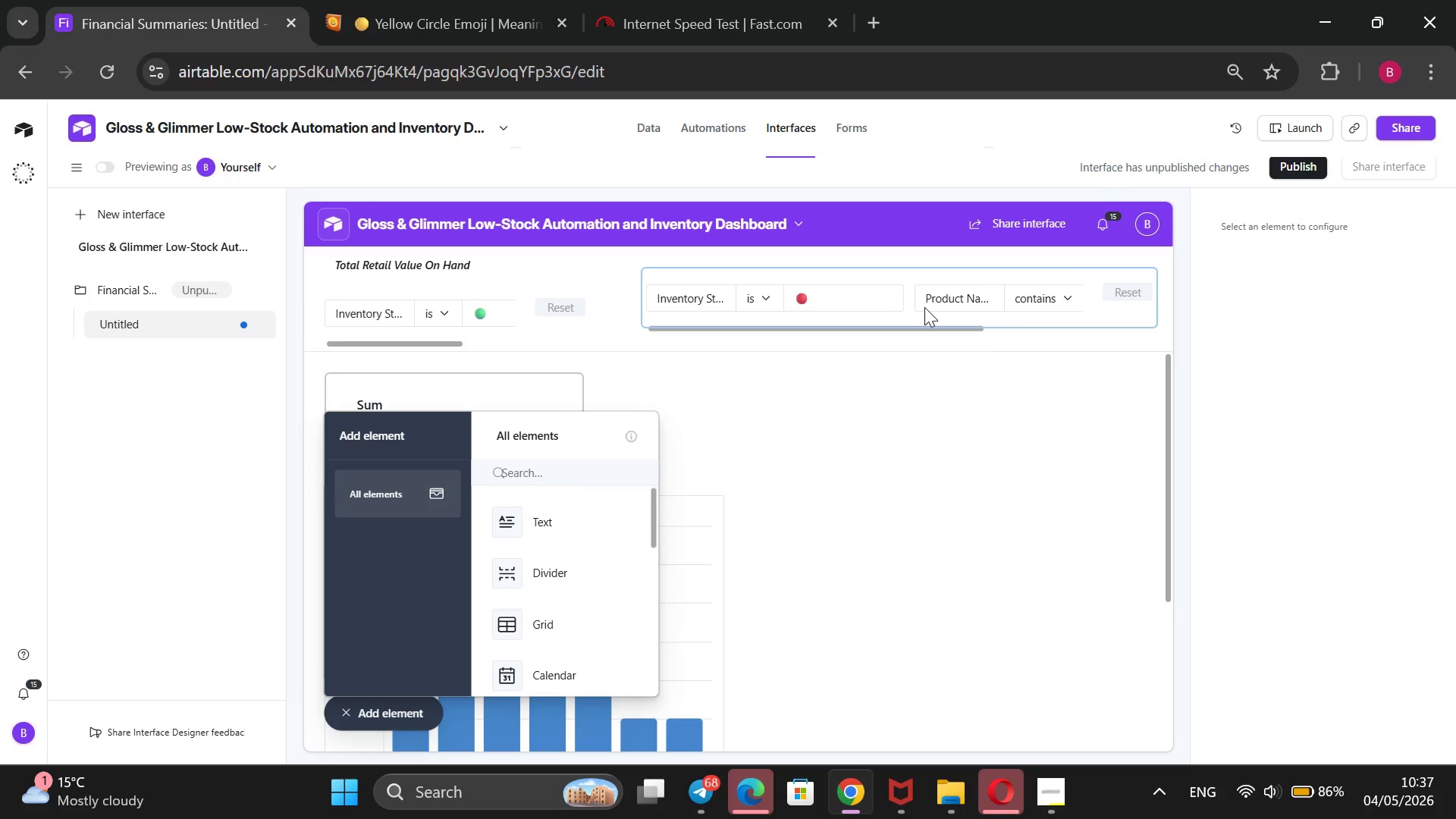 
left_click_drag(start_coordinate=[924, 307], to_coordinate=[1056, 306])
 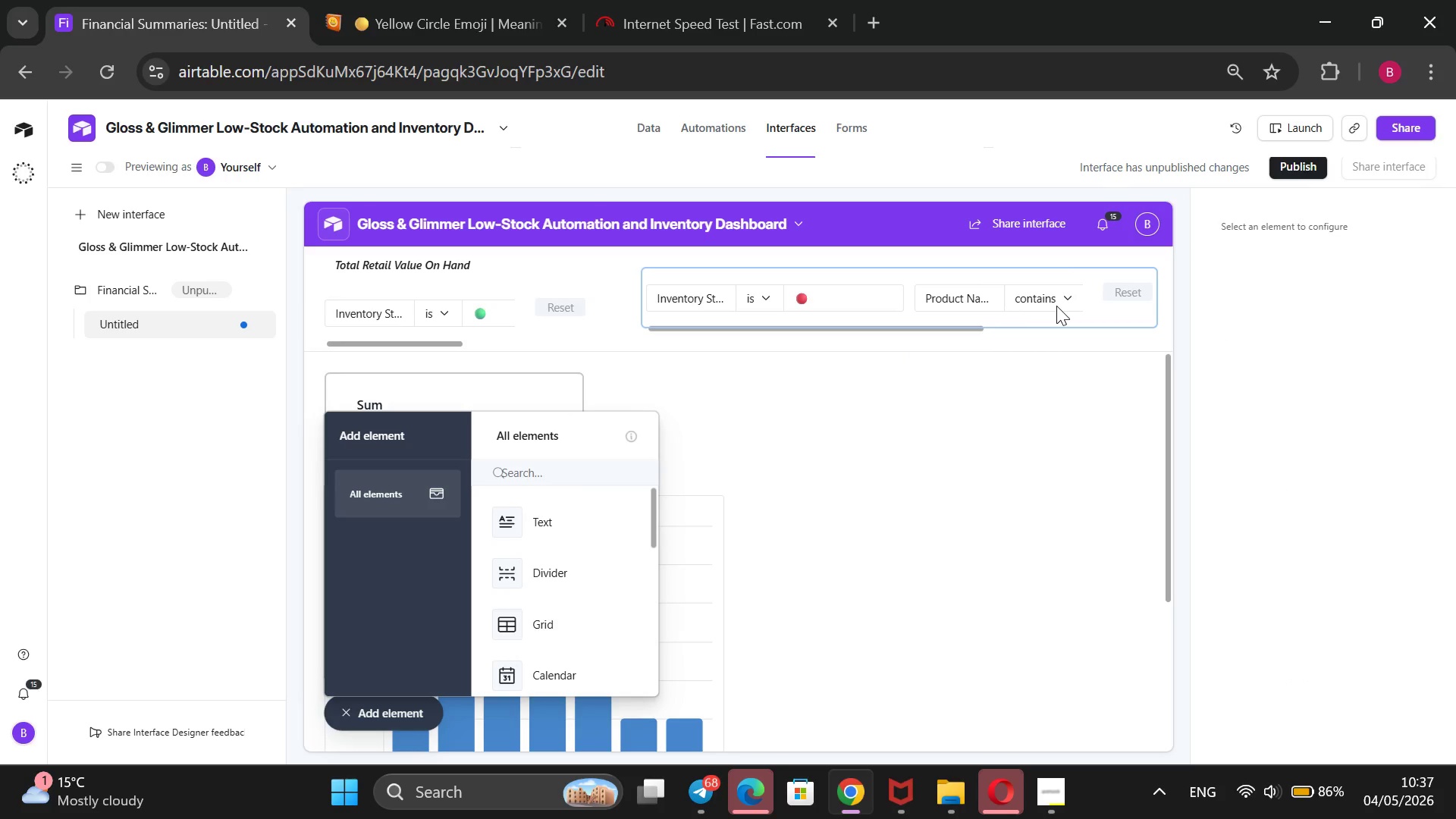 
left_click([1056, 306])
 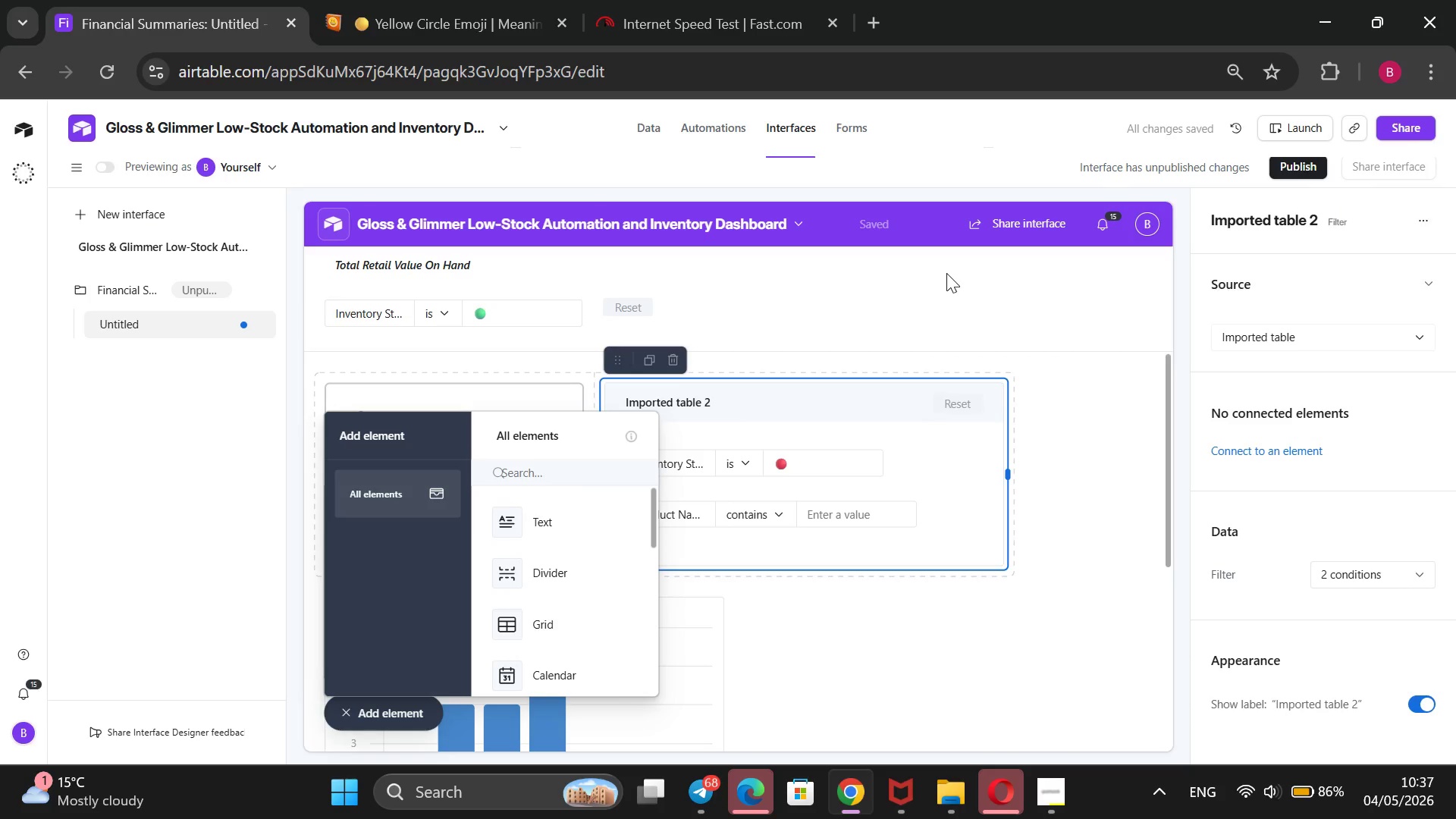 
wait(6.06)
 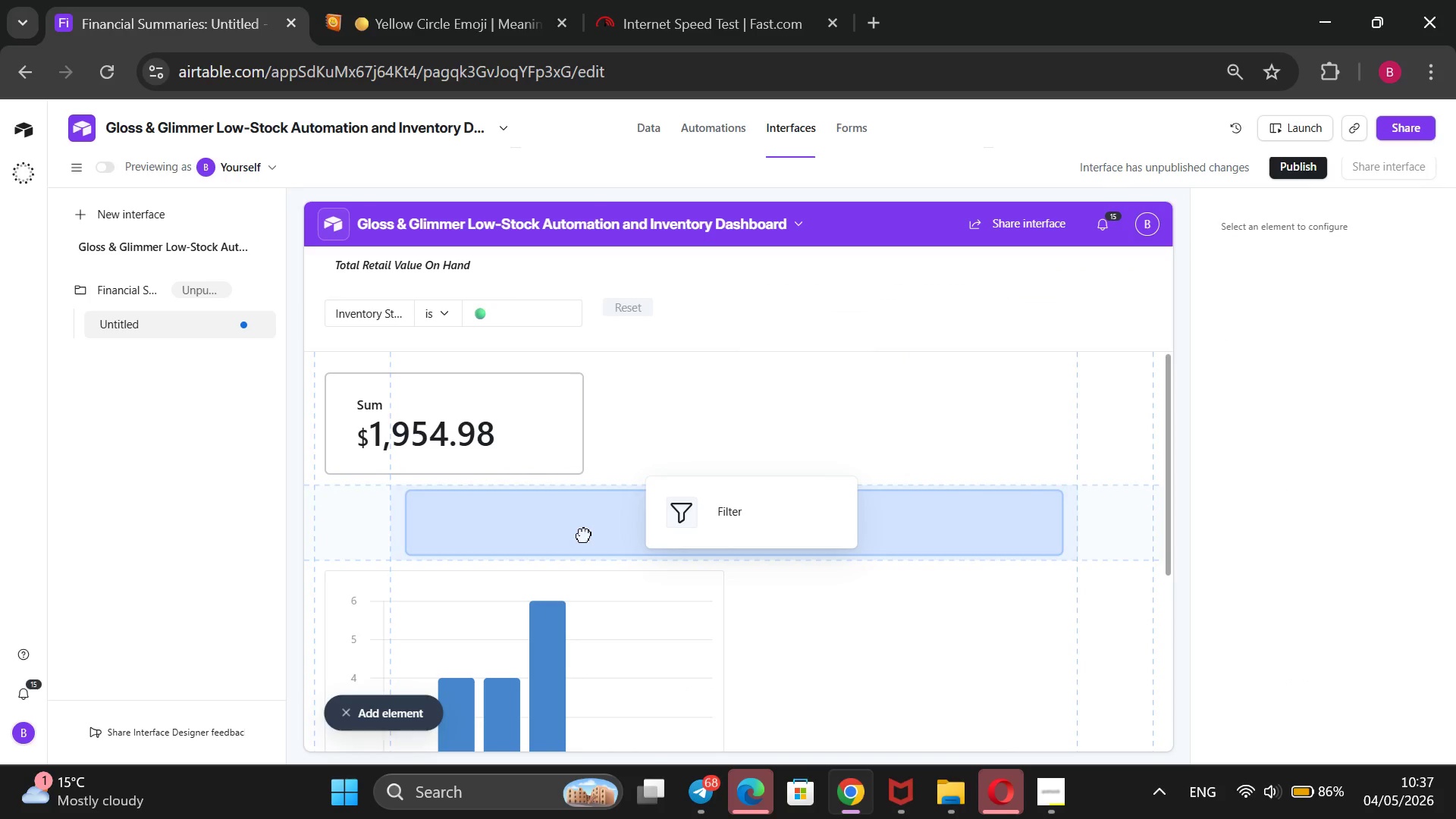 
left_click([1395, 582])
 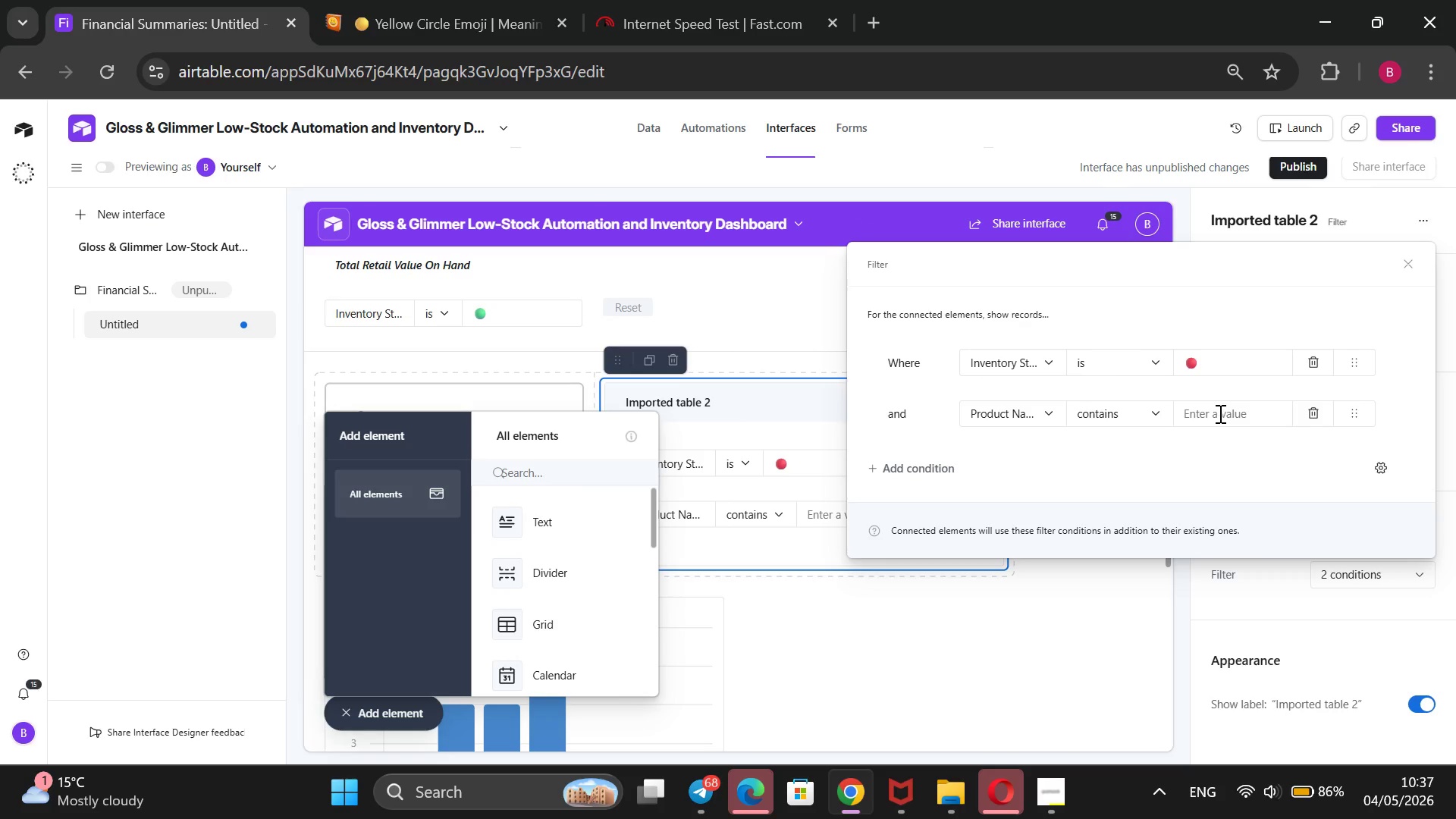 
wait(5.67)
 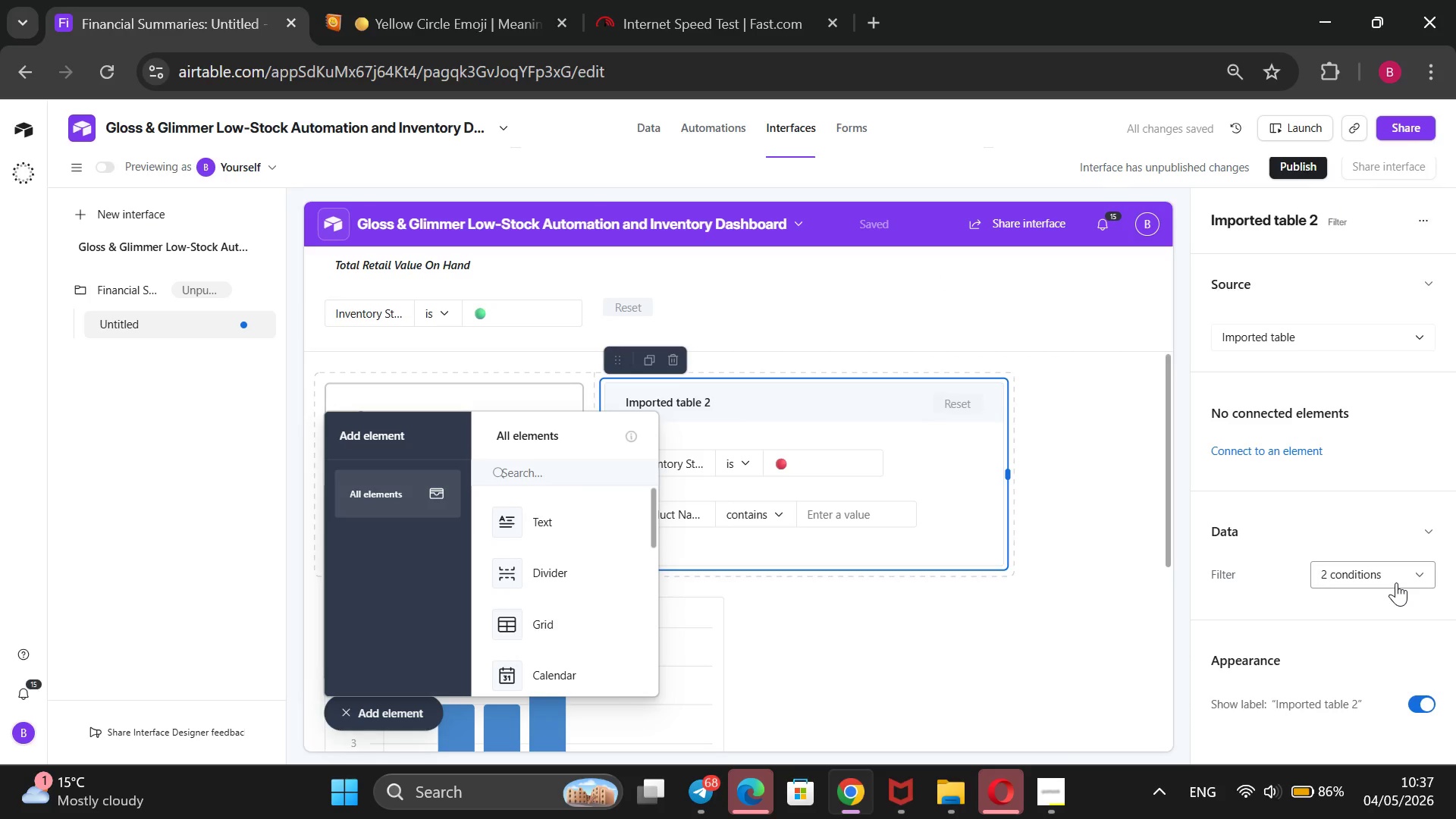 
left_click([1306, 417])
 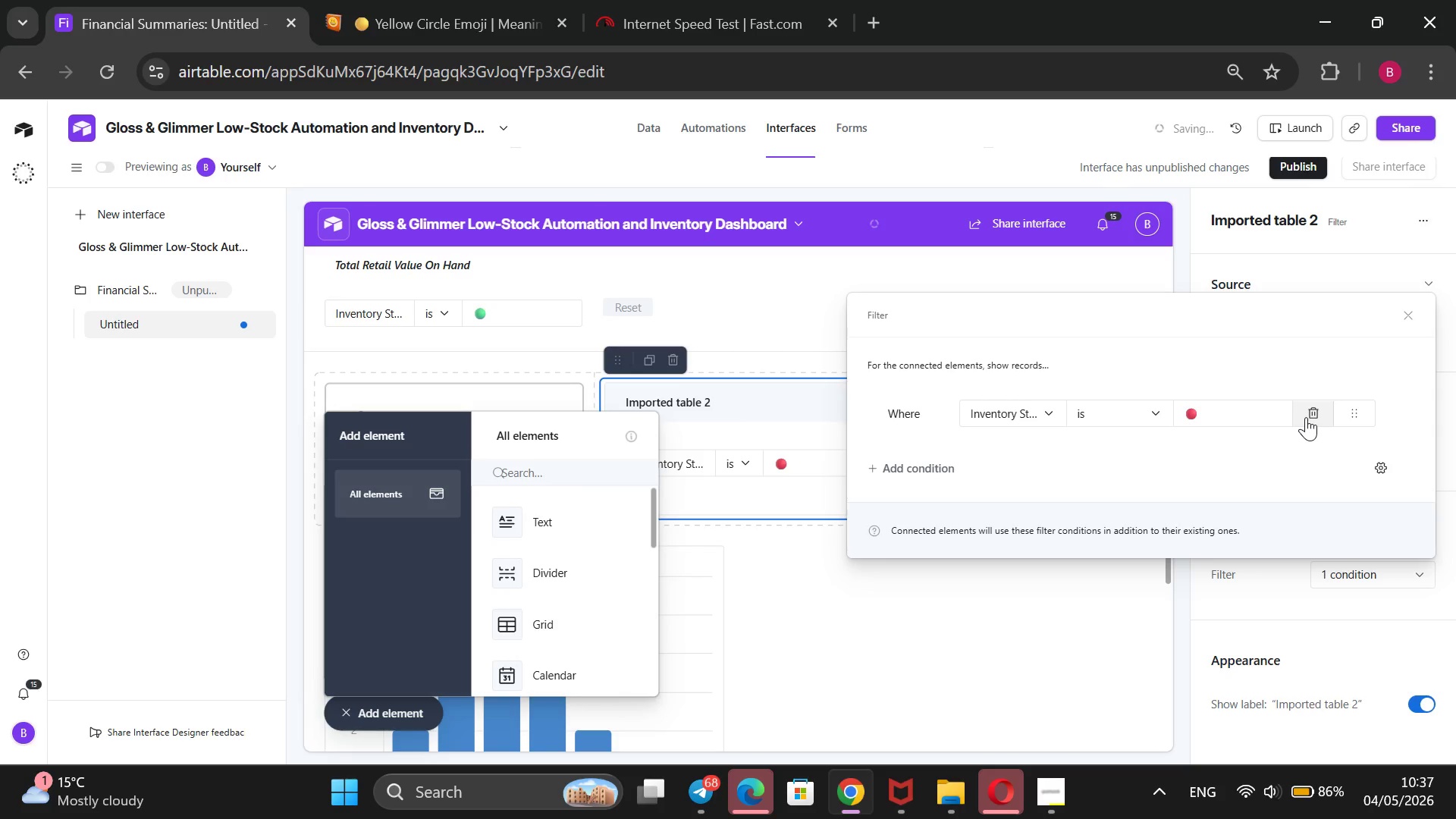 
left_click([1306, 417])
 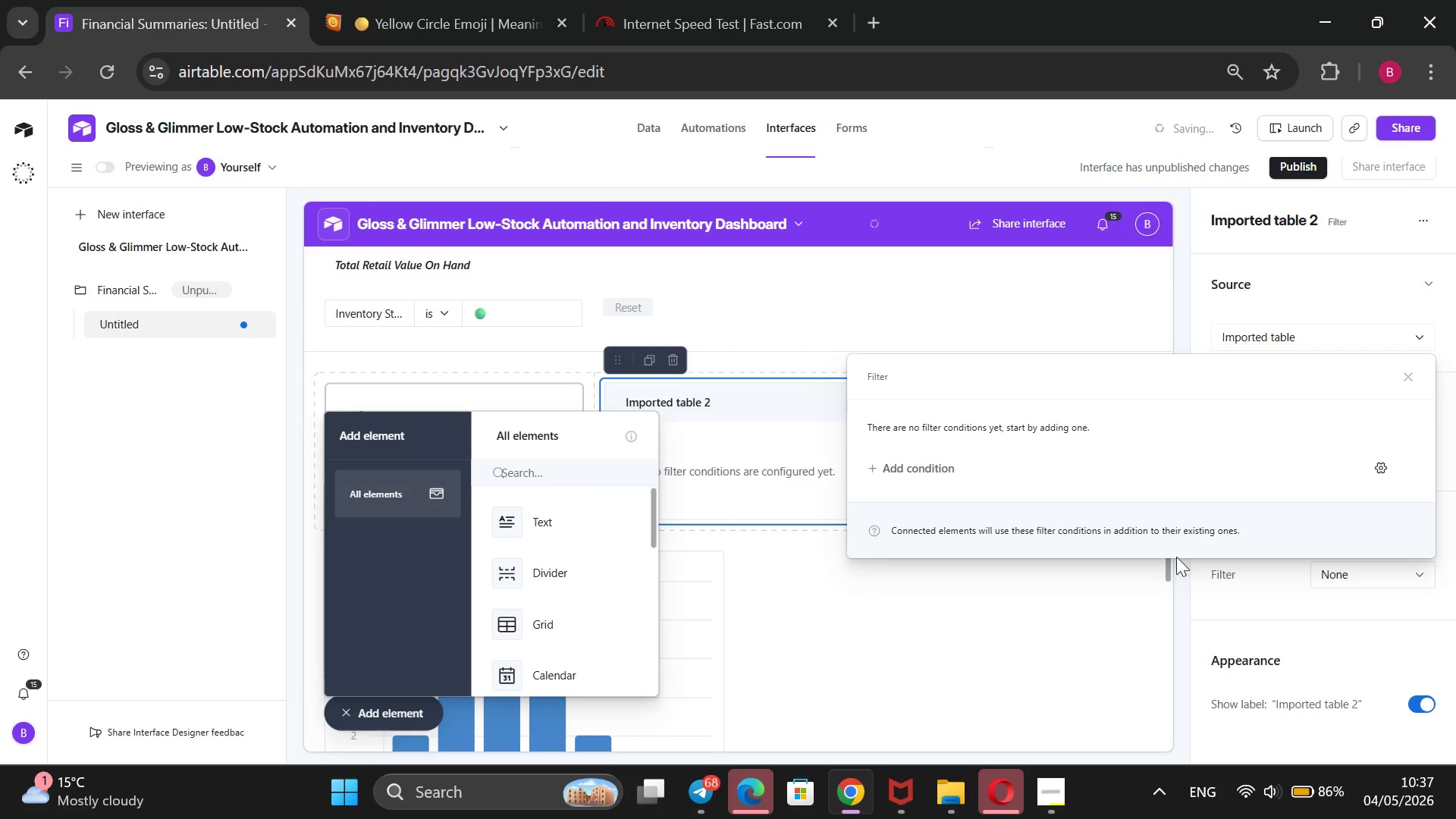 
left_click([1072, 640])
 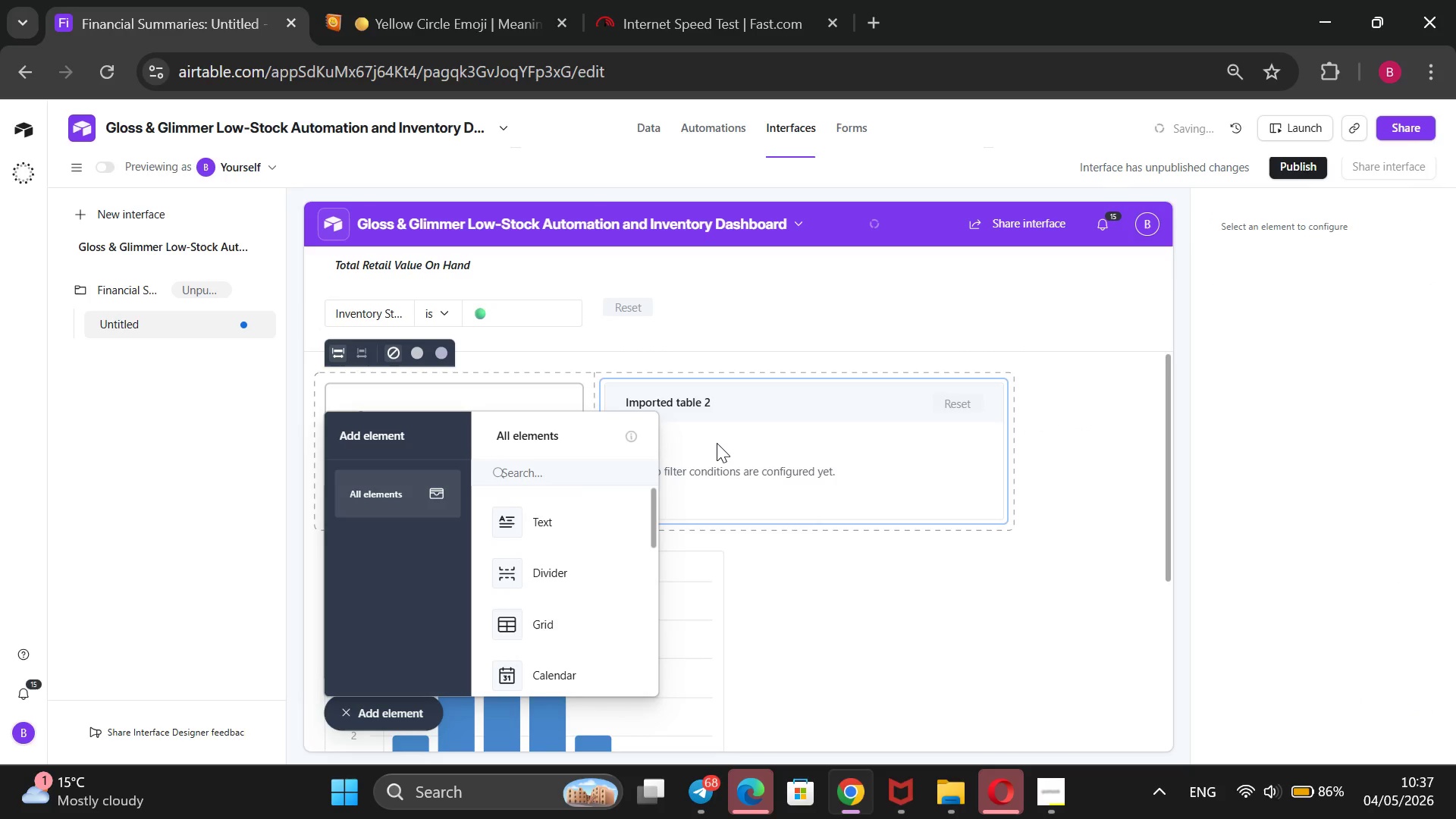 
left_click_drag(start_coordinate=[719, 441], to_coordinate=[881, 388])
 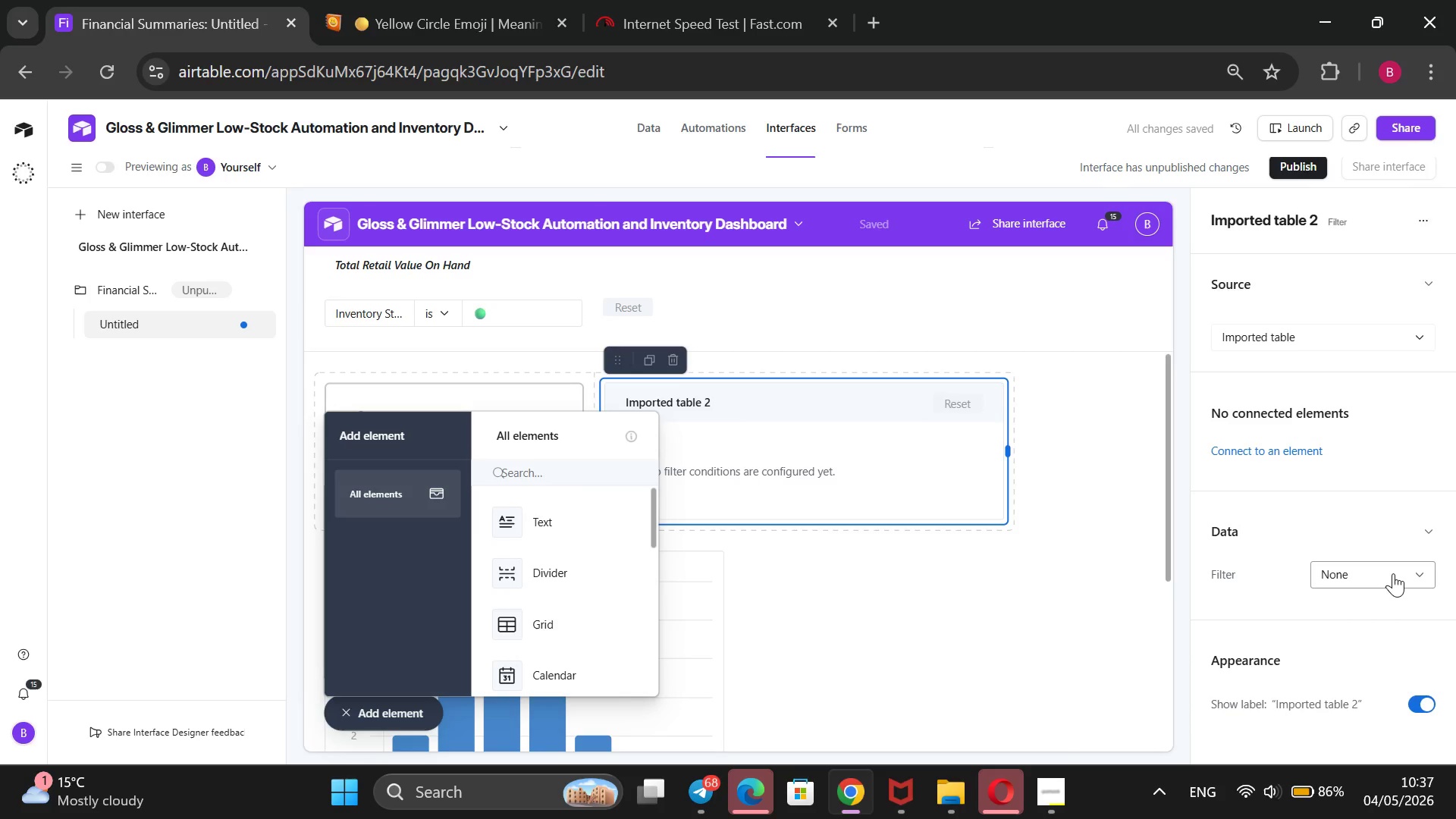 
wait(14.92)
 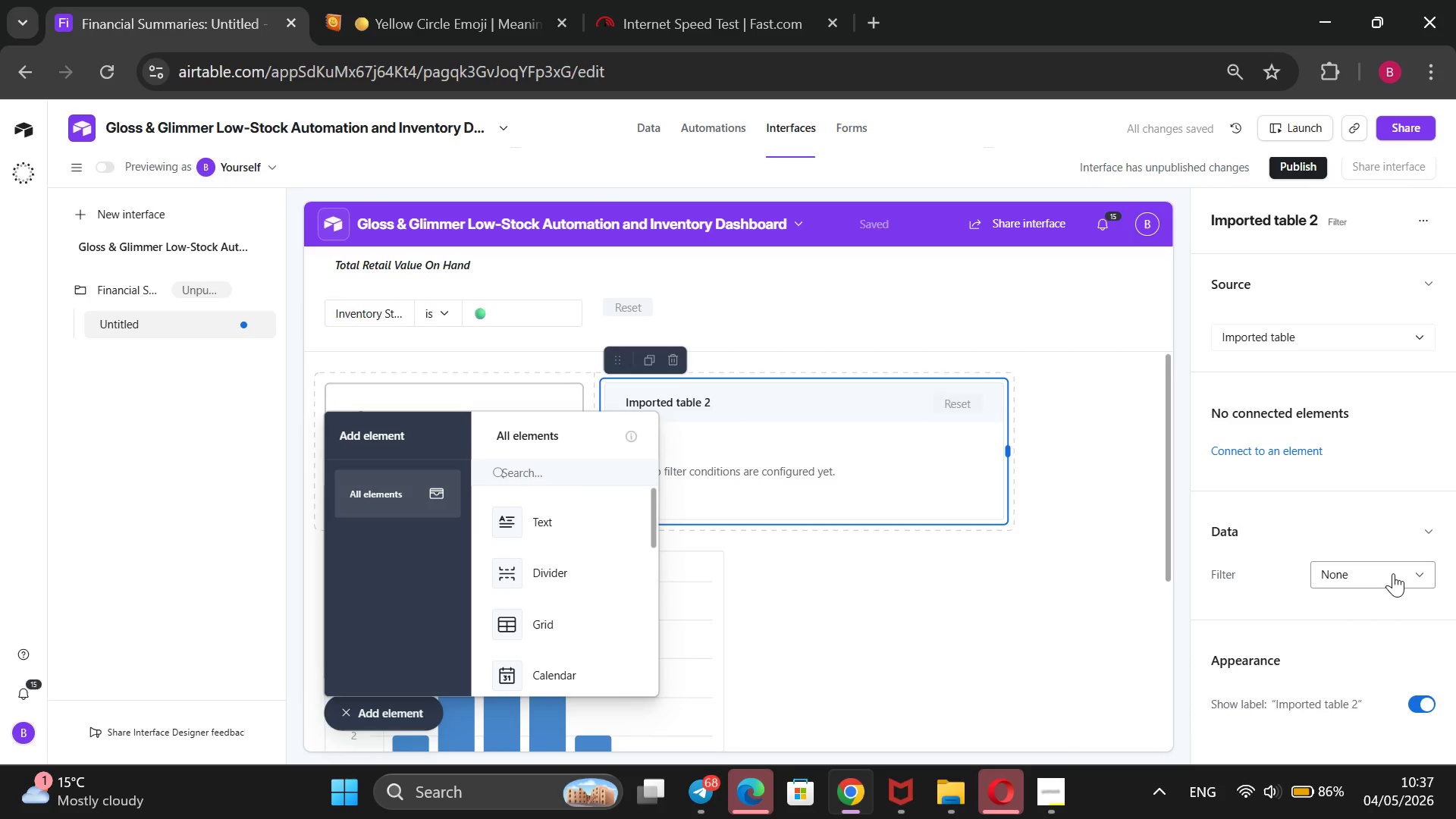 
left_click([1422, 336])
 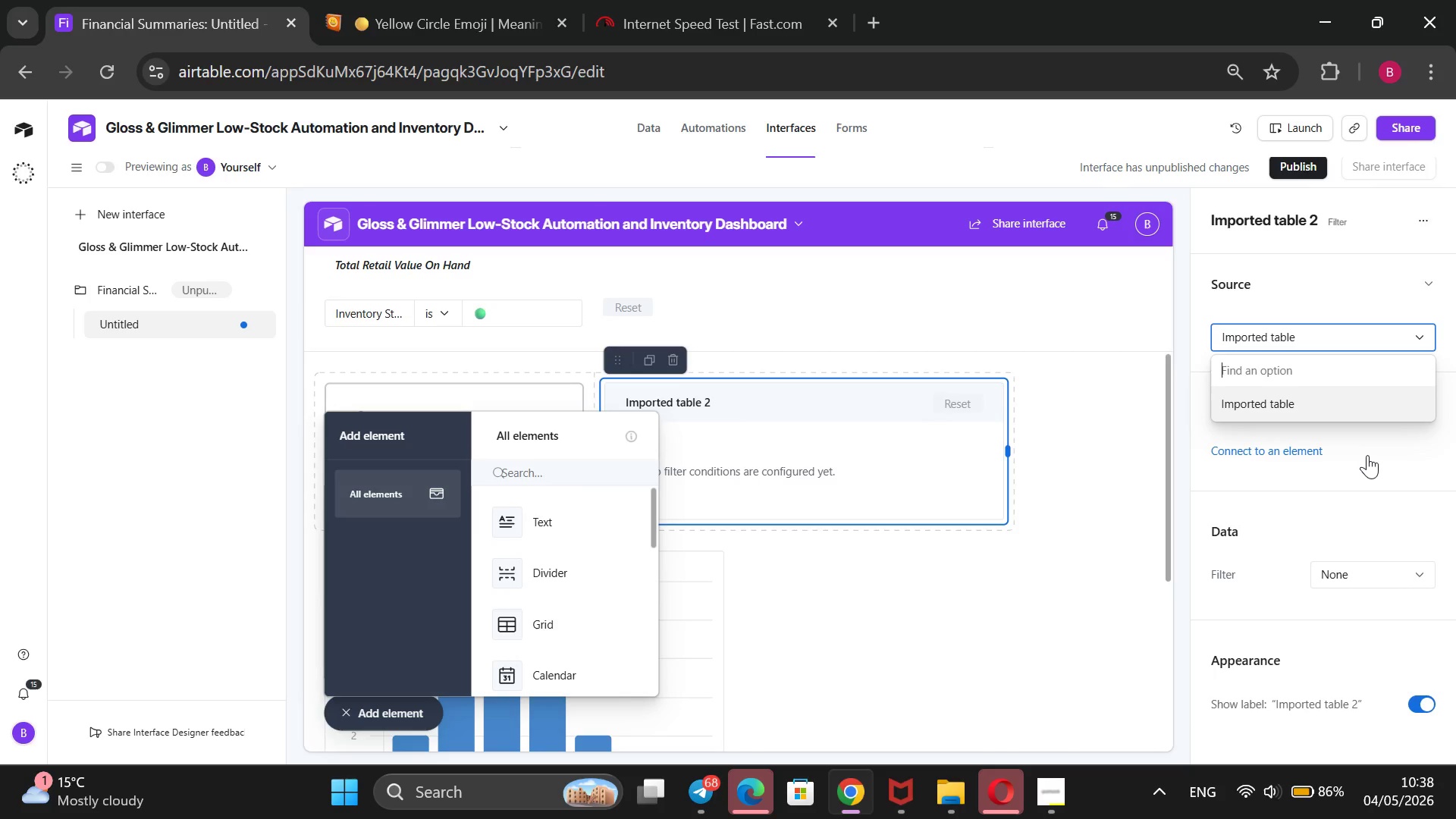 
wait(10.75)
 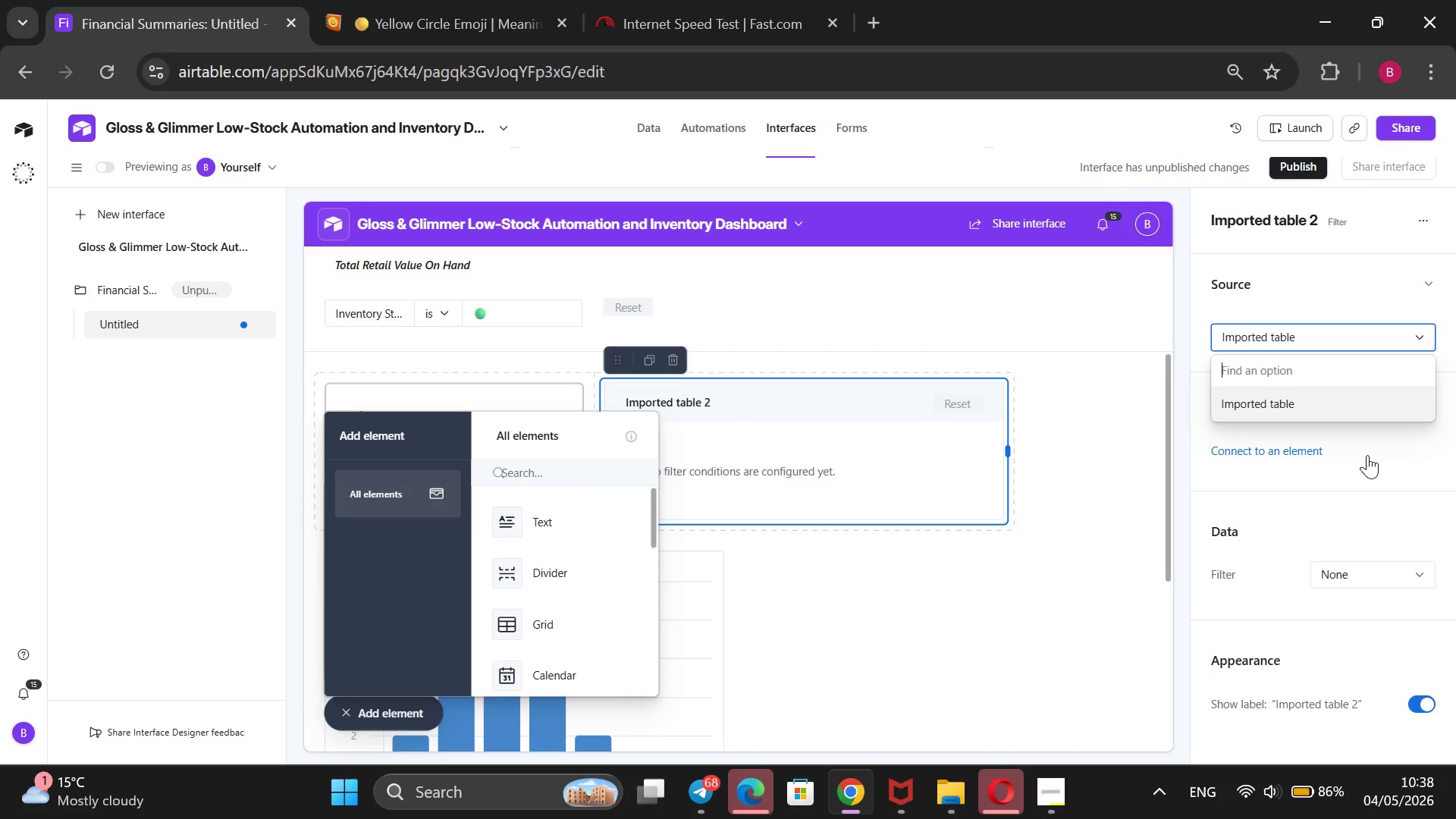 
scroll: coordinate [1366, 455], scroll_direction: down, amount: 1.0
 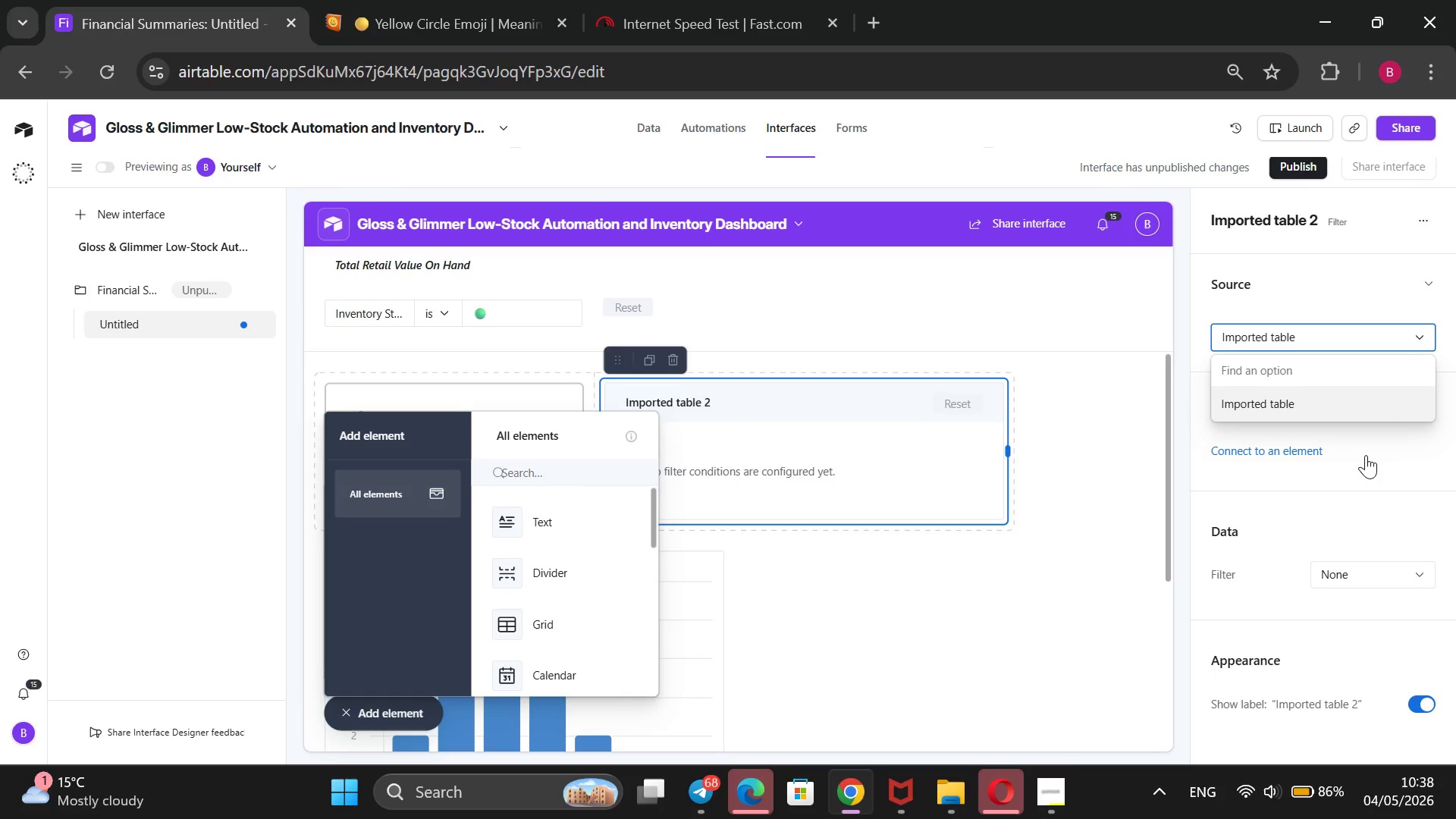 
scroll: coordinate [1366, 455], scroll_direction: none, amount: 0.0
 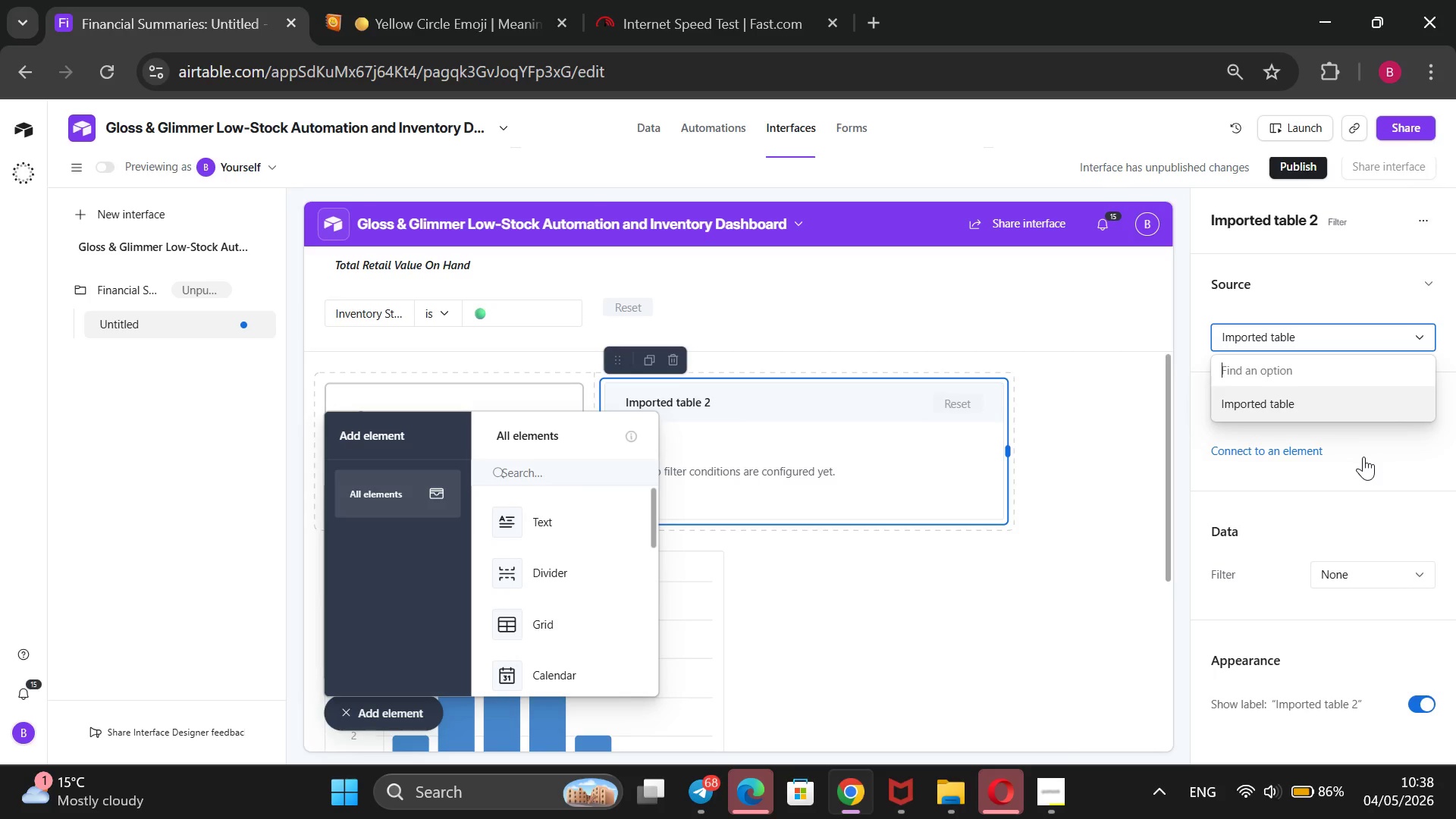 
left_click([1363, 457])
 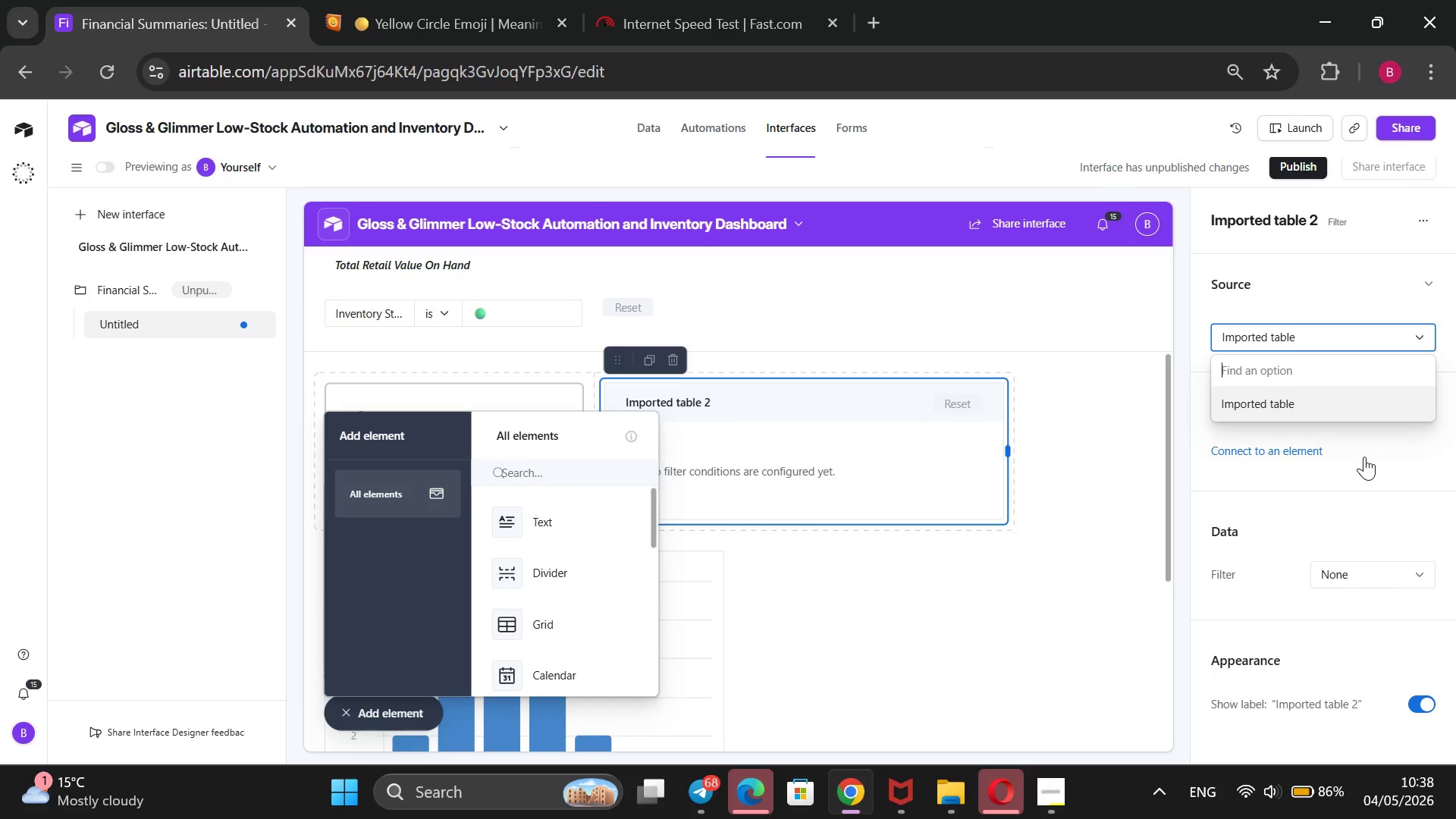 
left_click([1364, 457])
 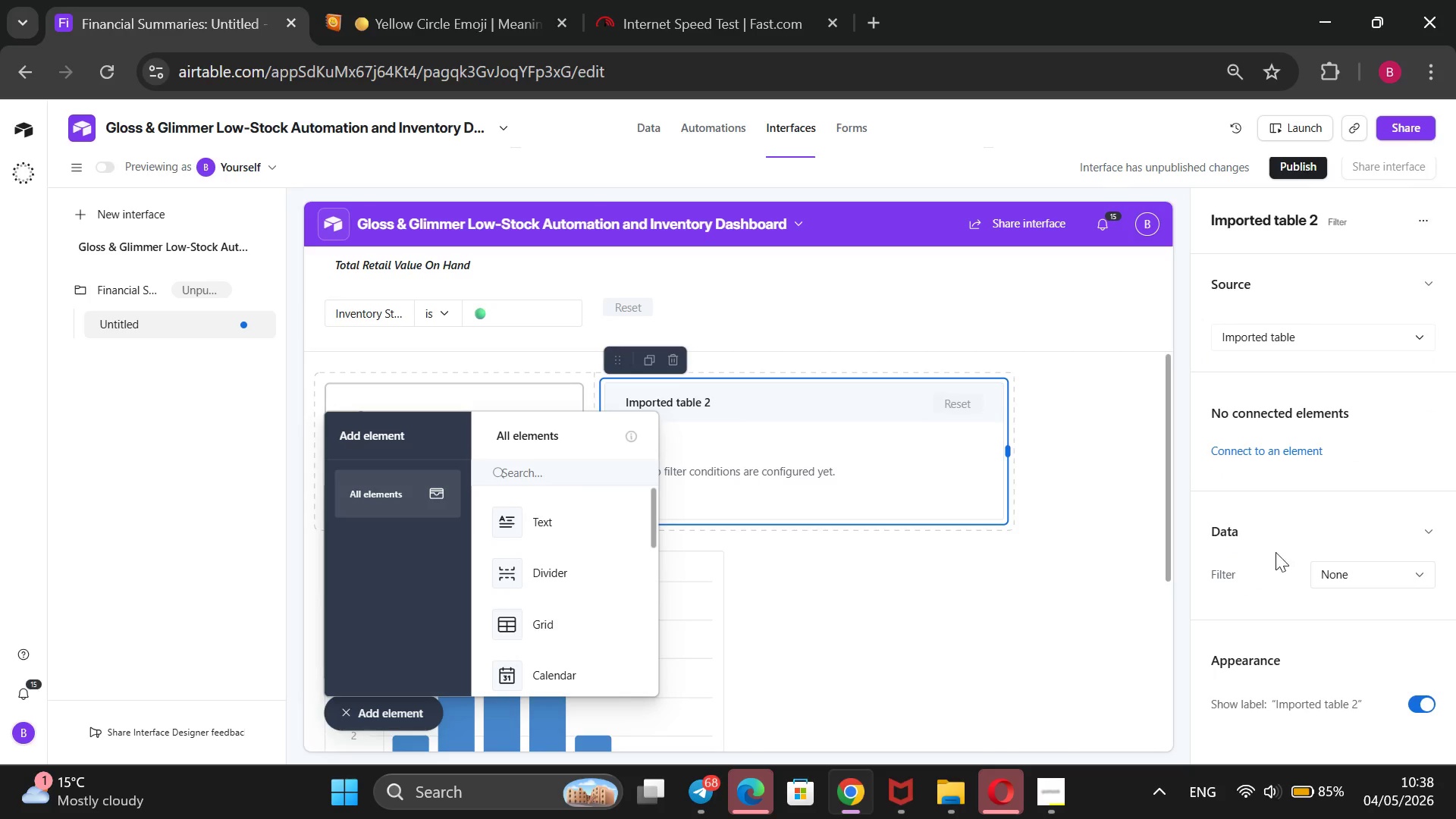 
left_click([1379, 577])
 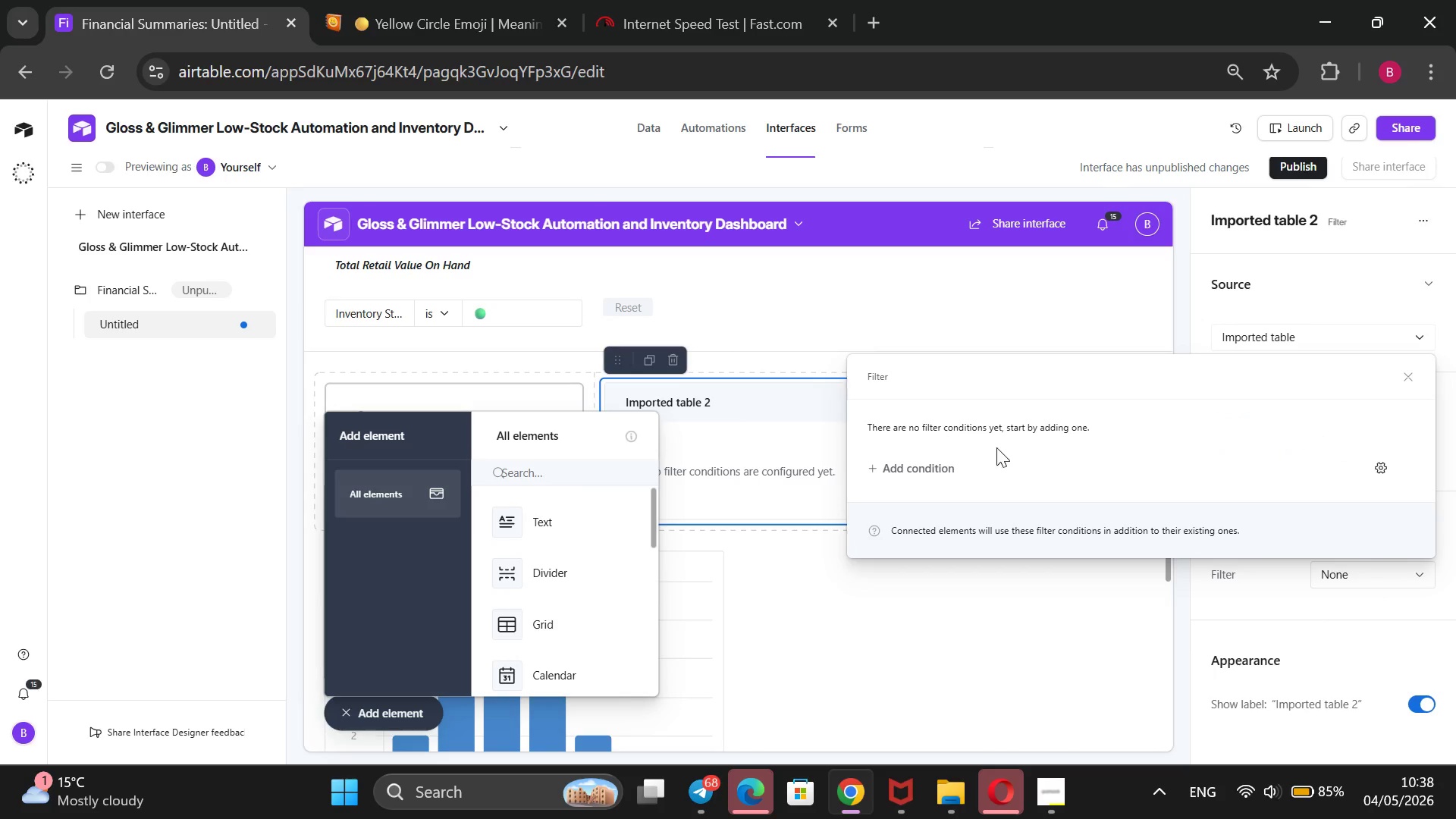 
left_click([930, 471])
 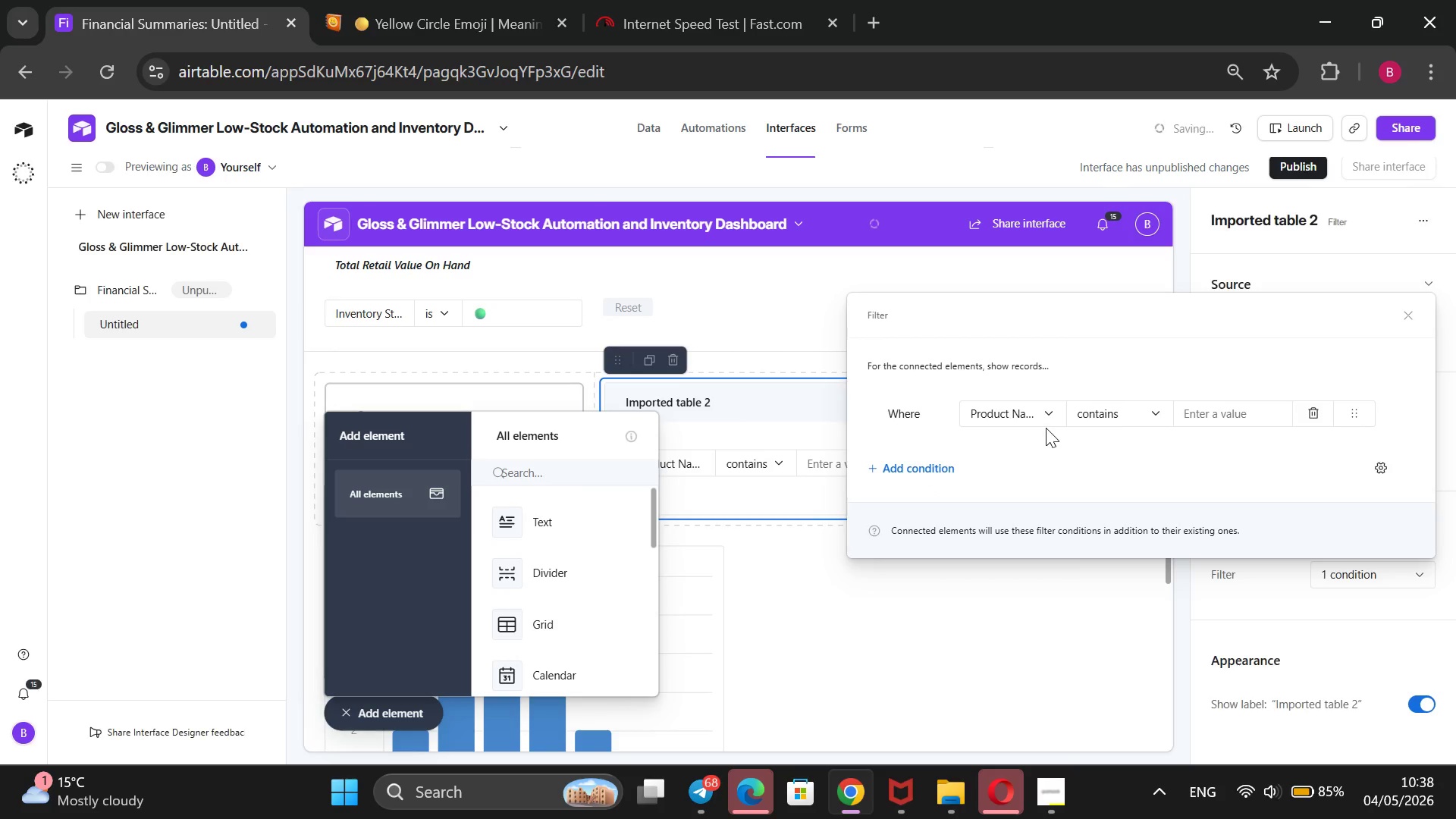 
left_click([1049, 419])
 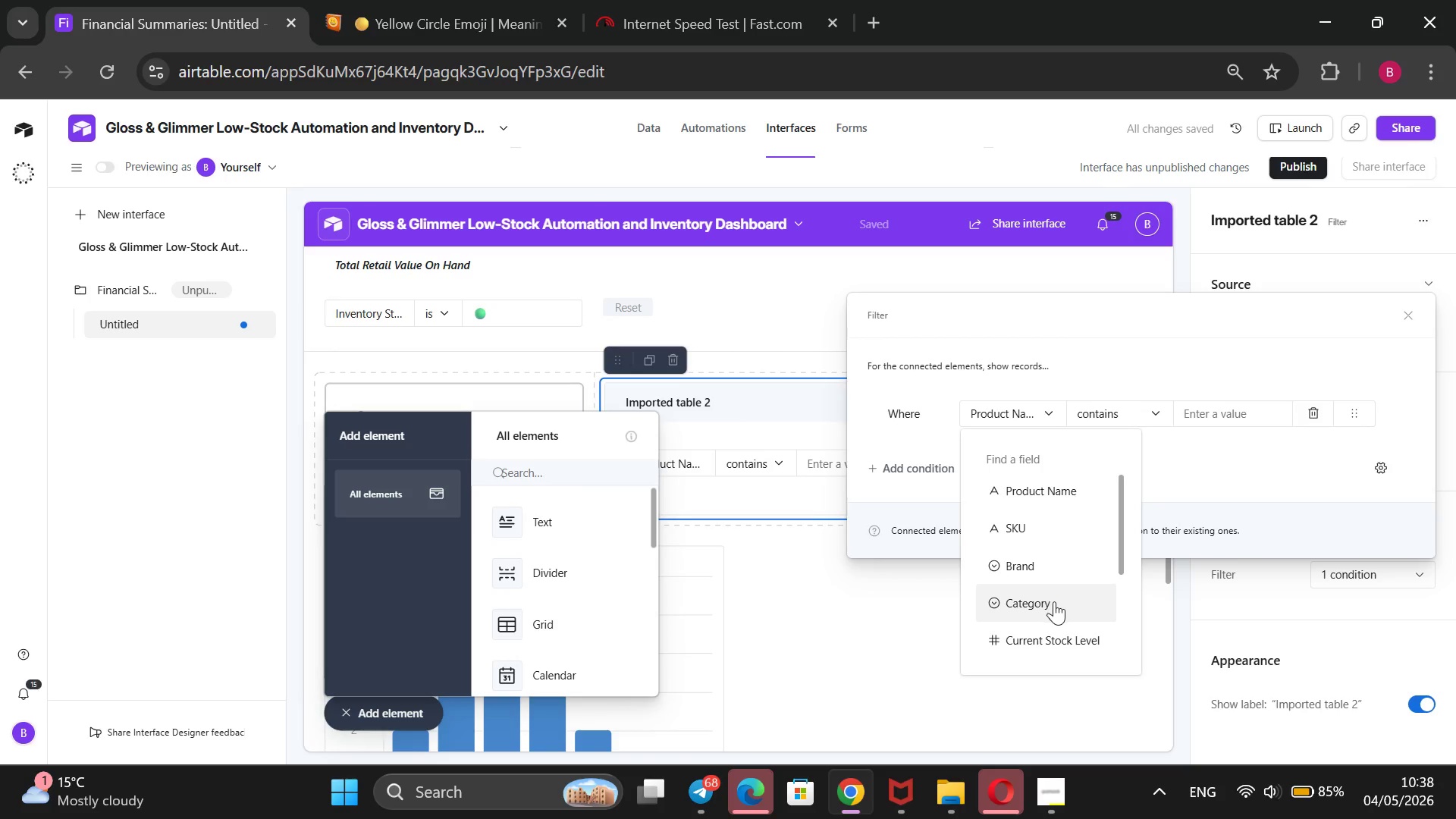 
scroll: coordinate [1054, 601], scroll_direction: down, amount: 3.0
 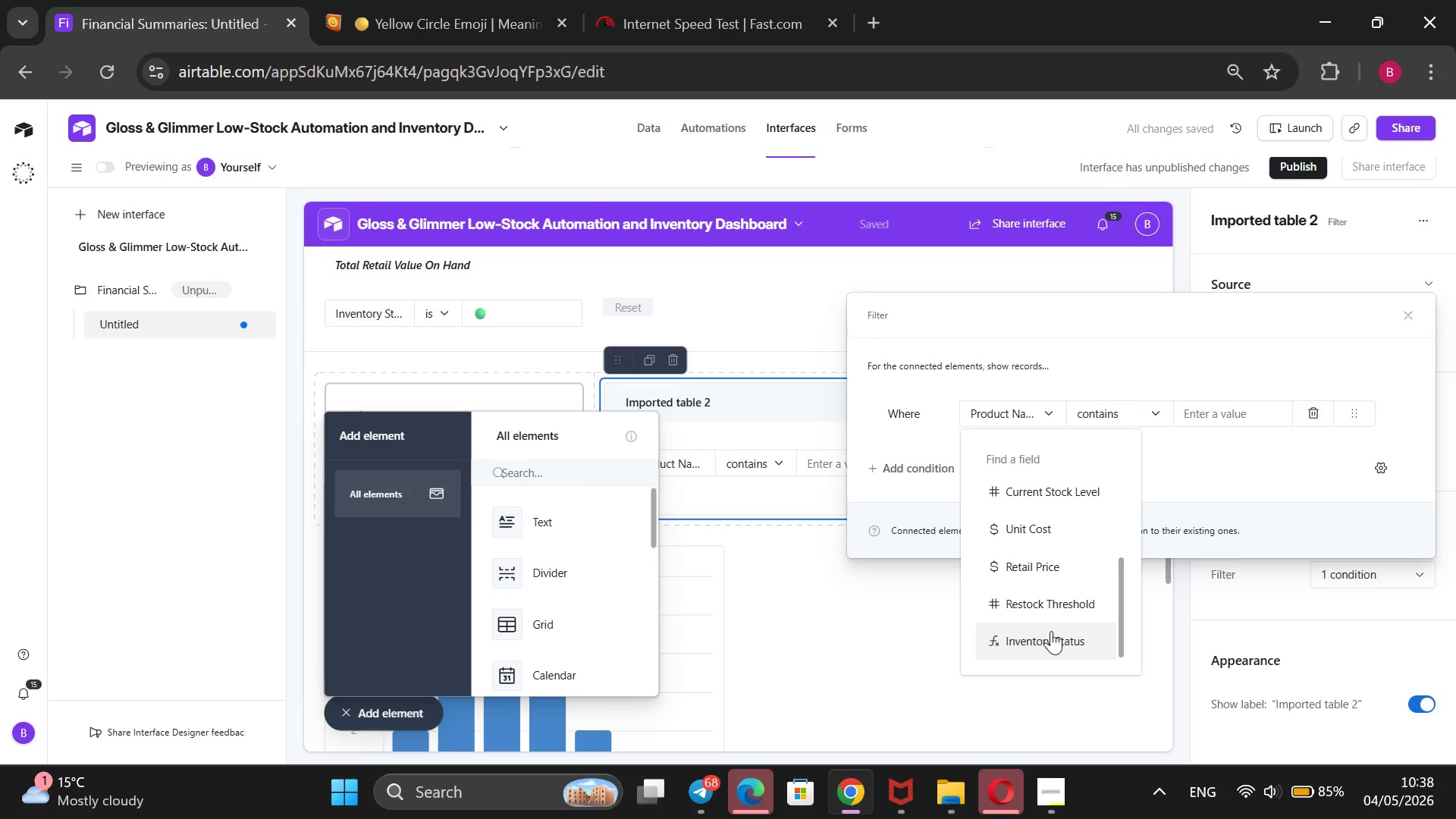 
left_click([1051, 631])
 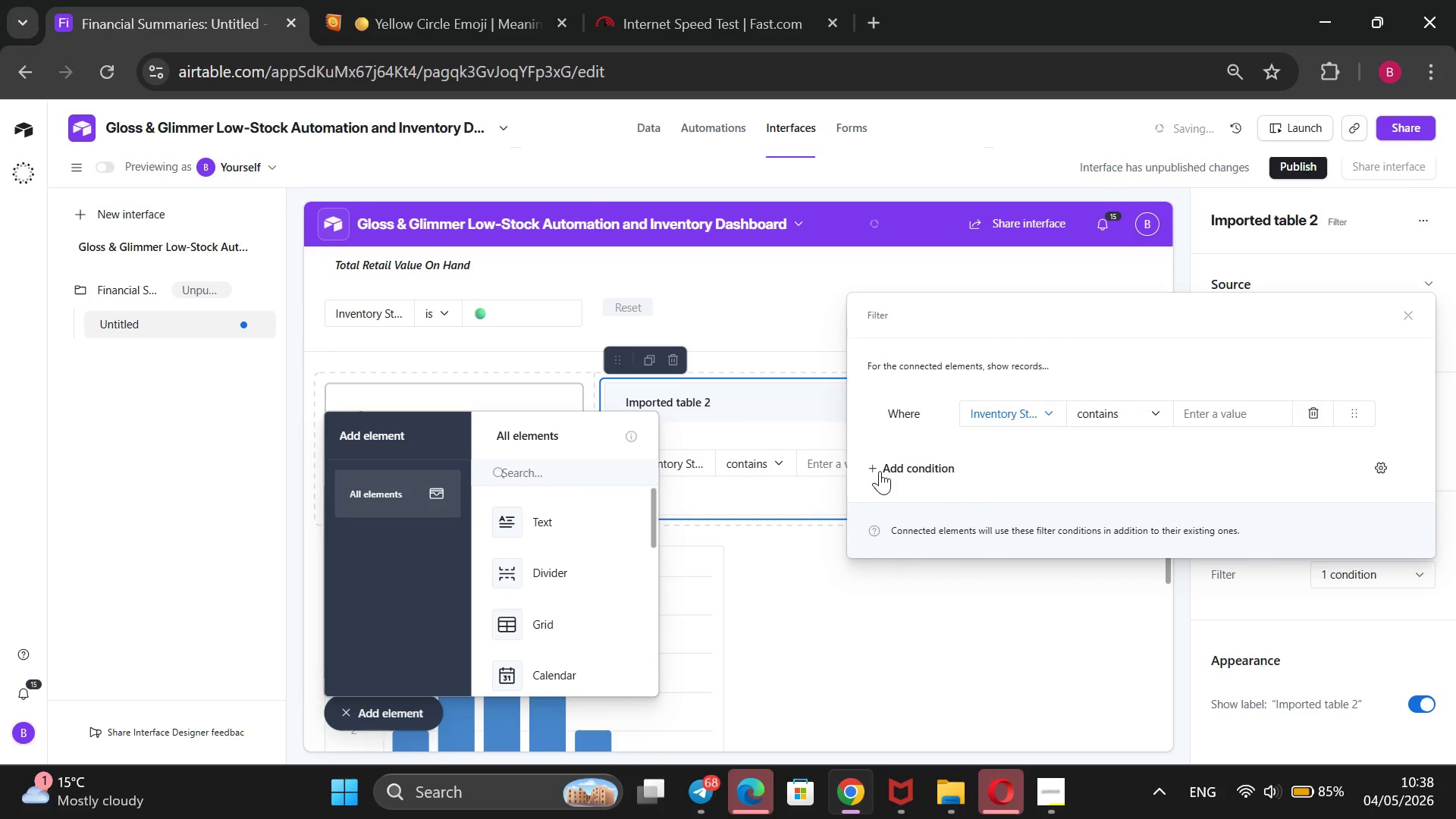 
left_click([871, 467])
 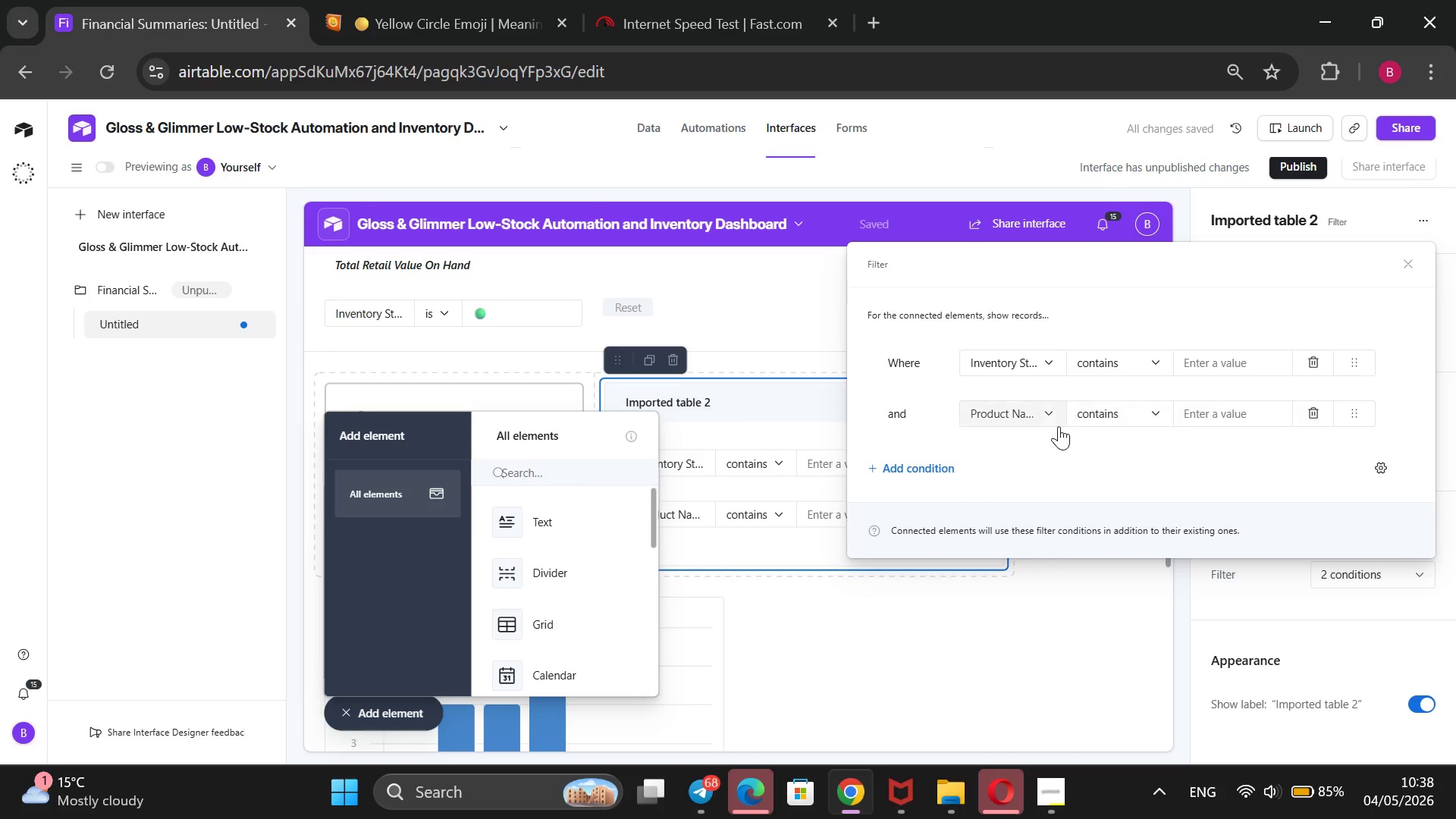 
left_click([1050, 405])
 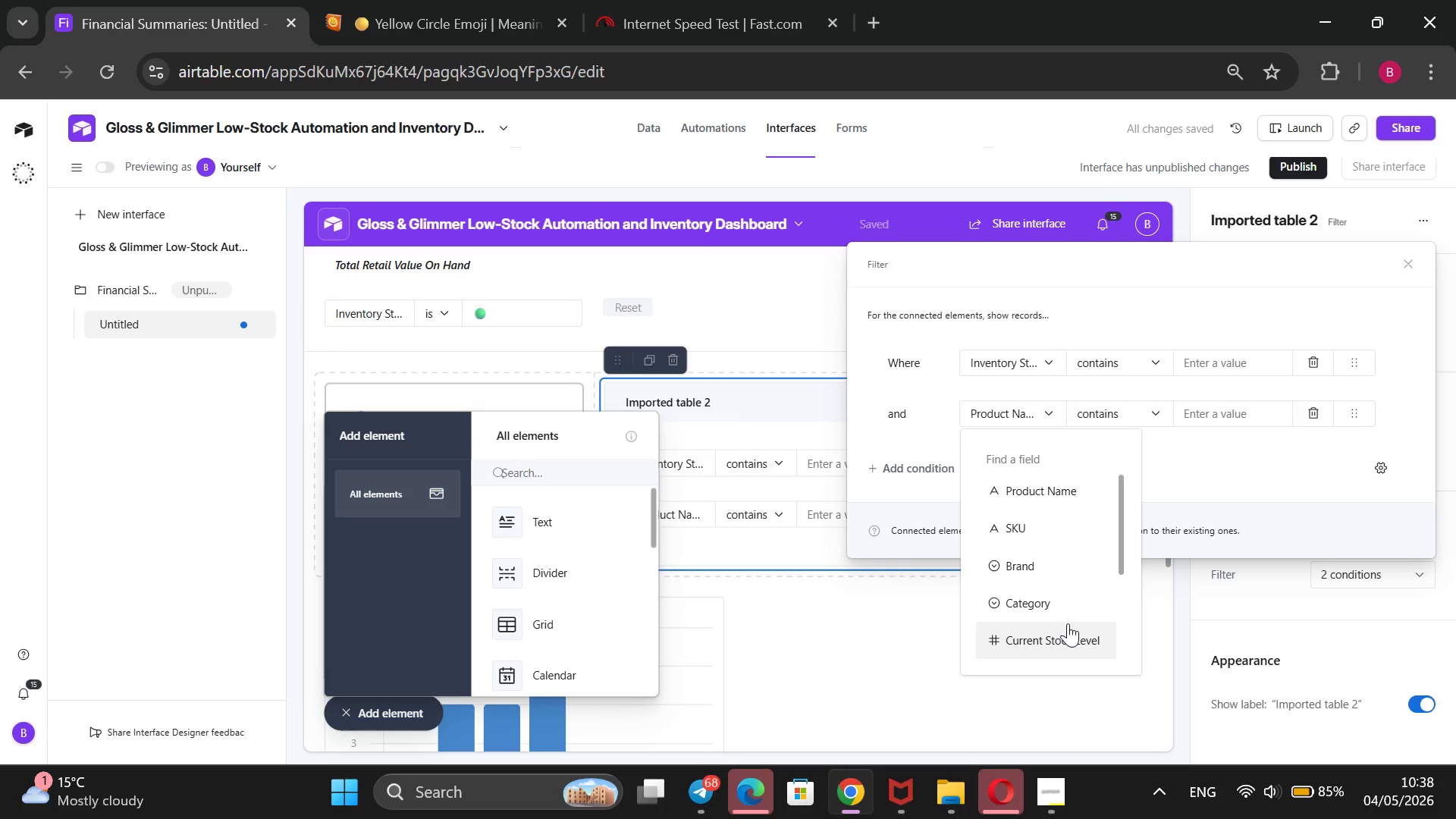 
scroll: coordinate [1067, 626], scroll_direction: down, amount: 4.0
 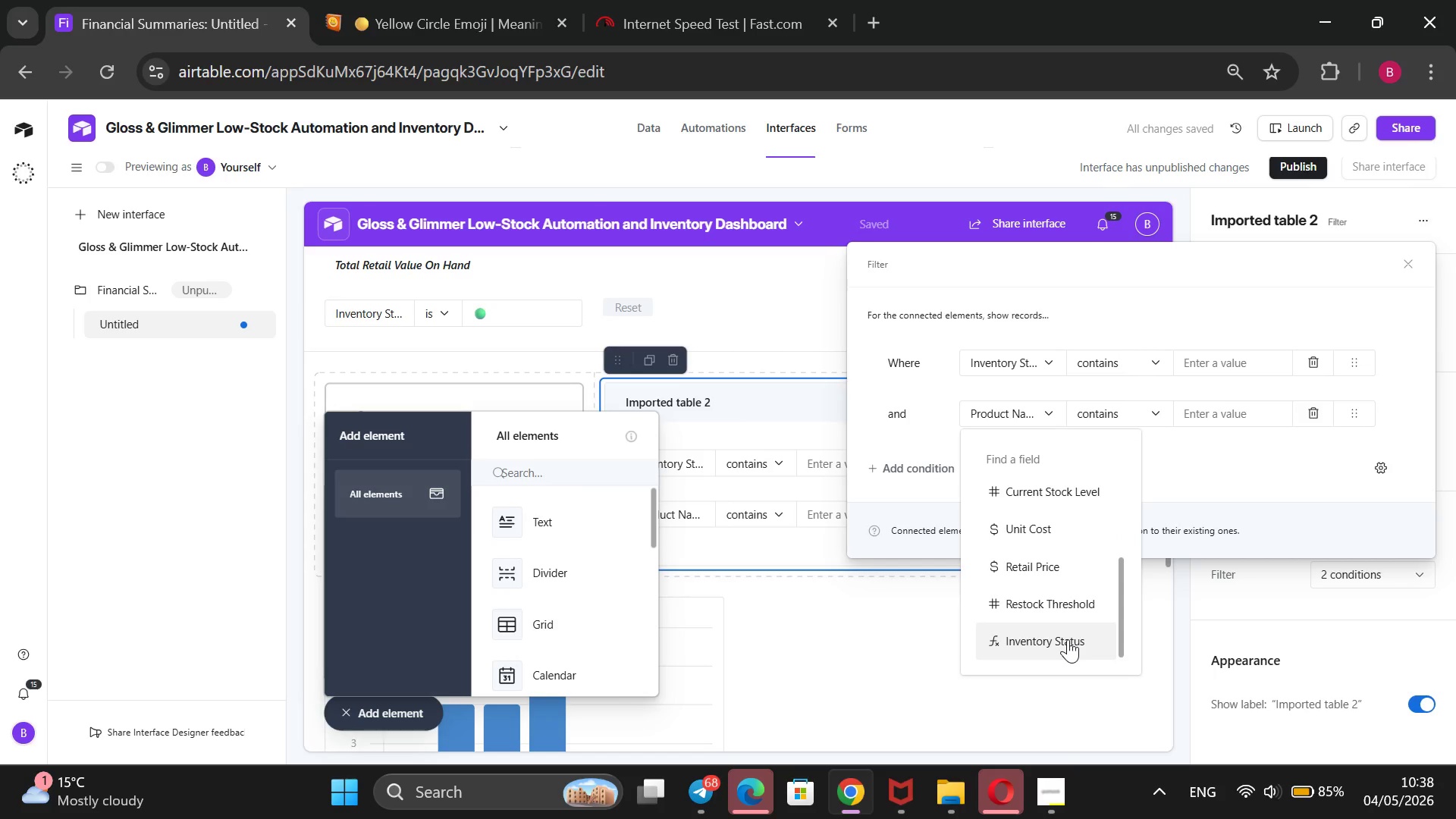 
left_click([1068, 639])
 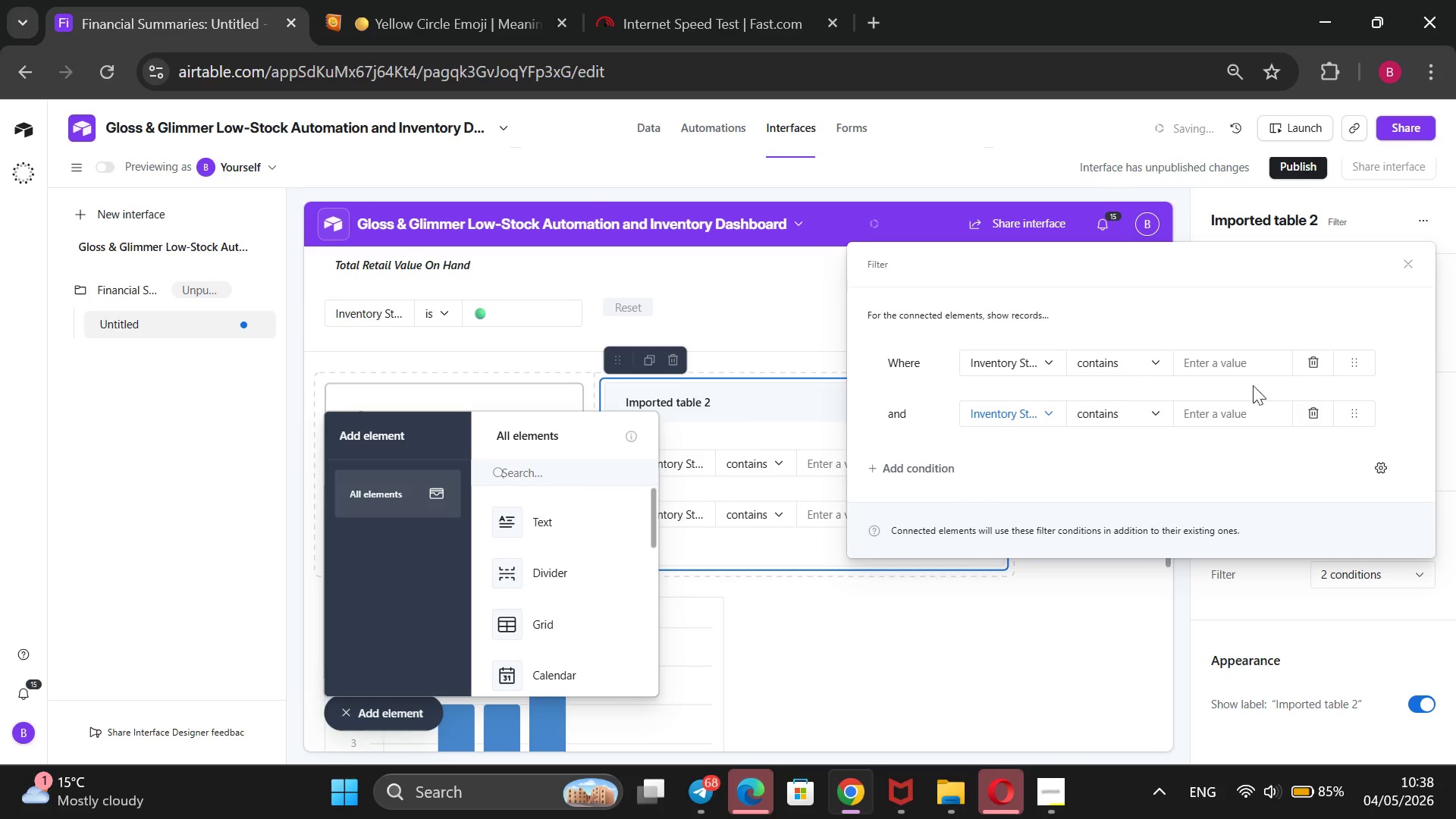 
left_click([1247, 356])
 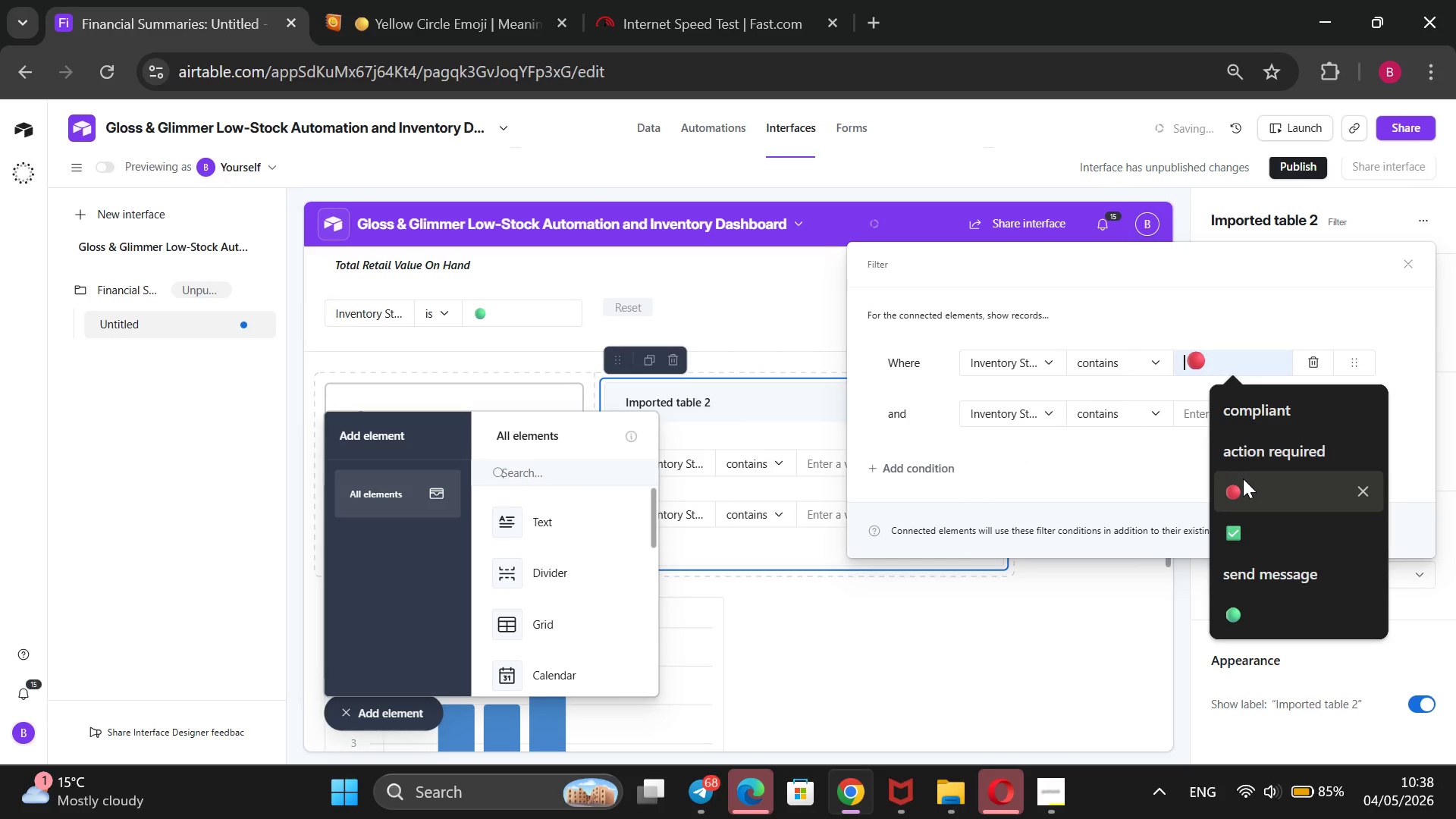 
left_click([1243, 479])
 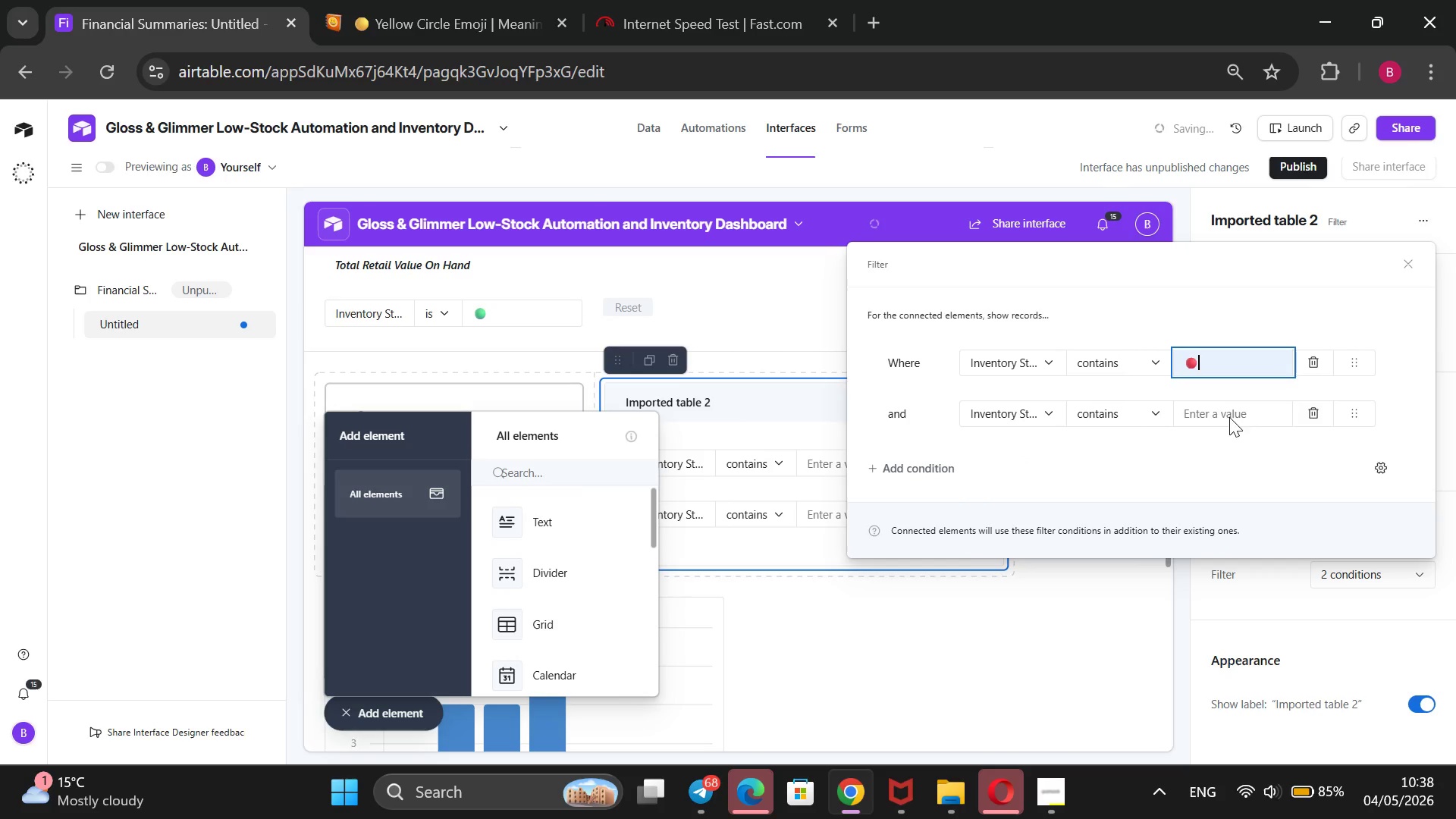 
left_click([1229, 412])
 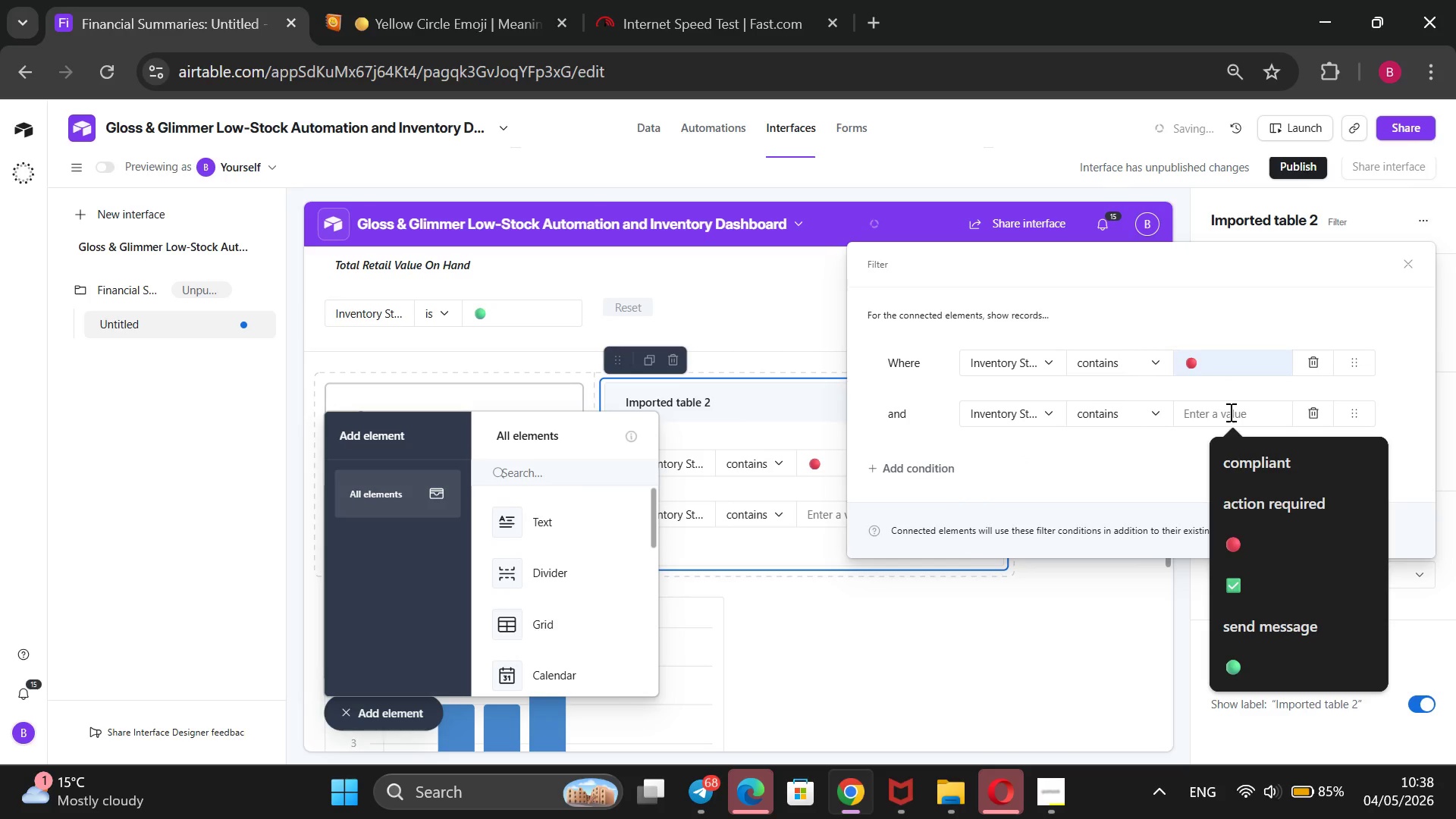 
type(low)
 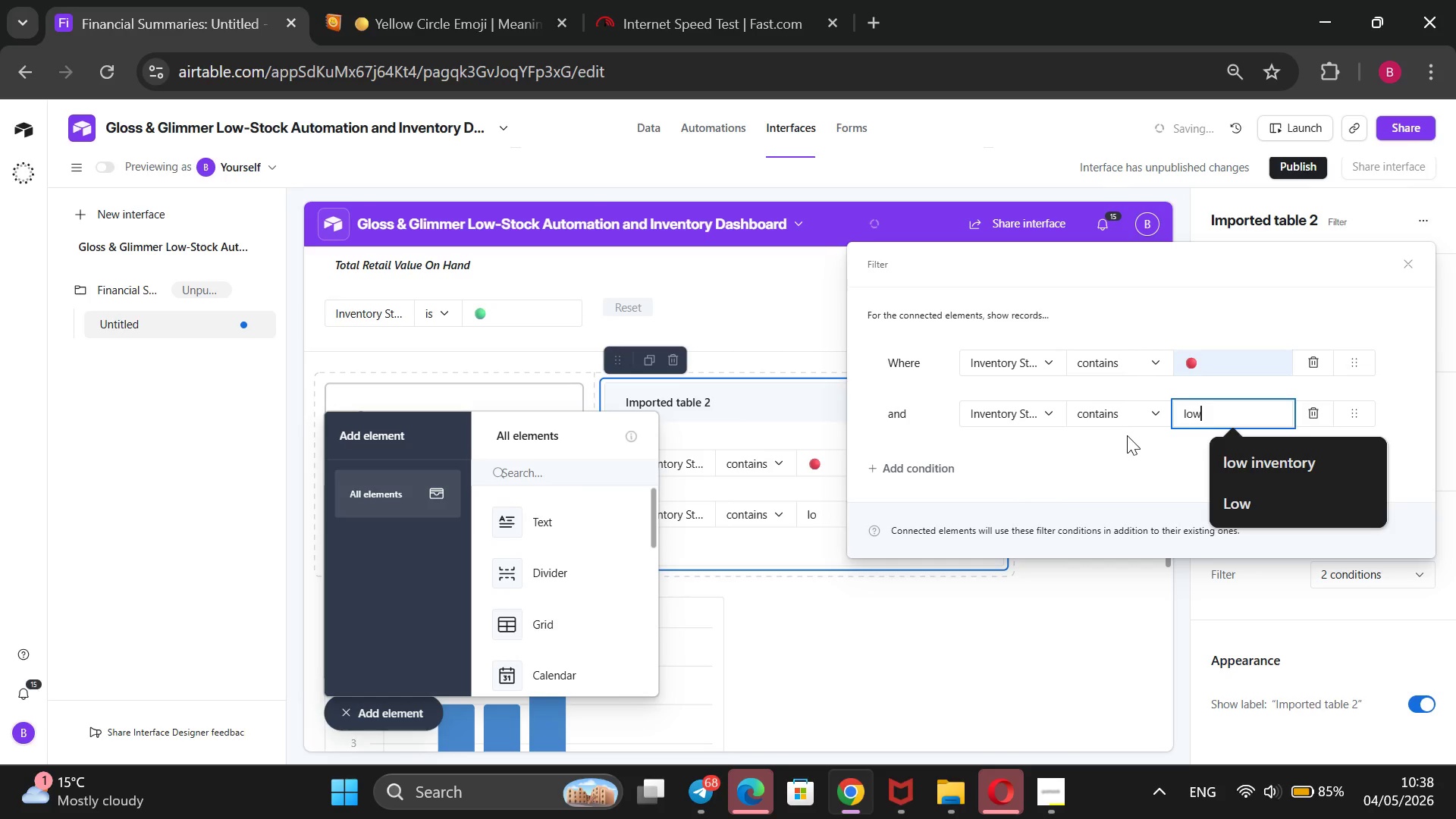 
type( )
key(Backspace)
key(Backspace)
key(Backspace)
key(Backspace)
type(Low s)
key(Backspace)
type(Stcok)
 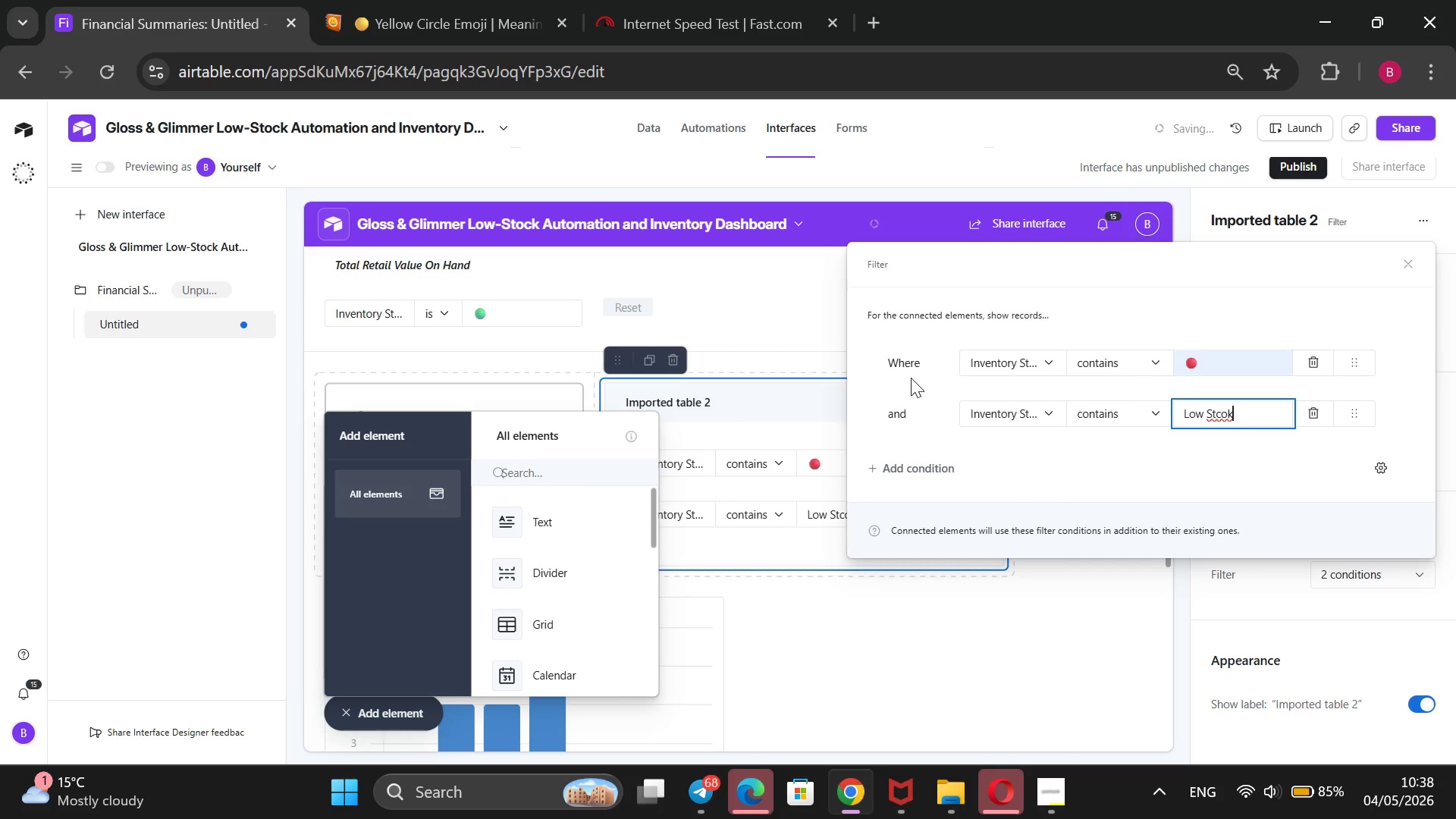 
left_click([896, 416])
 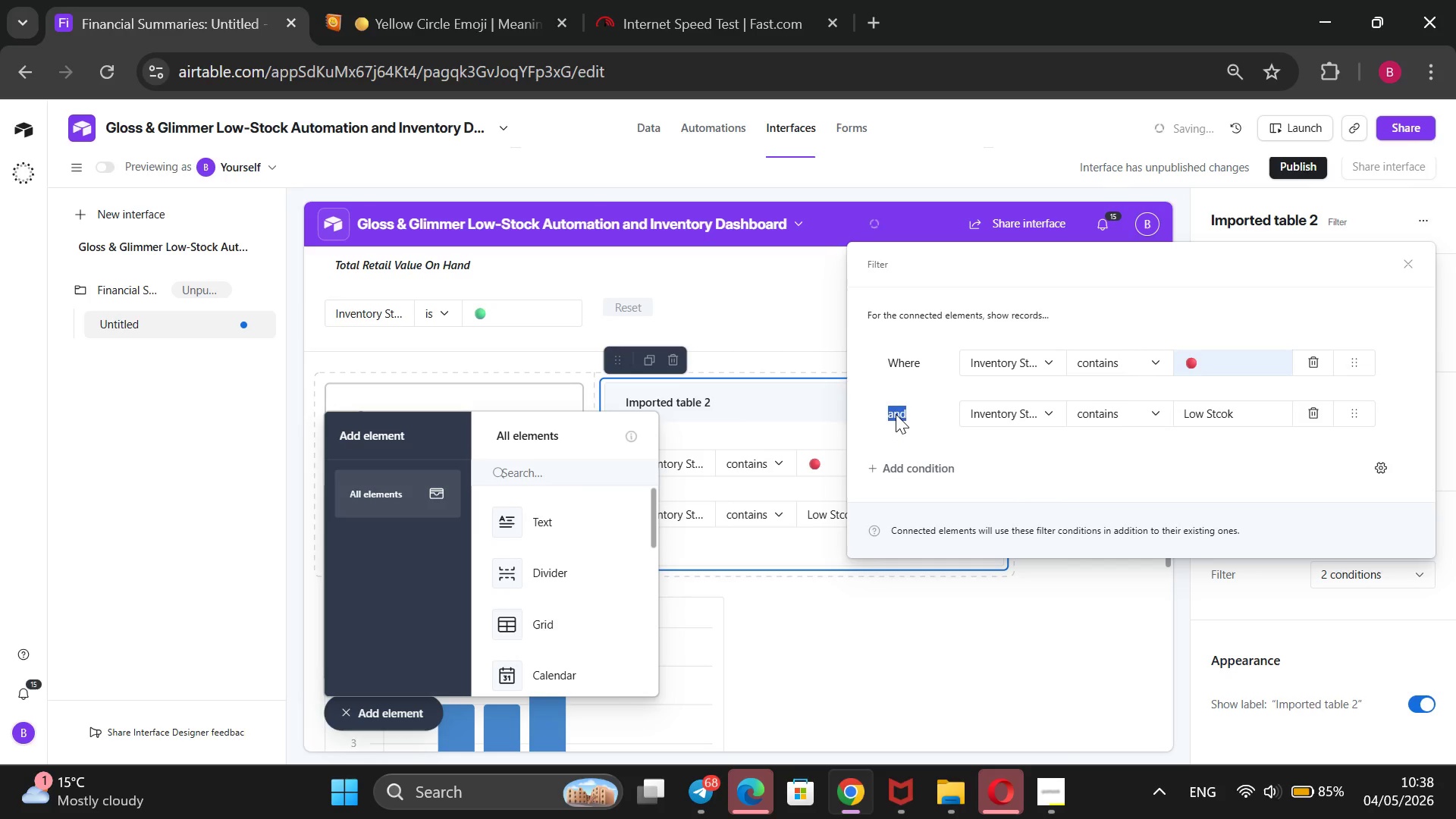 
triple_click([896, 414])
 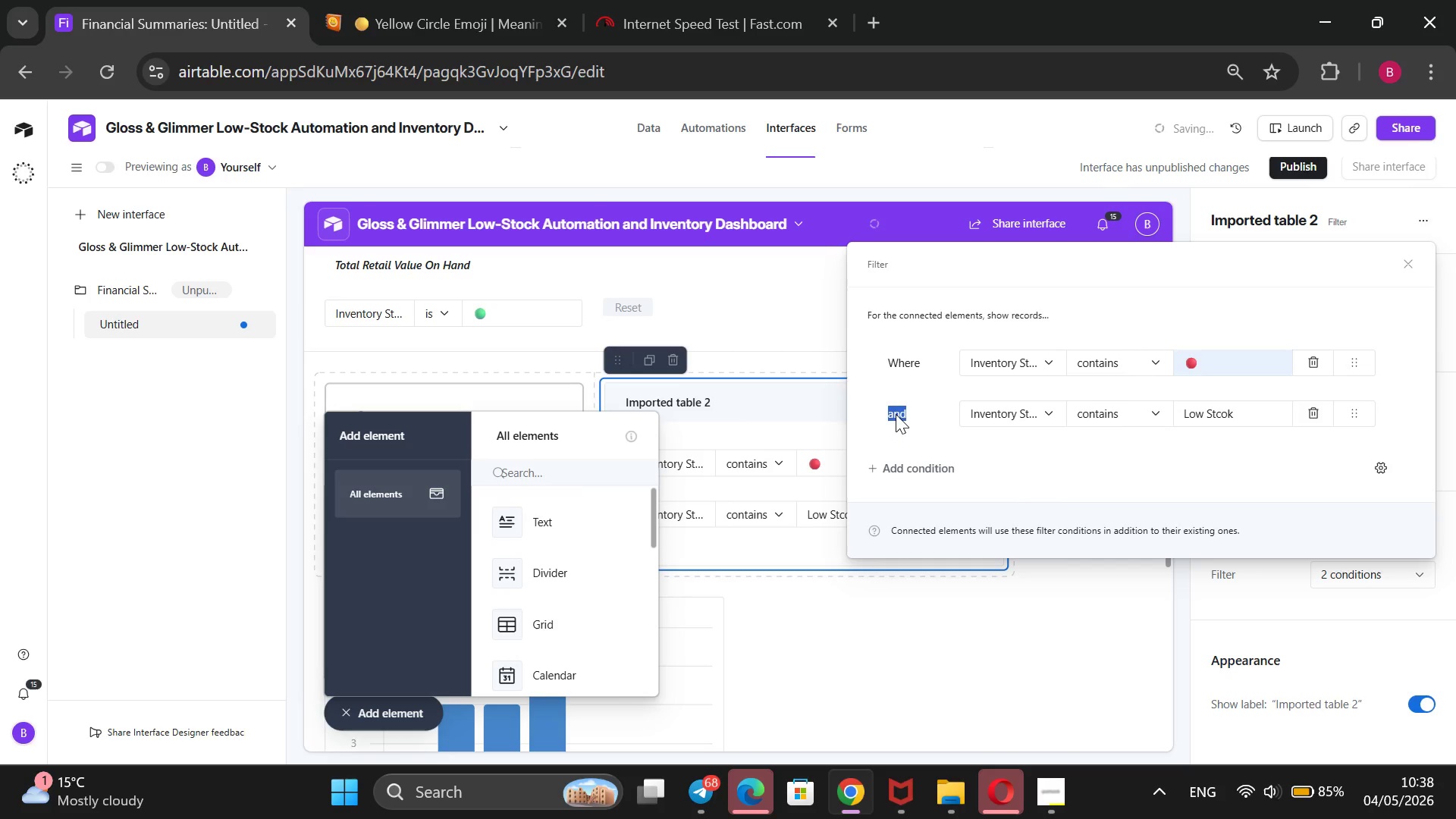 
triple_click([896, 414])
 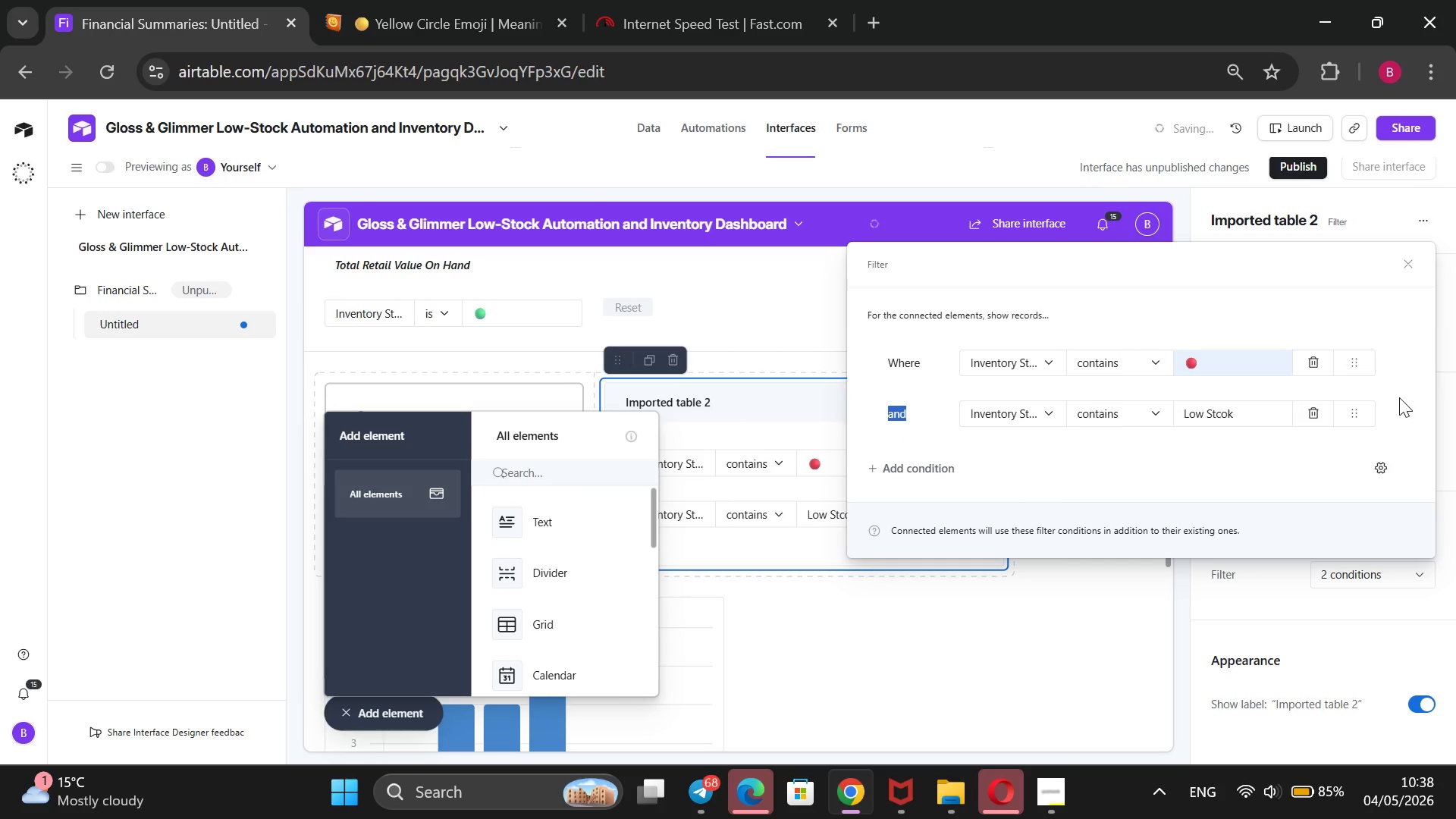 
mouse_move([1405, 282])
 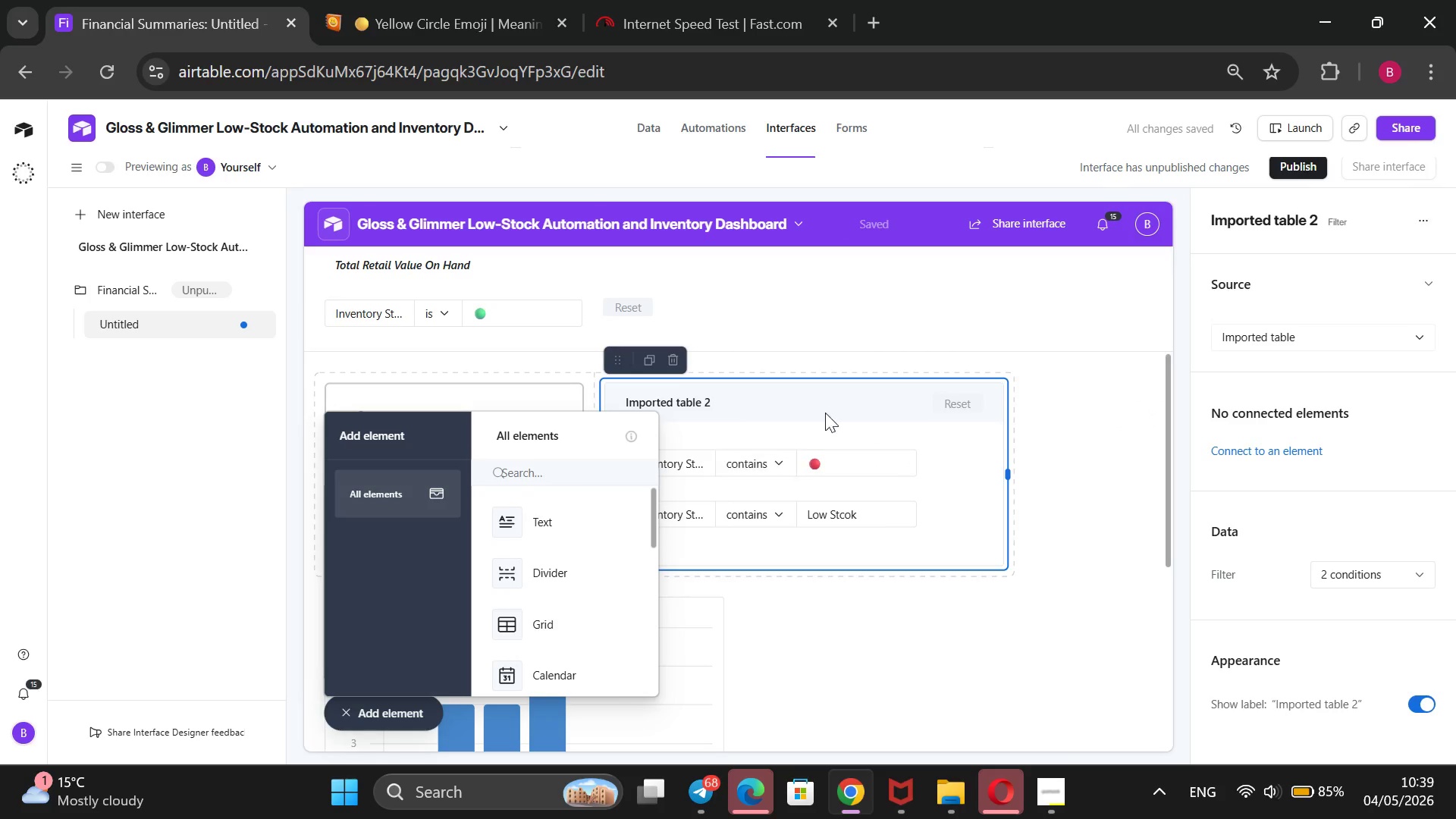 
left_click([894, 331])
 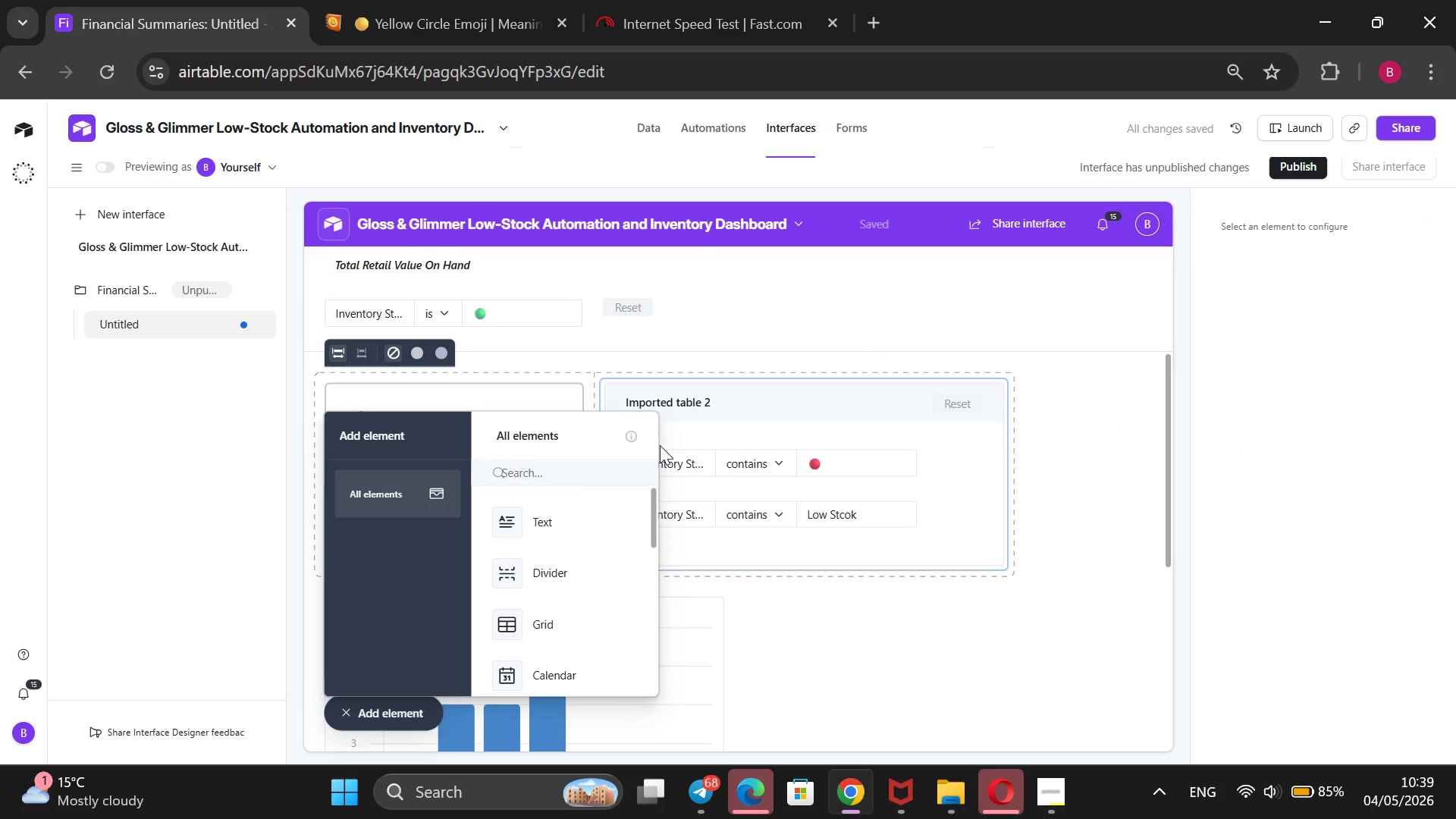 
left_click_drag(start_coordinate=[669, 444], to_coordinate=[1349, 447])
 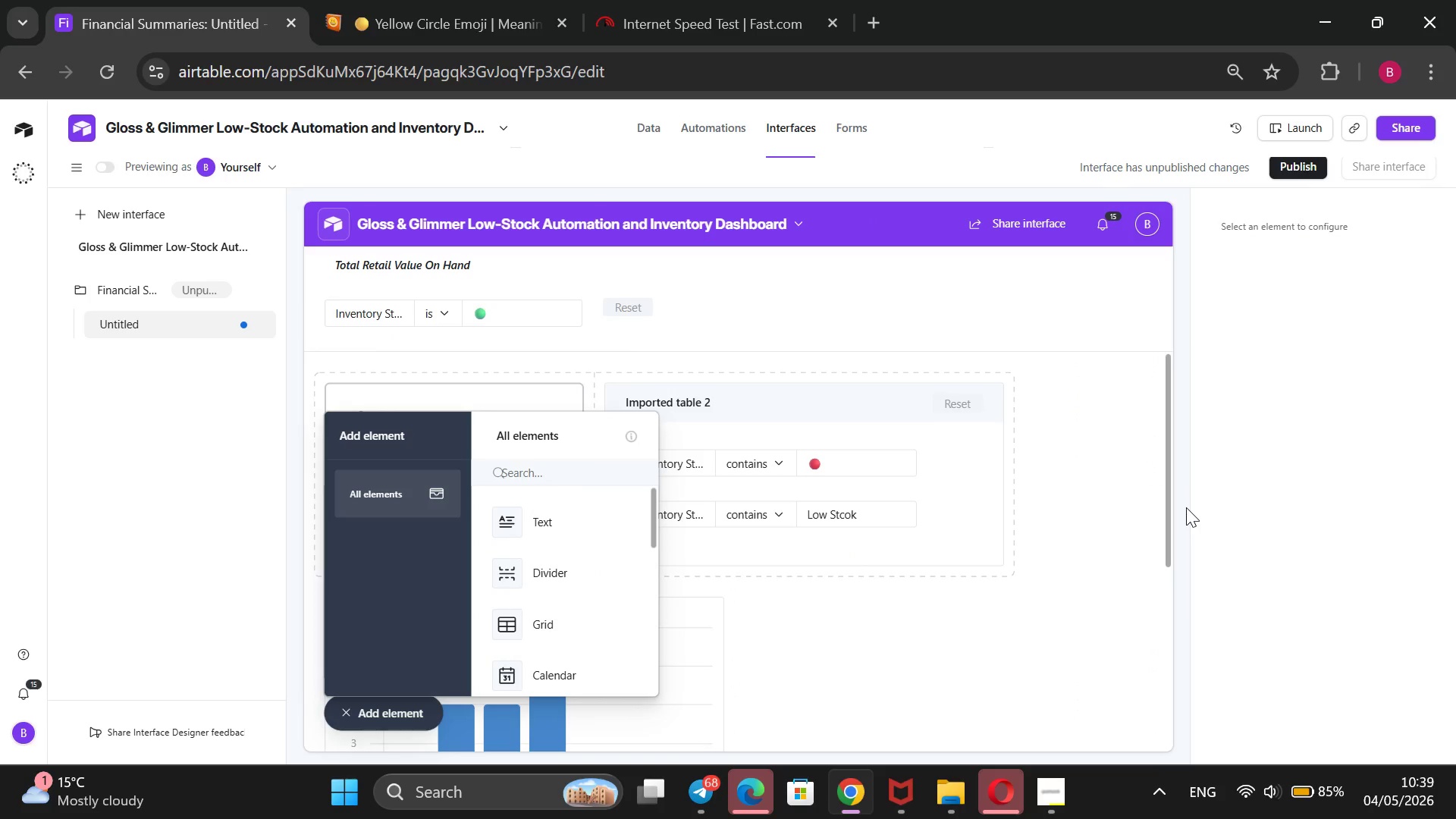 
wait(11.12)
 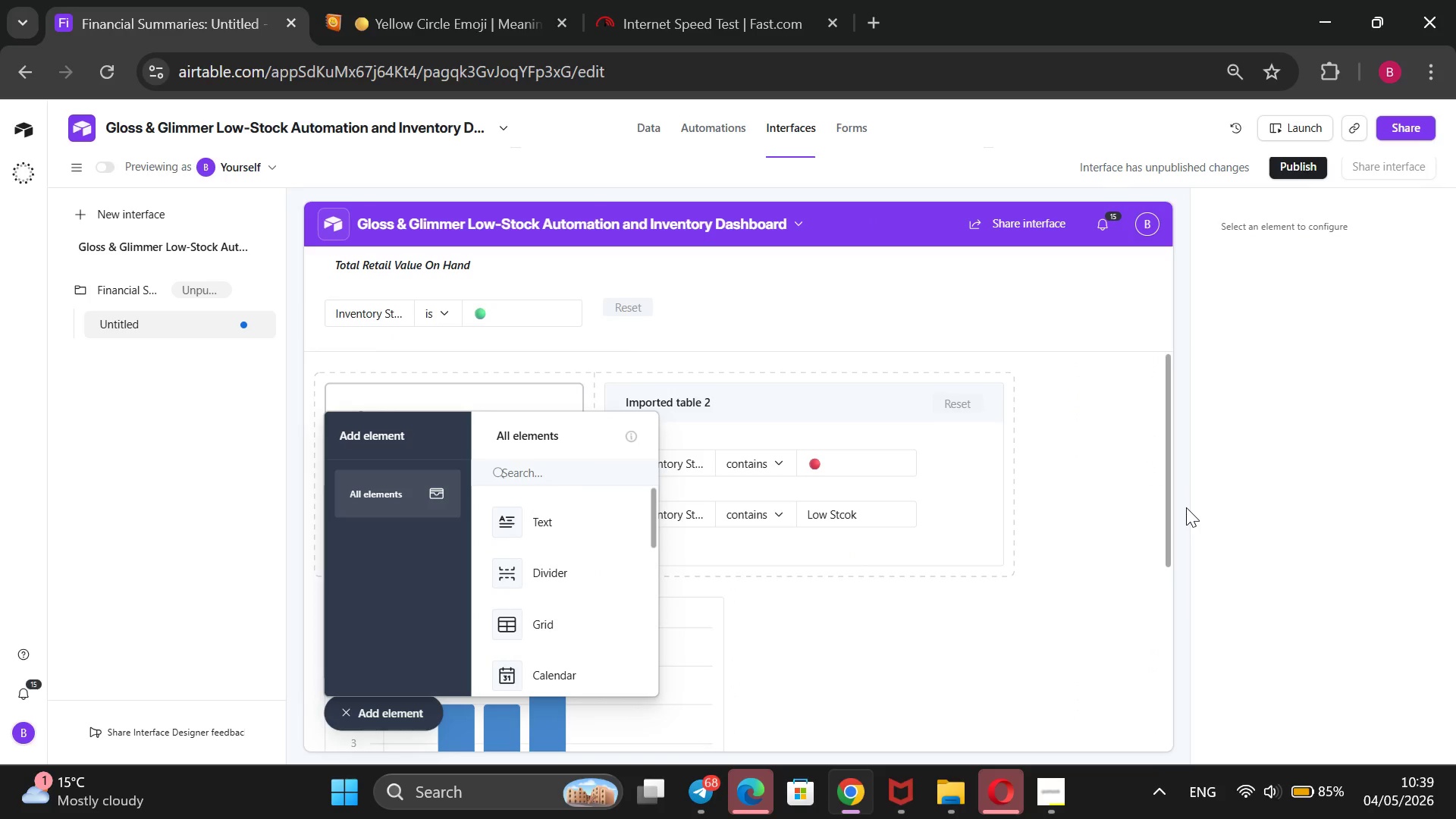 
left_click([1052, 765])